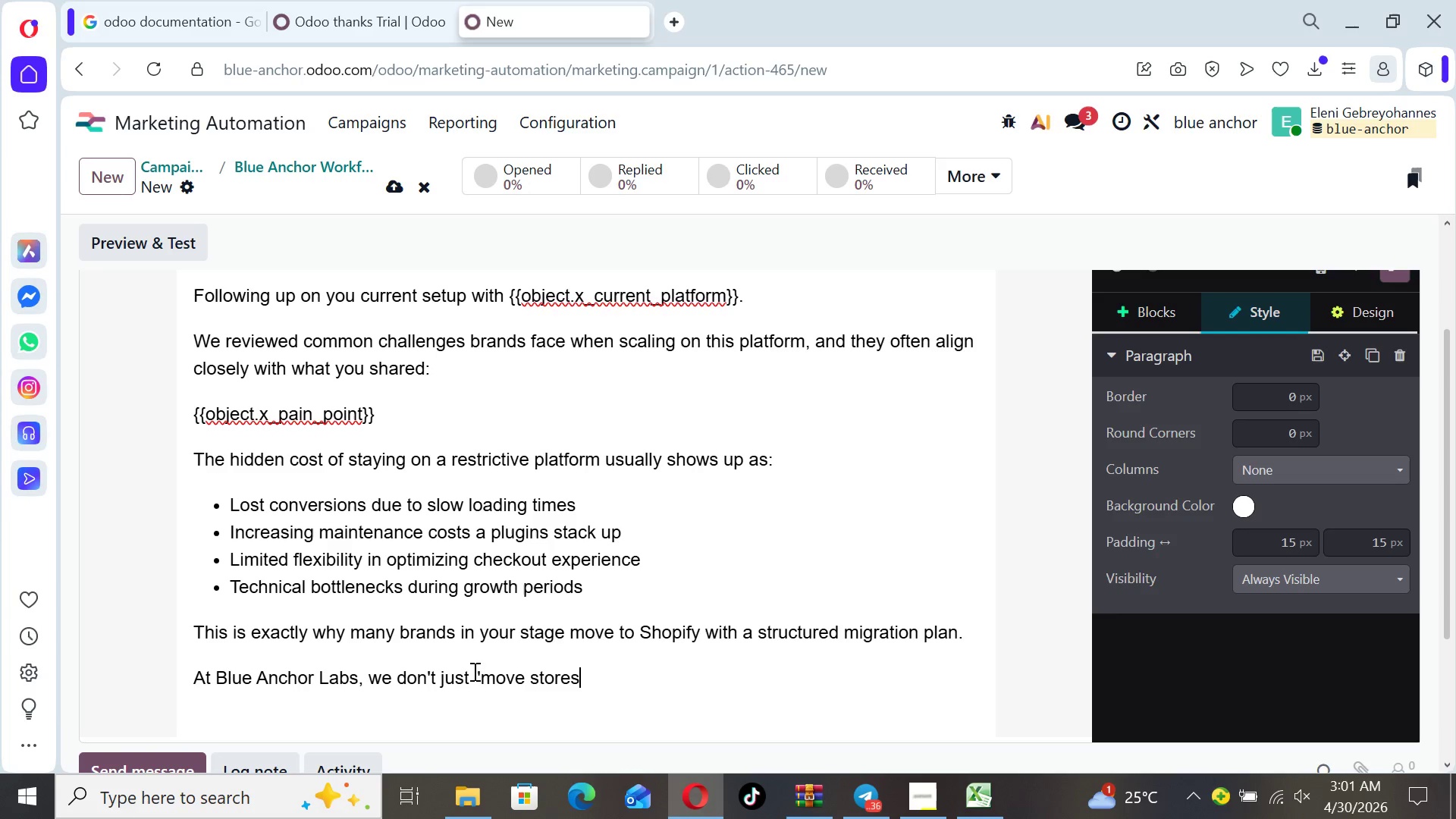 
type(" -- we rebuild them for )
 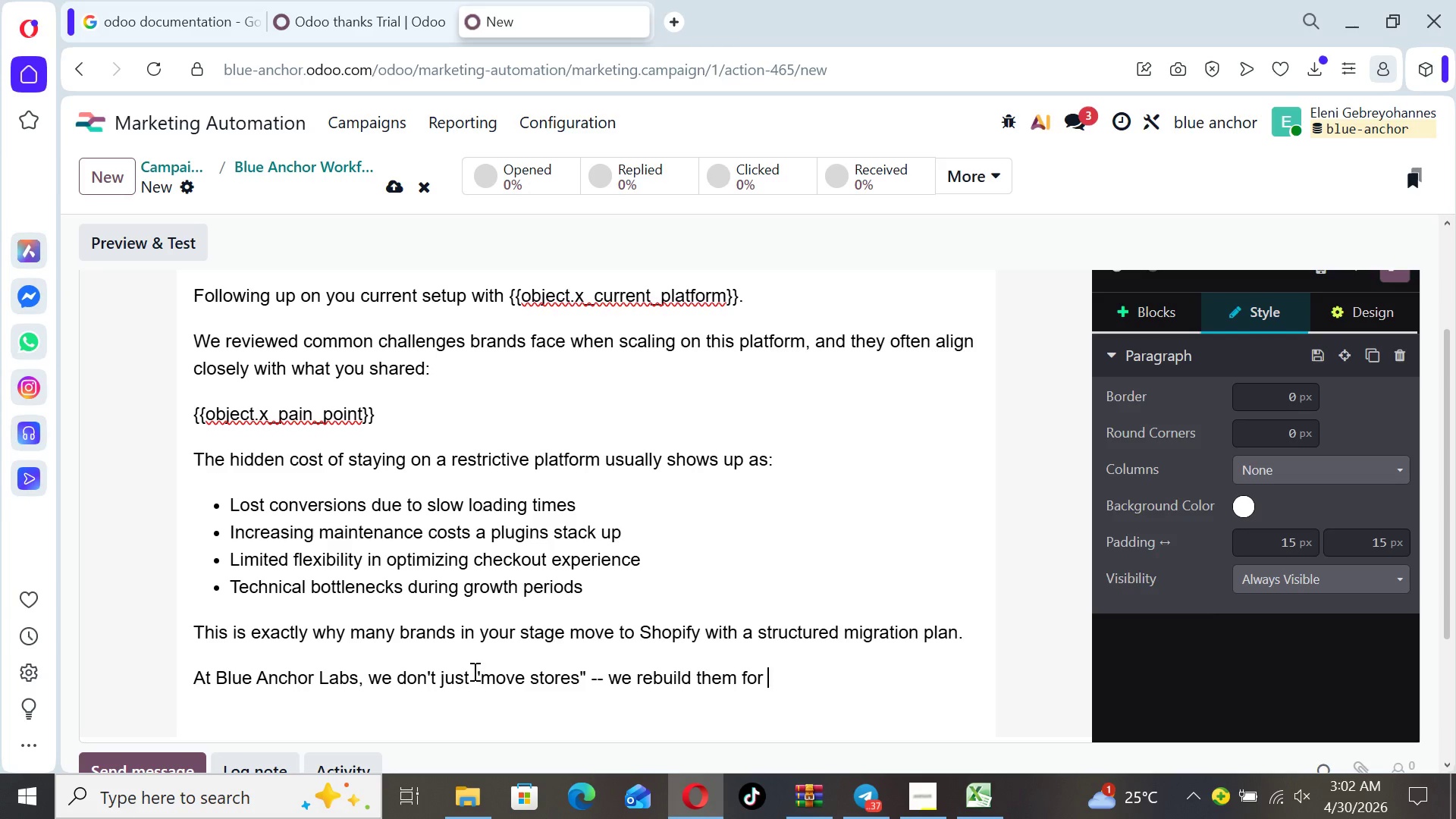 
type(performane, )
 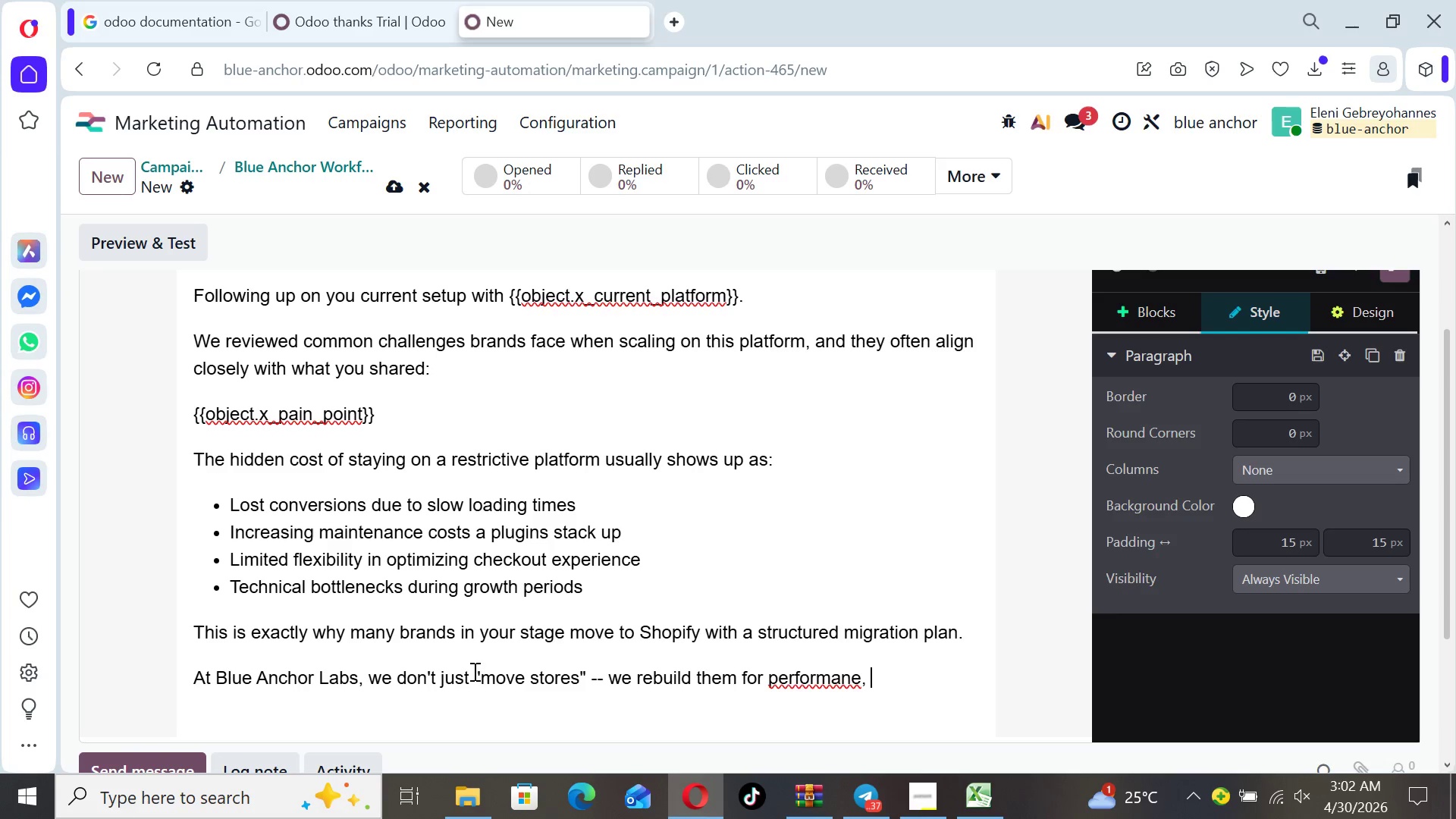 
key(ArrowLeft)
 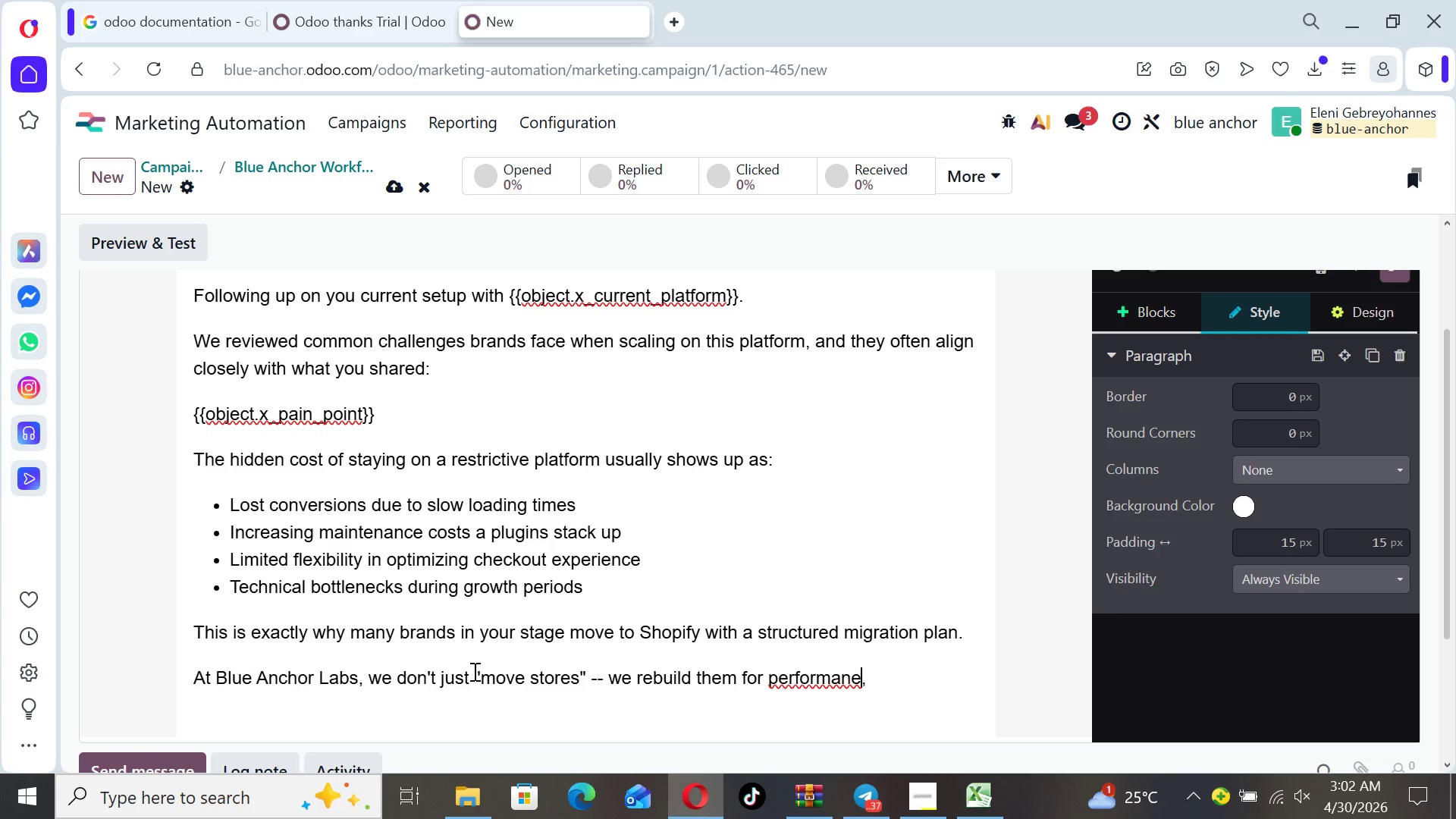 
key(ArrowLeft)
 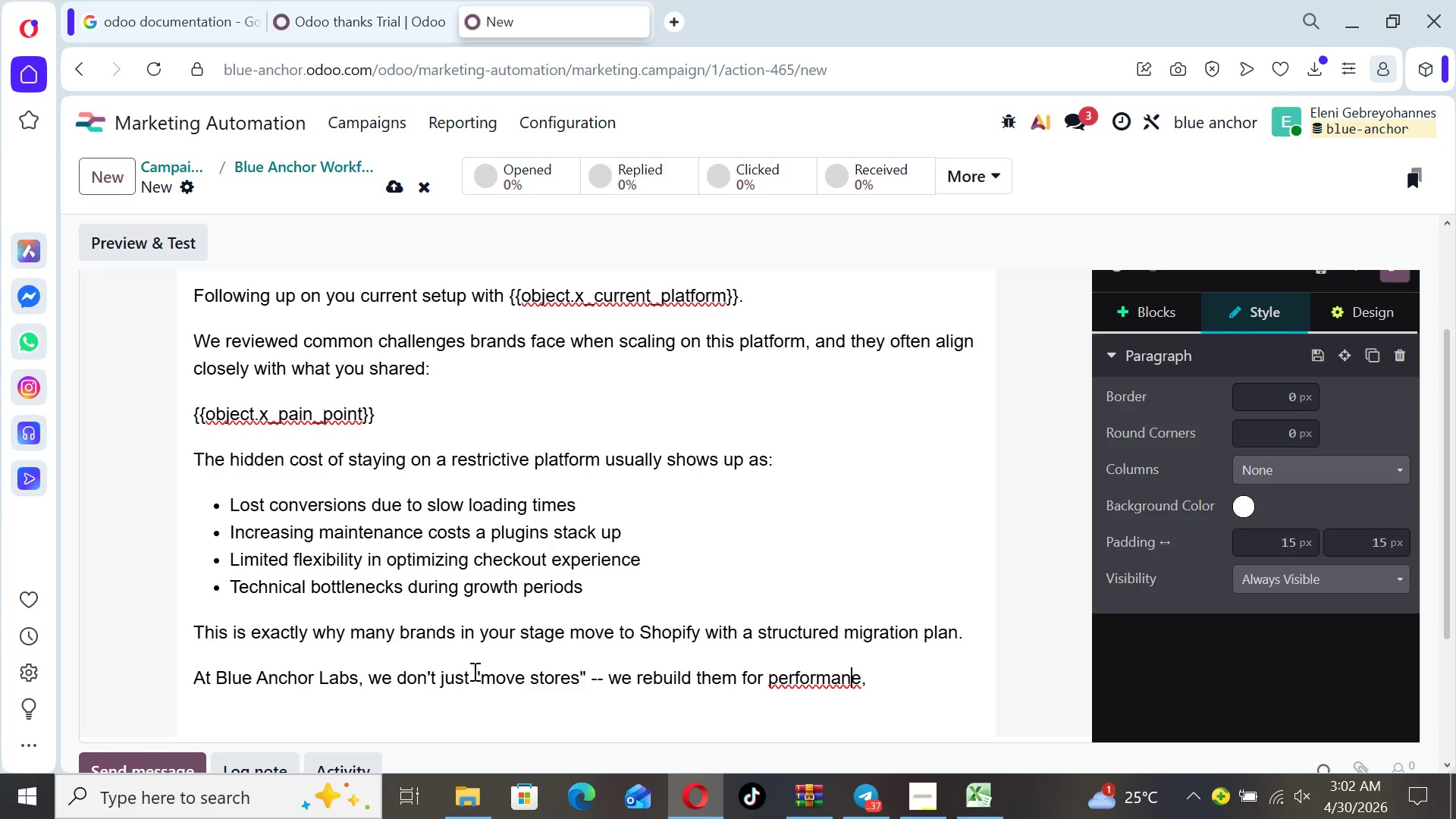 
key(ArrowLeft)
 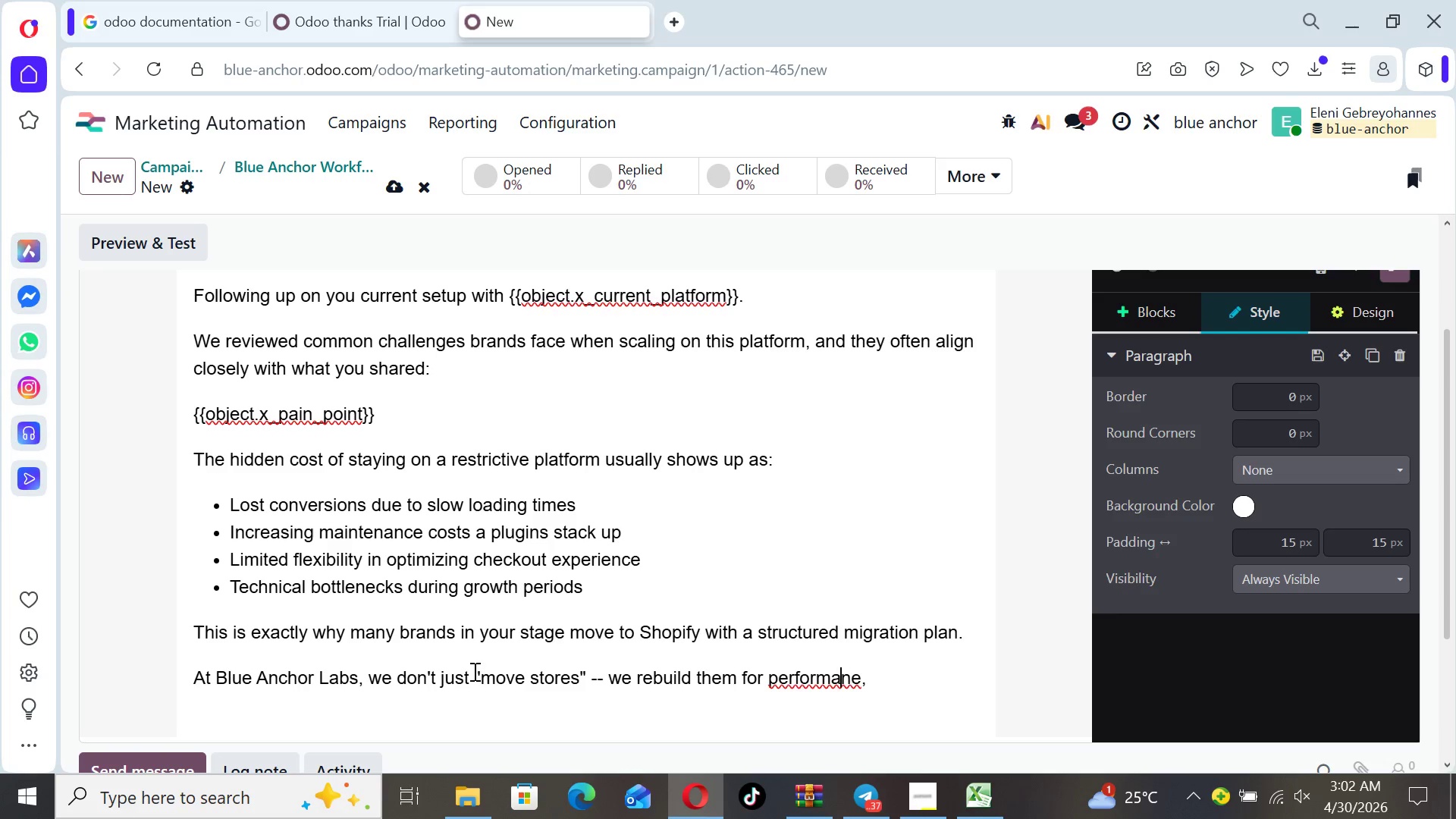 
key(ArrowLeft)
 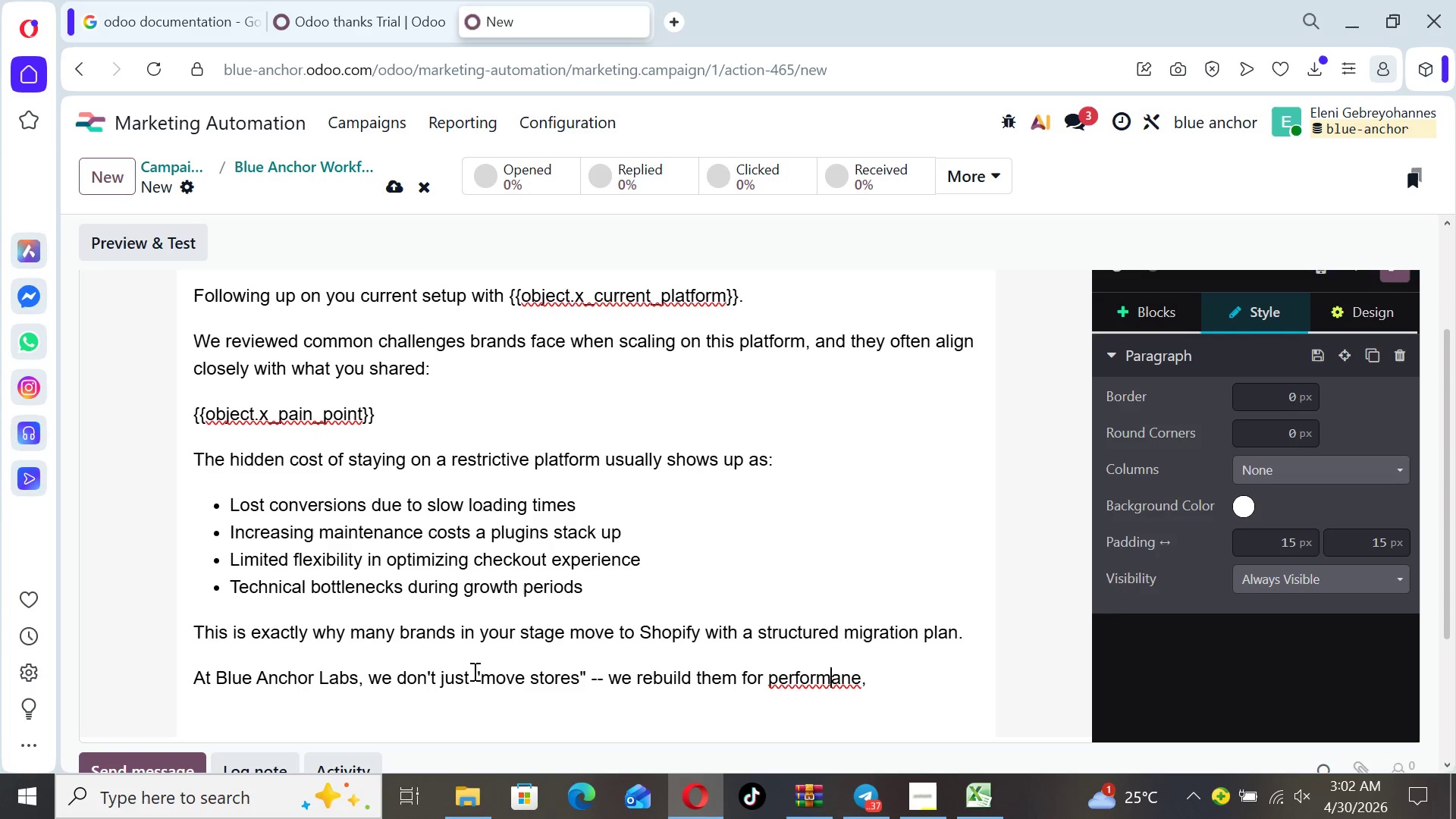 
key(ArrowLeft)
 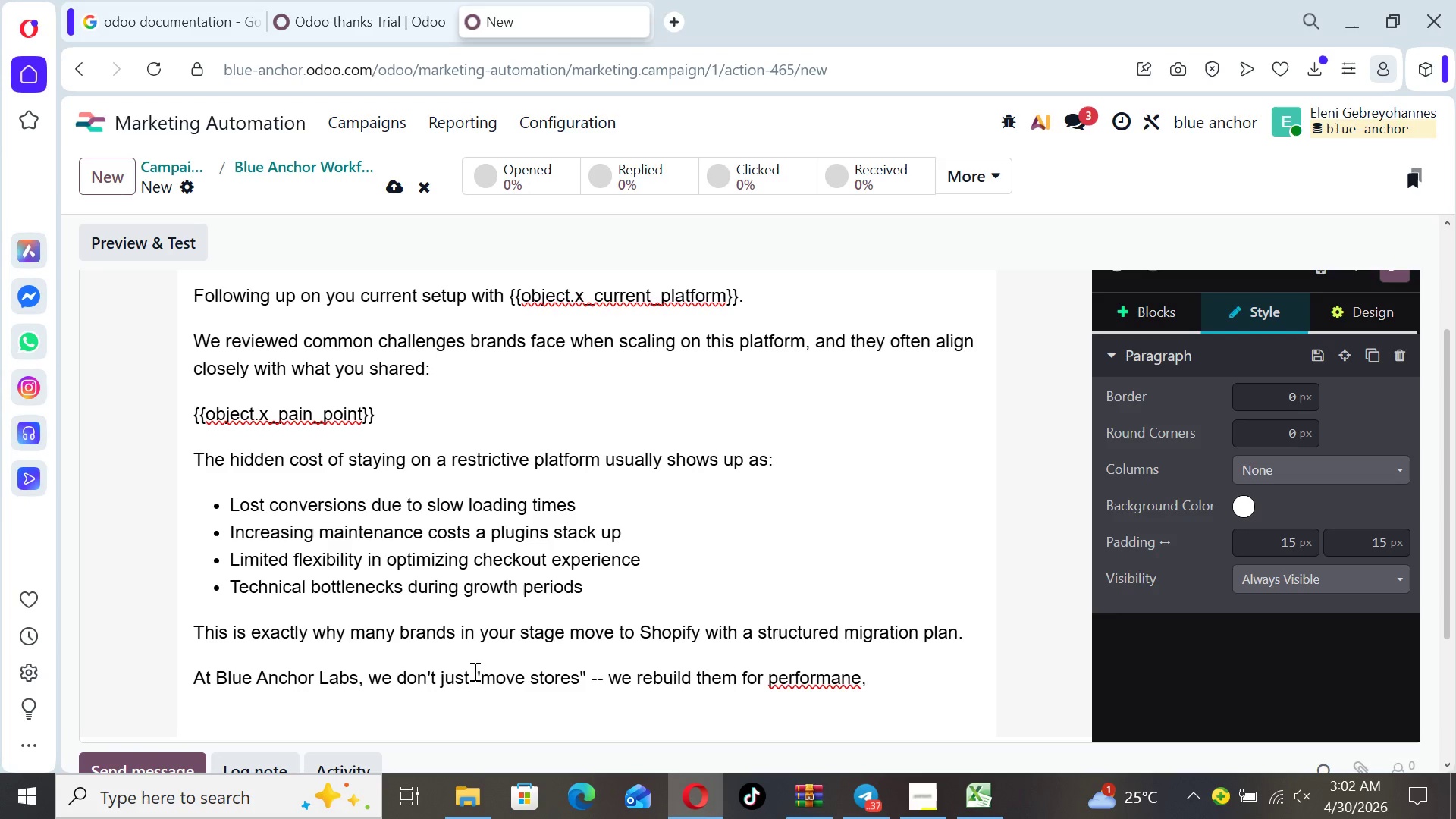 
key(ArrowRight)
 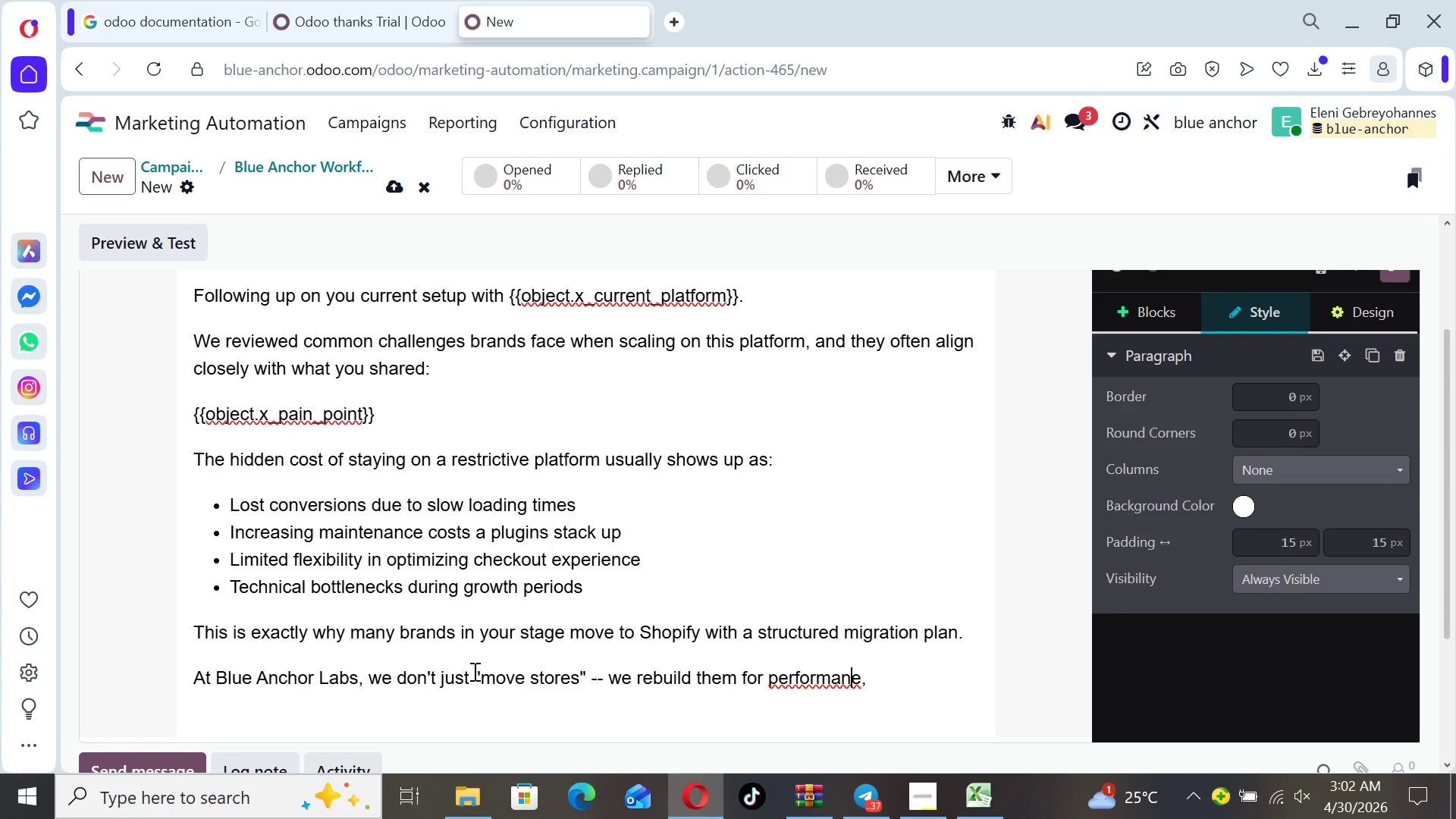 
key(ArrowRight)
 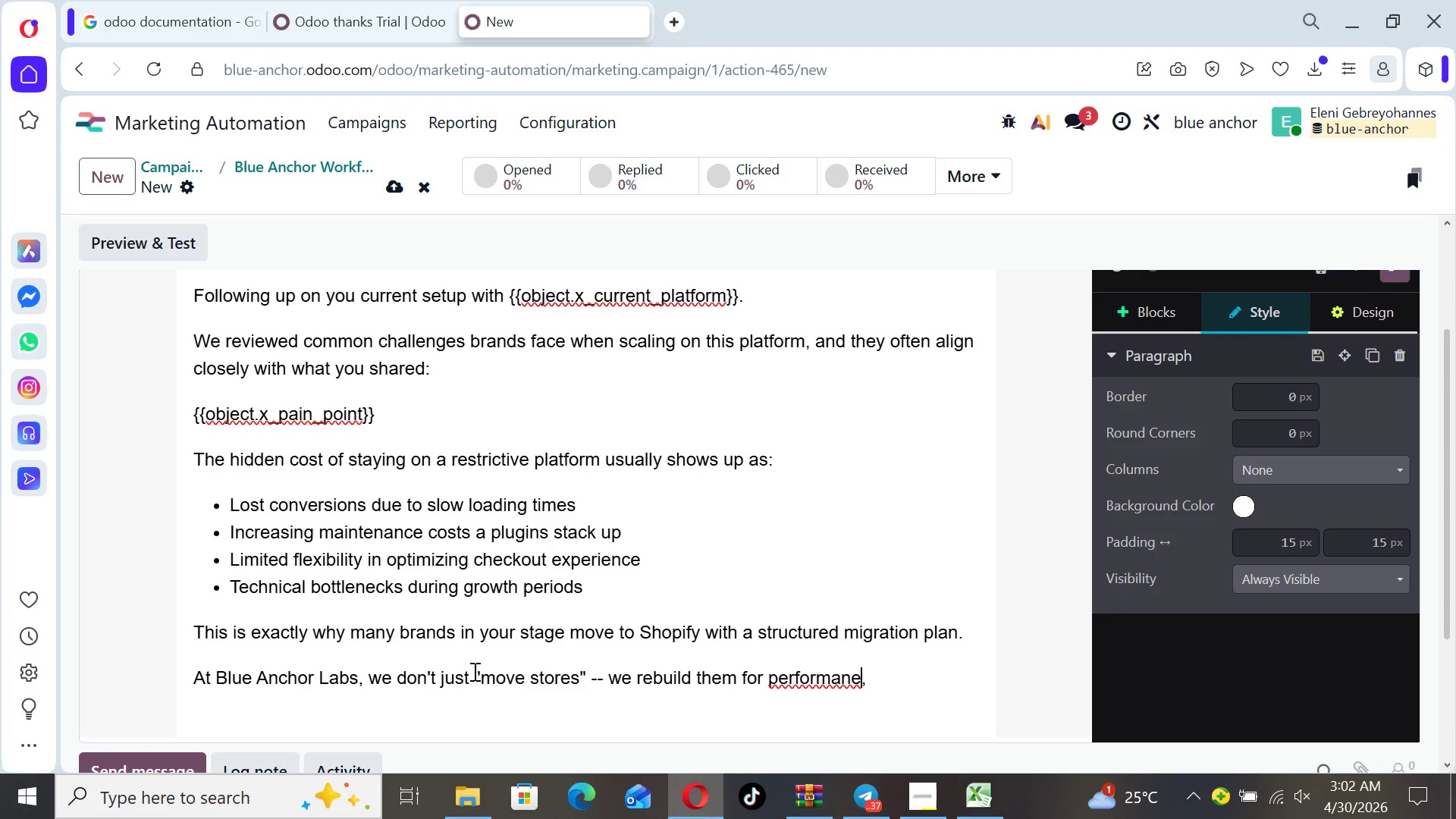 
key(ArrowRight)
 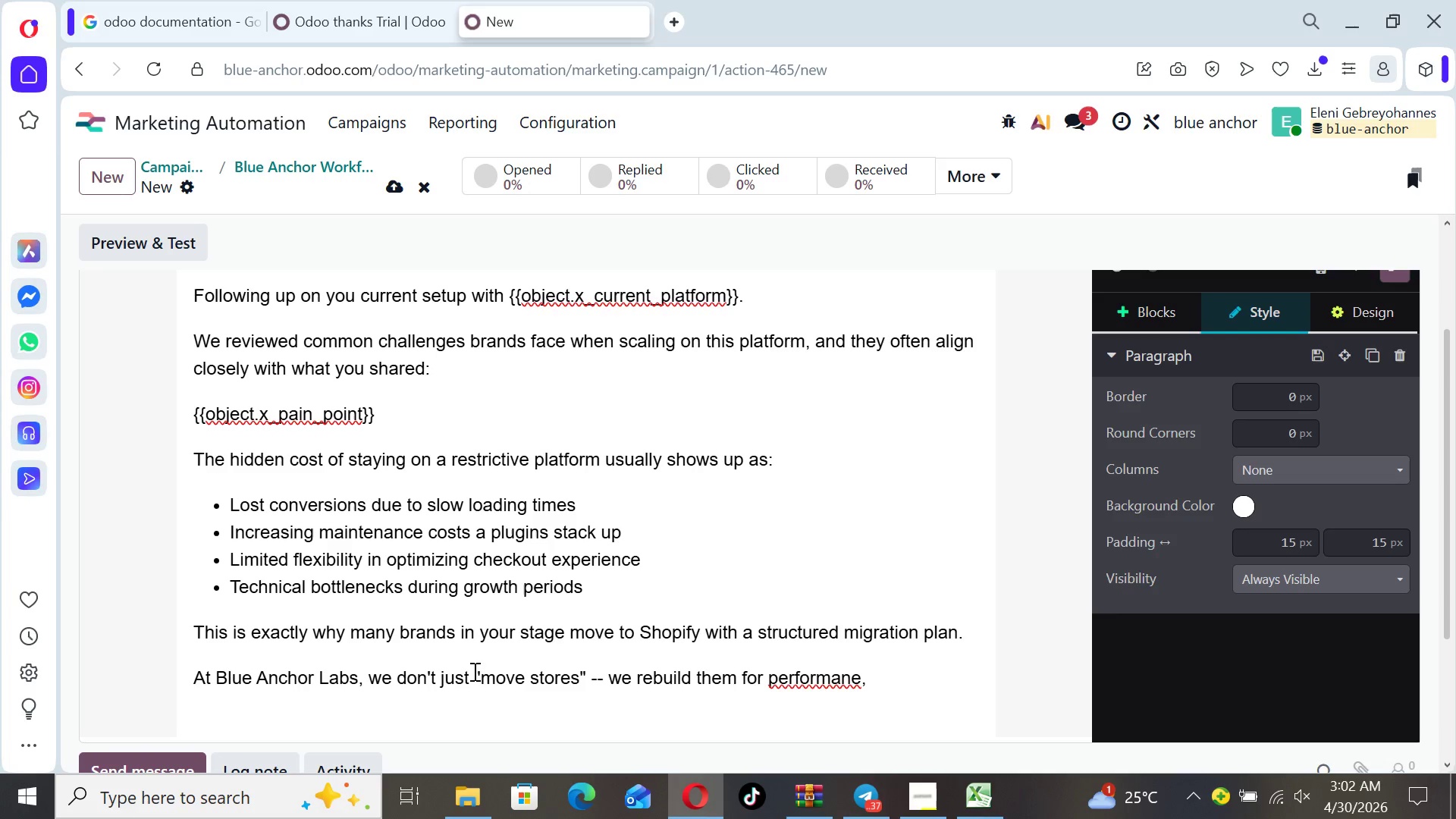 
key(Backspace)
 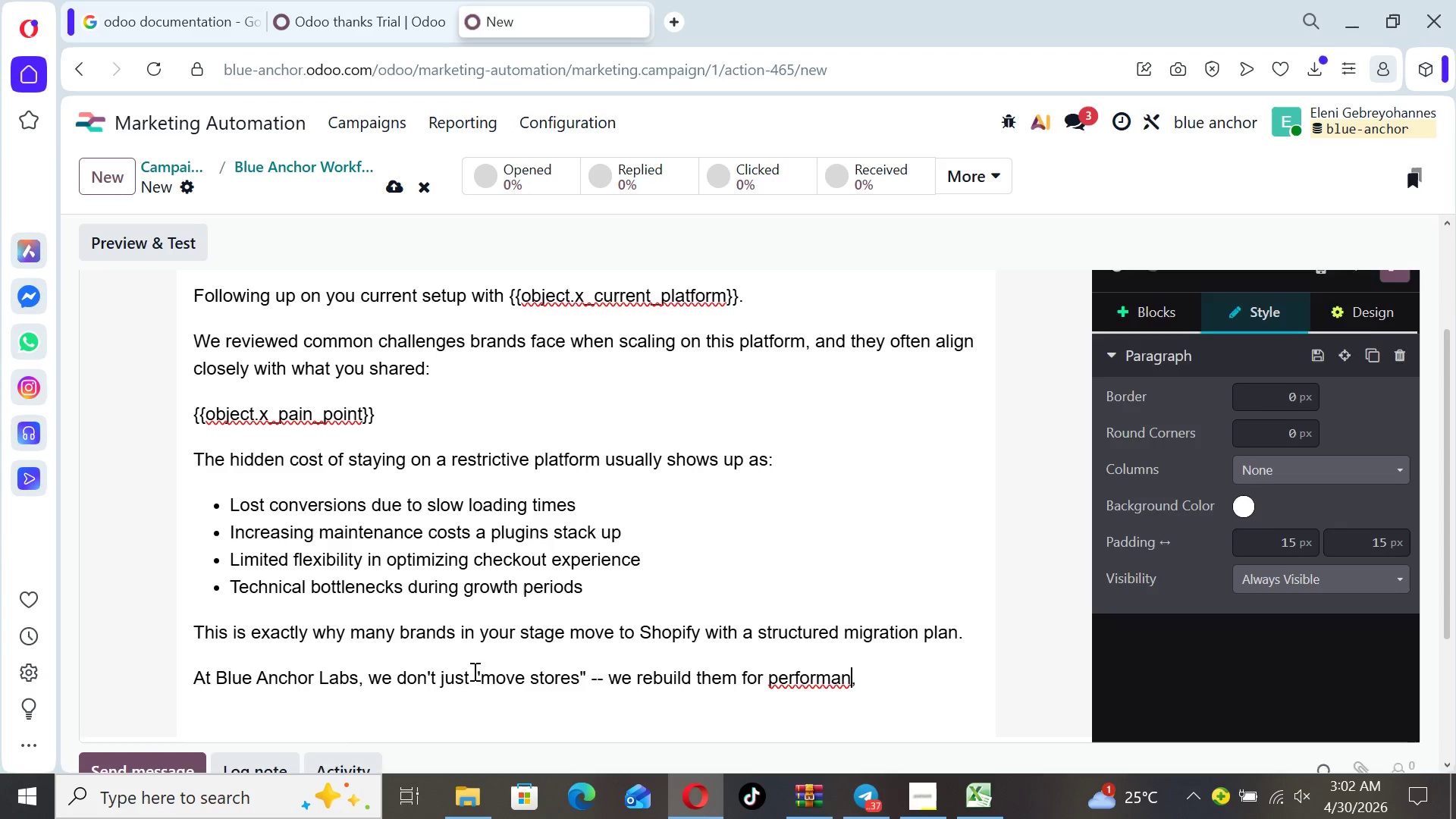 
key(Enter)
 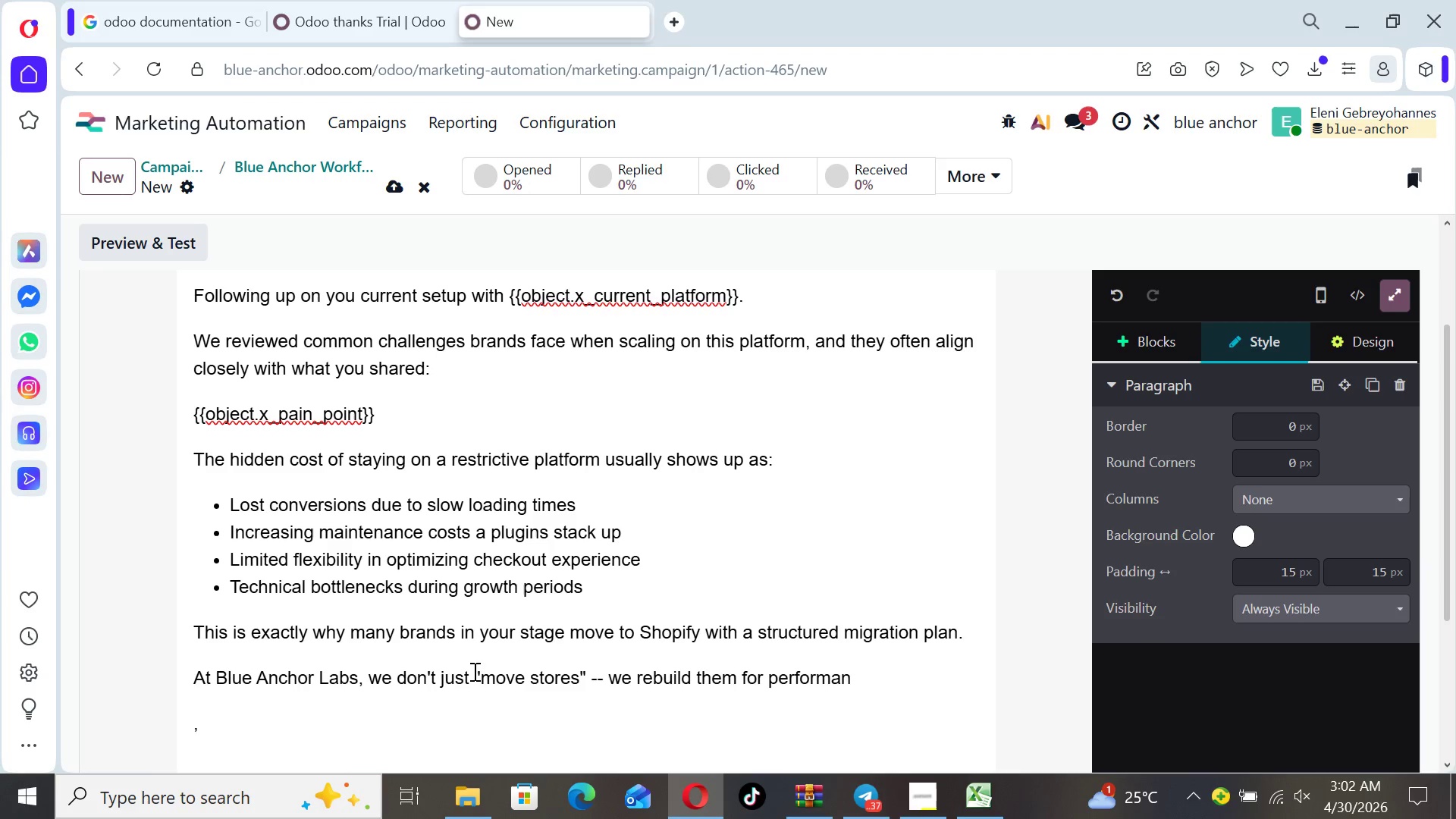 
type(ve)
key(Backspace)
key(Backspace)
key(Backspace)
 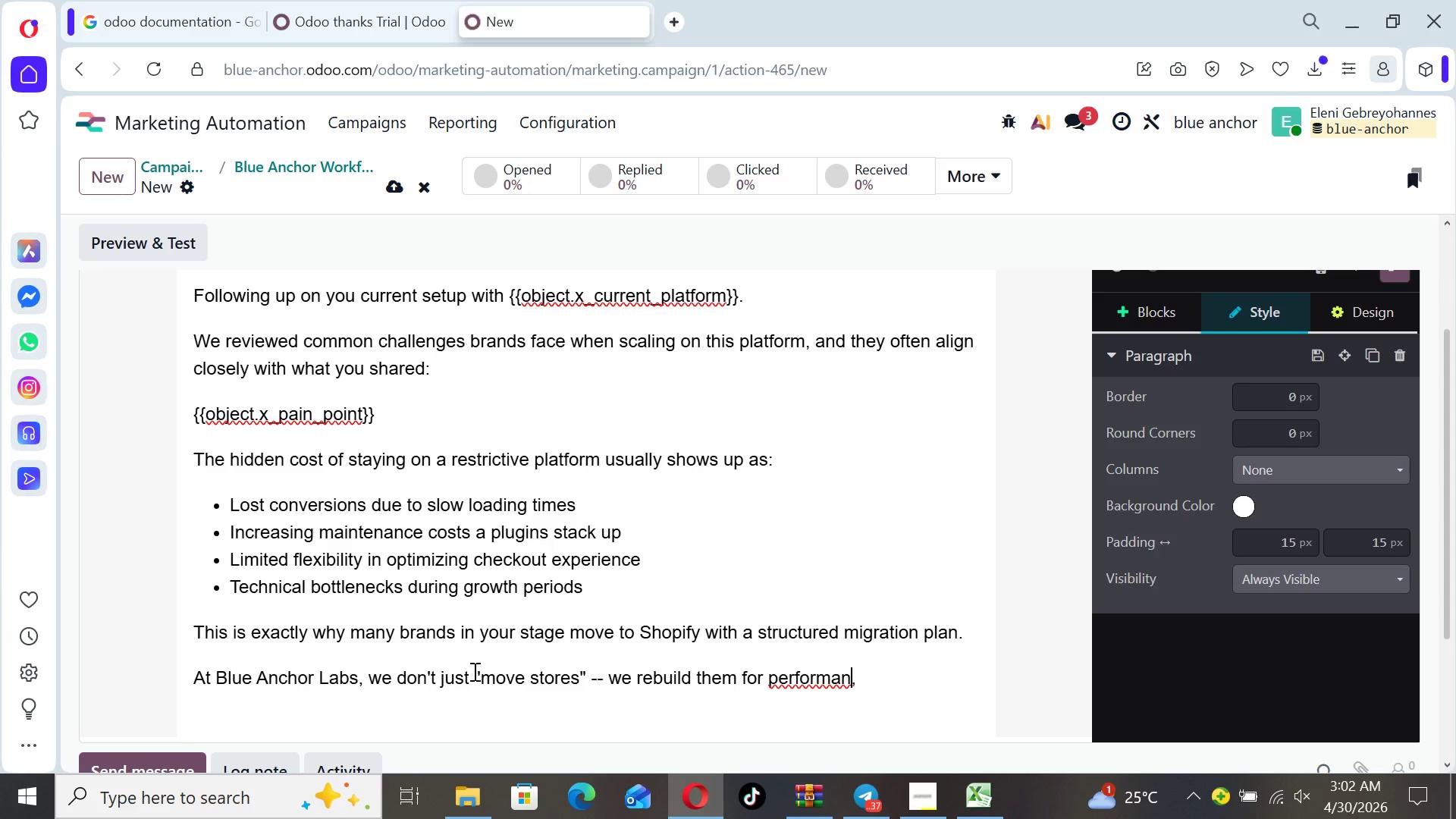 
type(ce)
 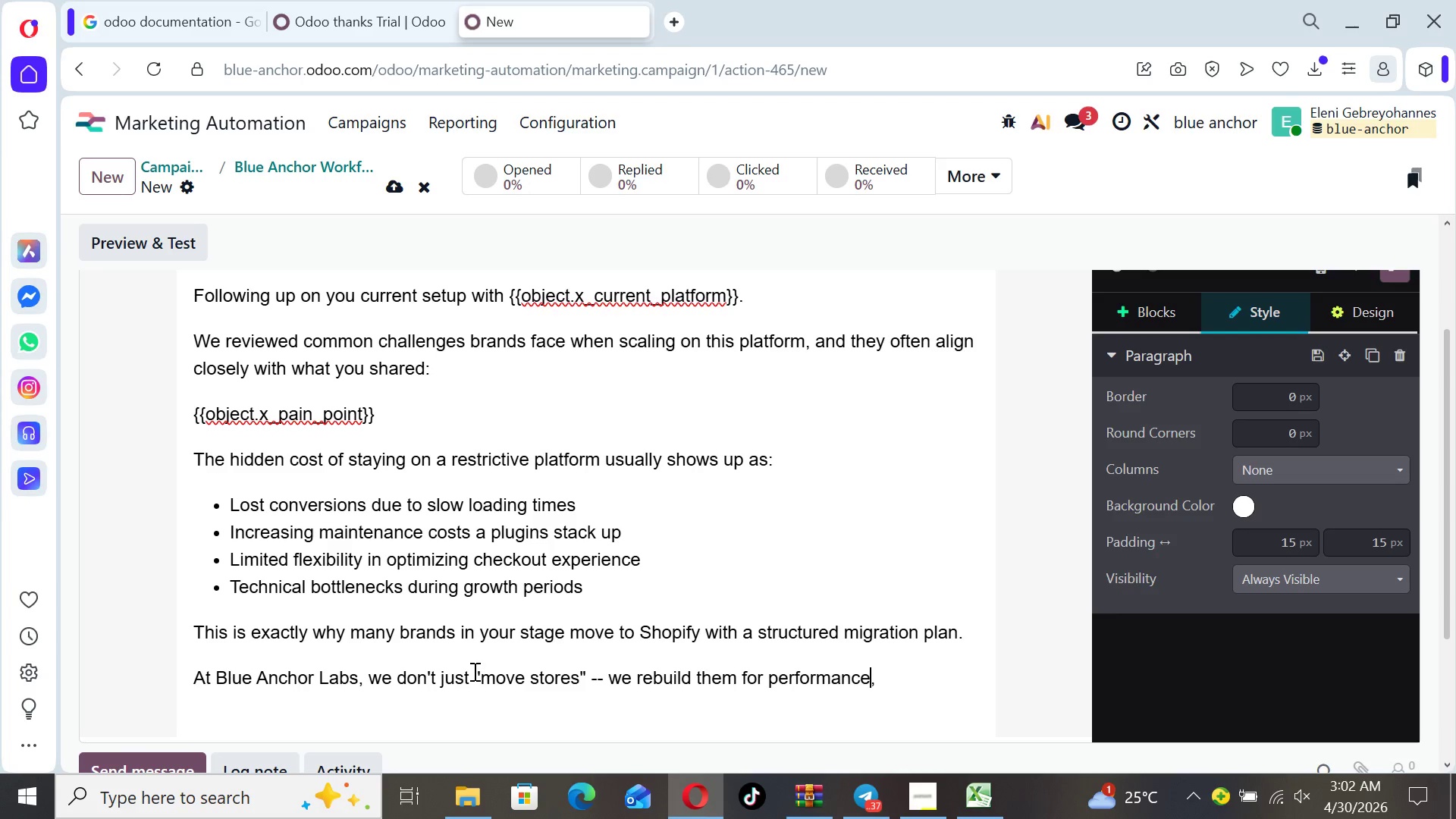 
key(ArrowRight)
 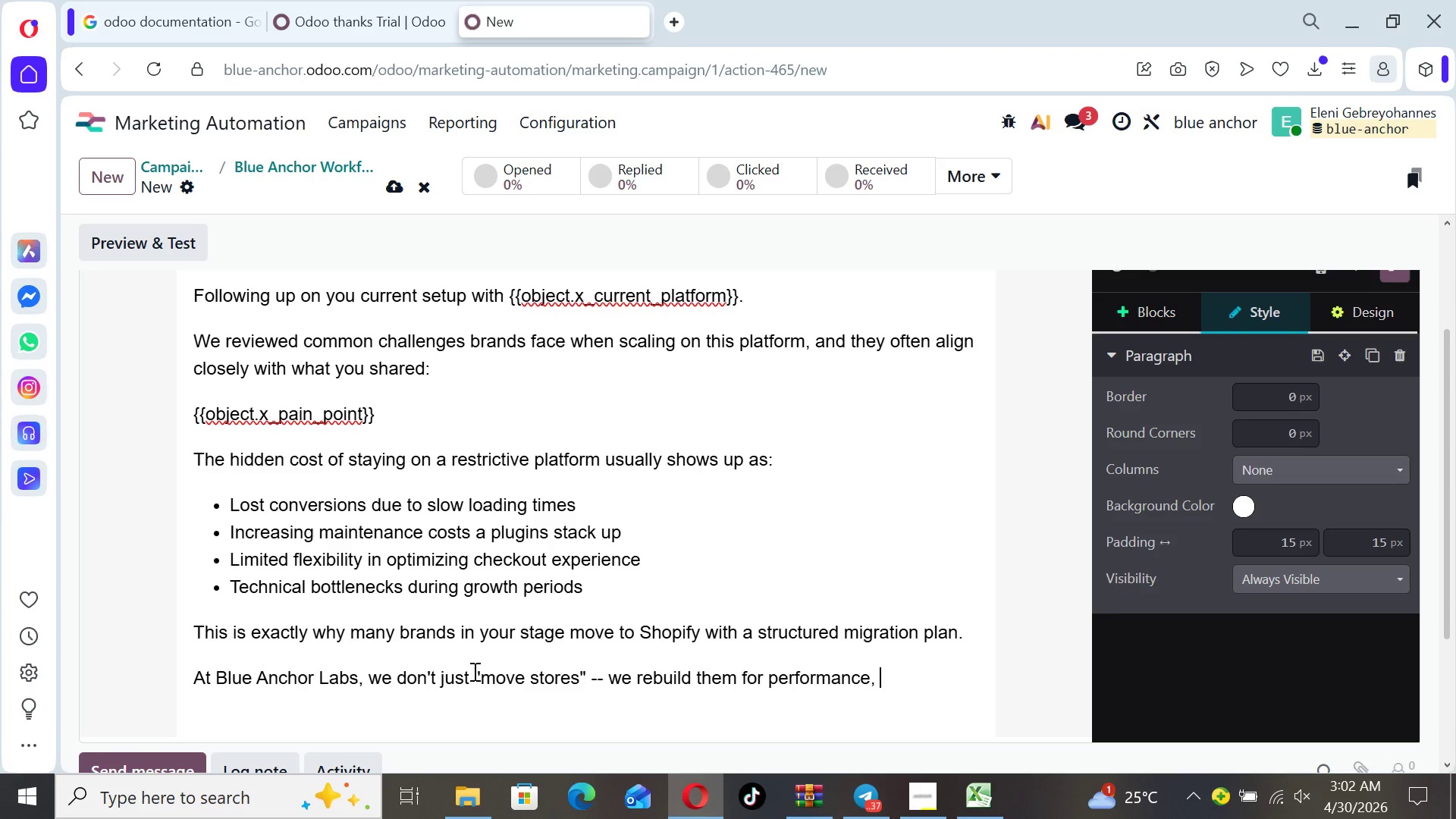 
key(ArrowRight)
 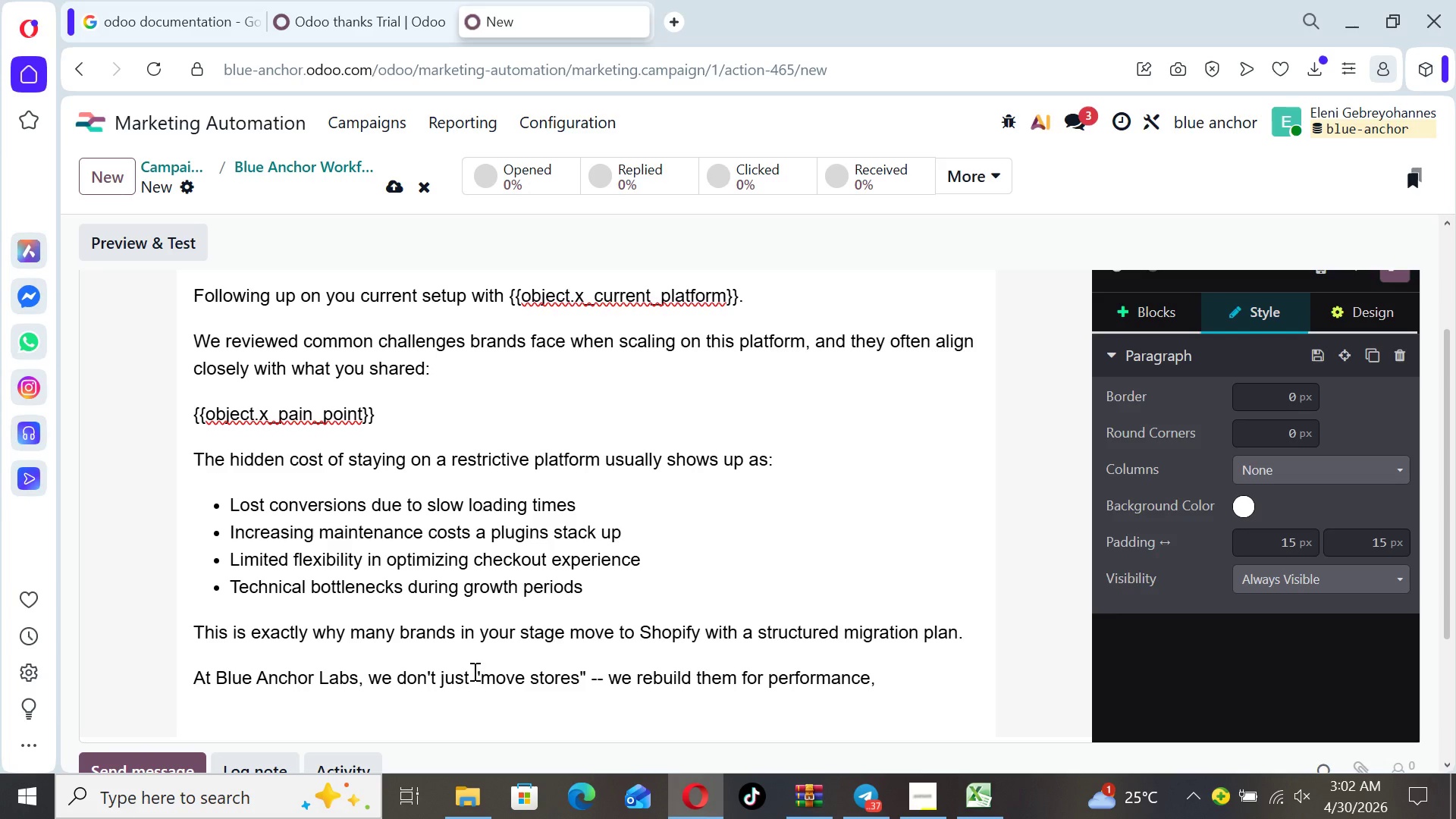 
type(speed, and scalability.)
 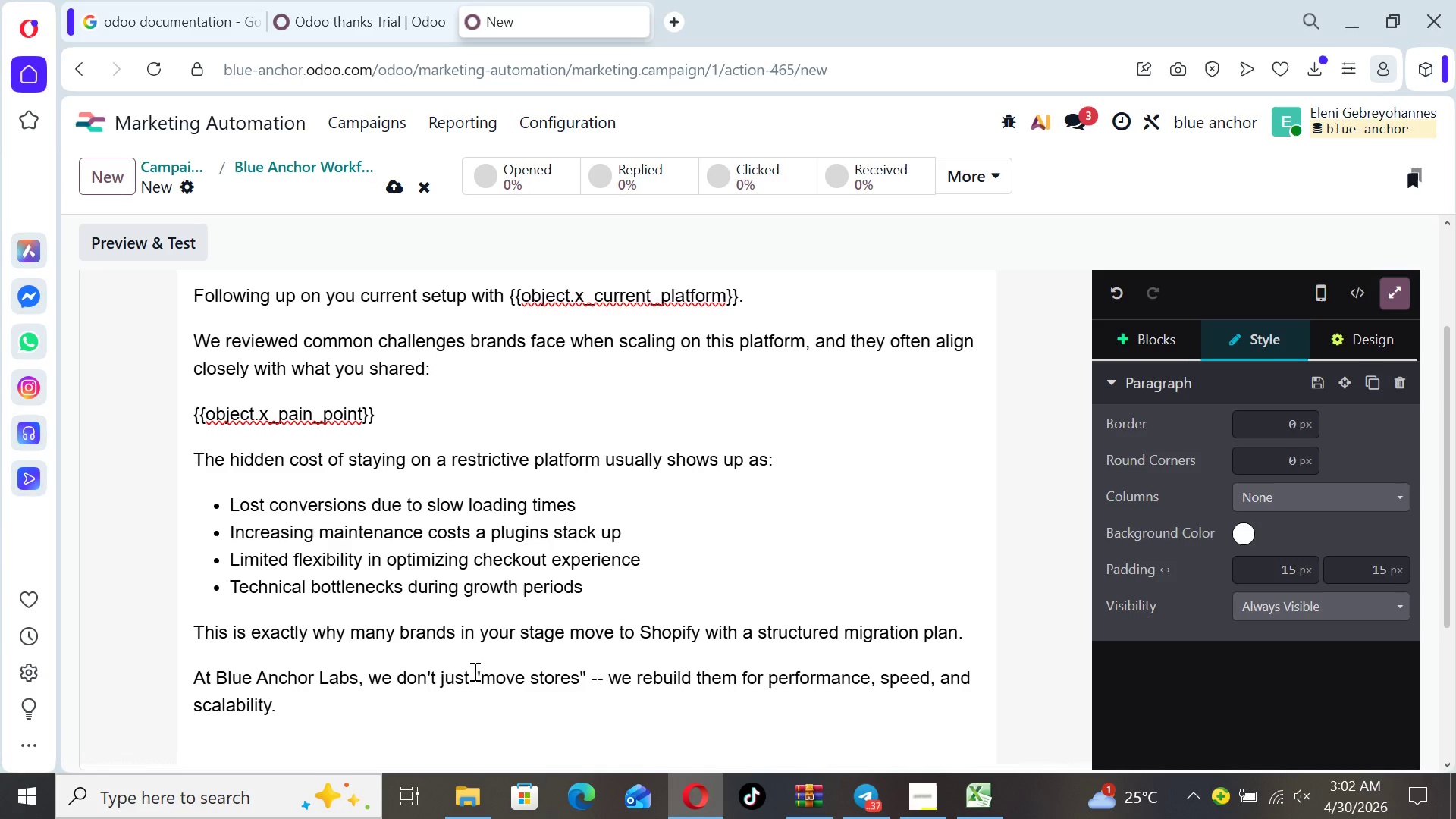 
key(Enter)
 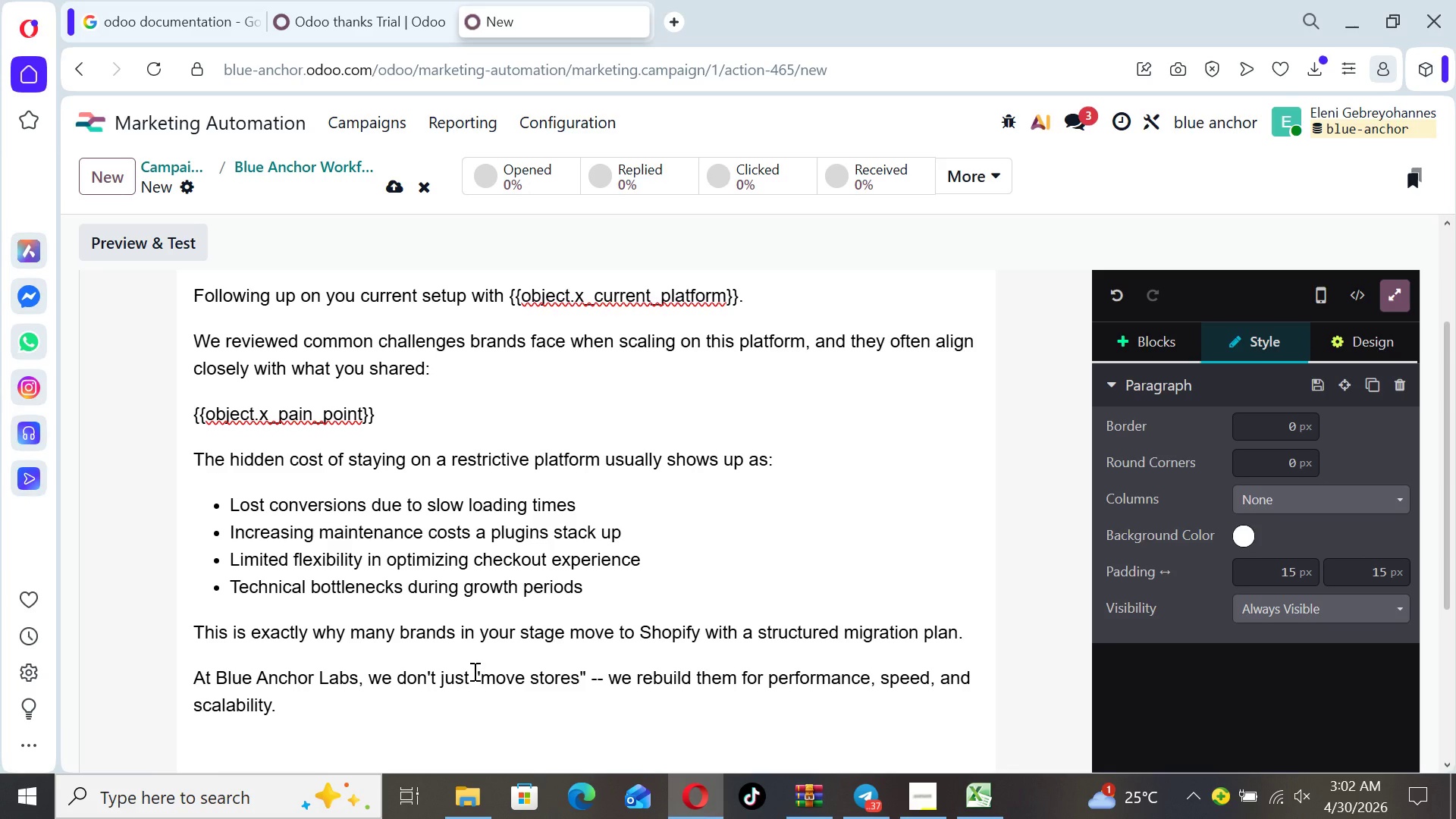 
type(We typically identify 3-5 immediate growth opportunities )
 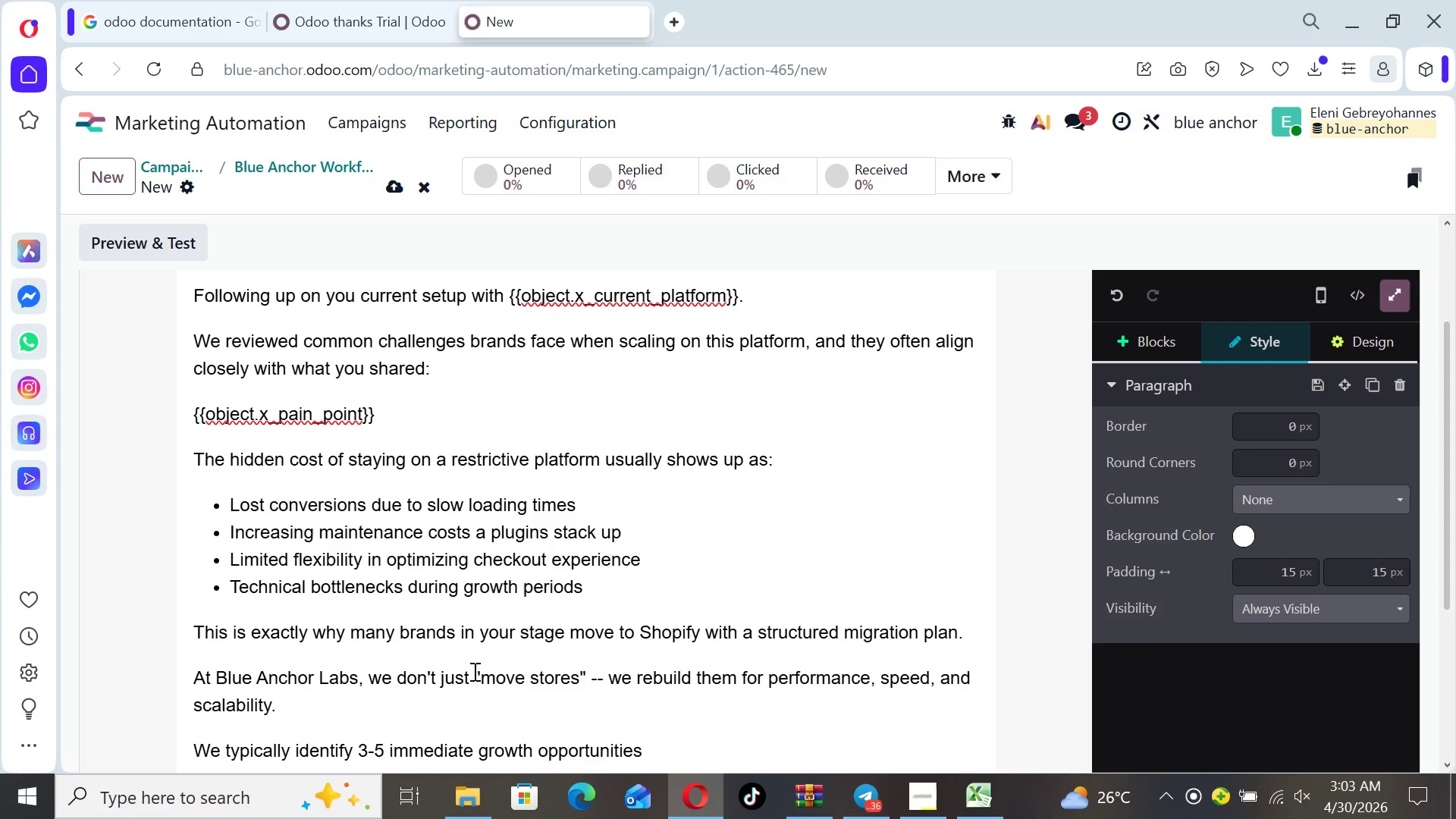 
type(during a migartion)
 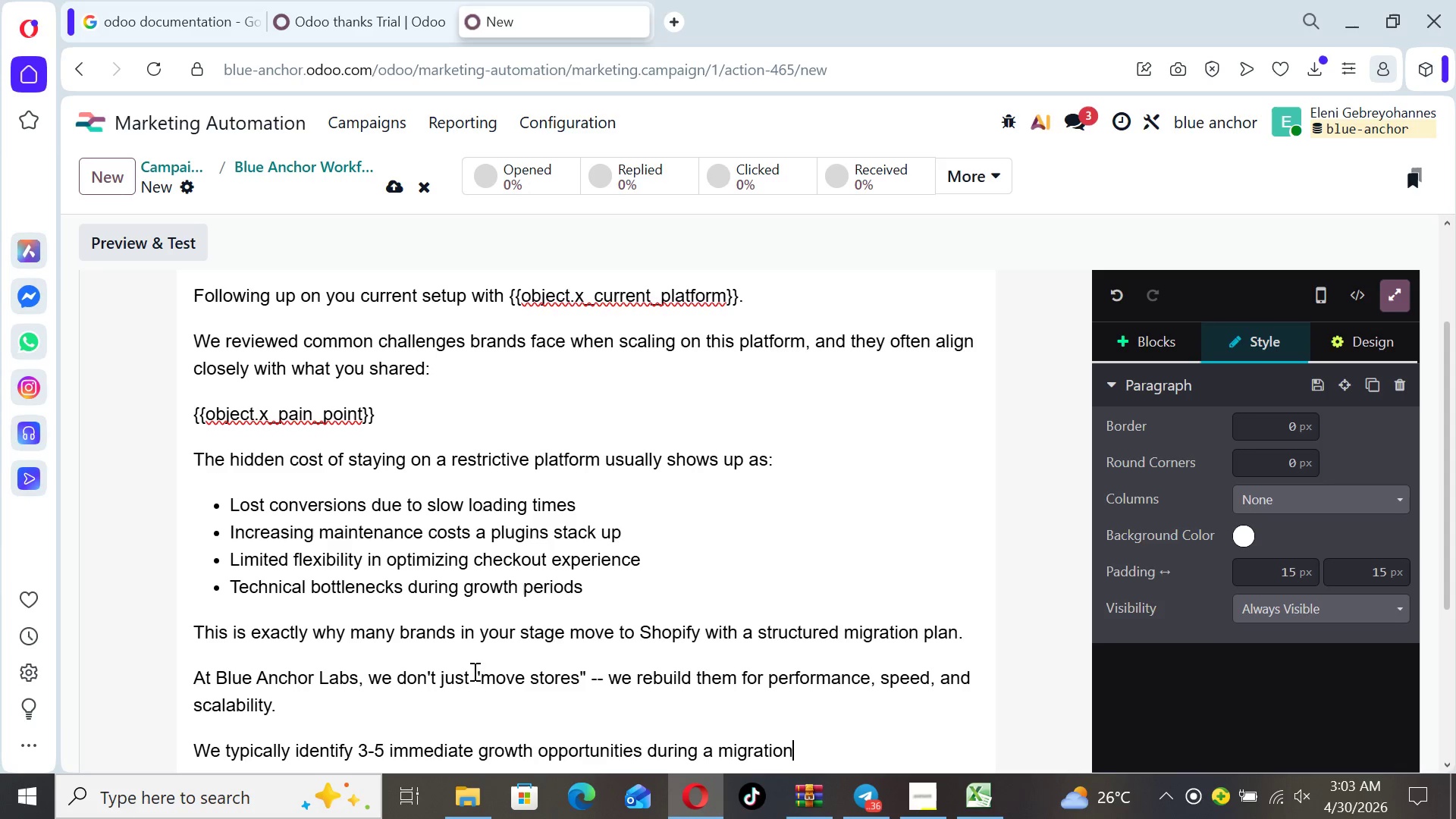 
wait(5.53)
 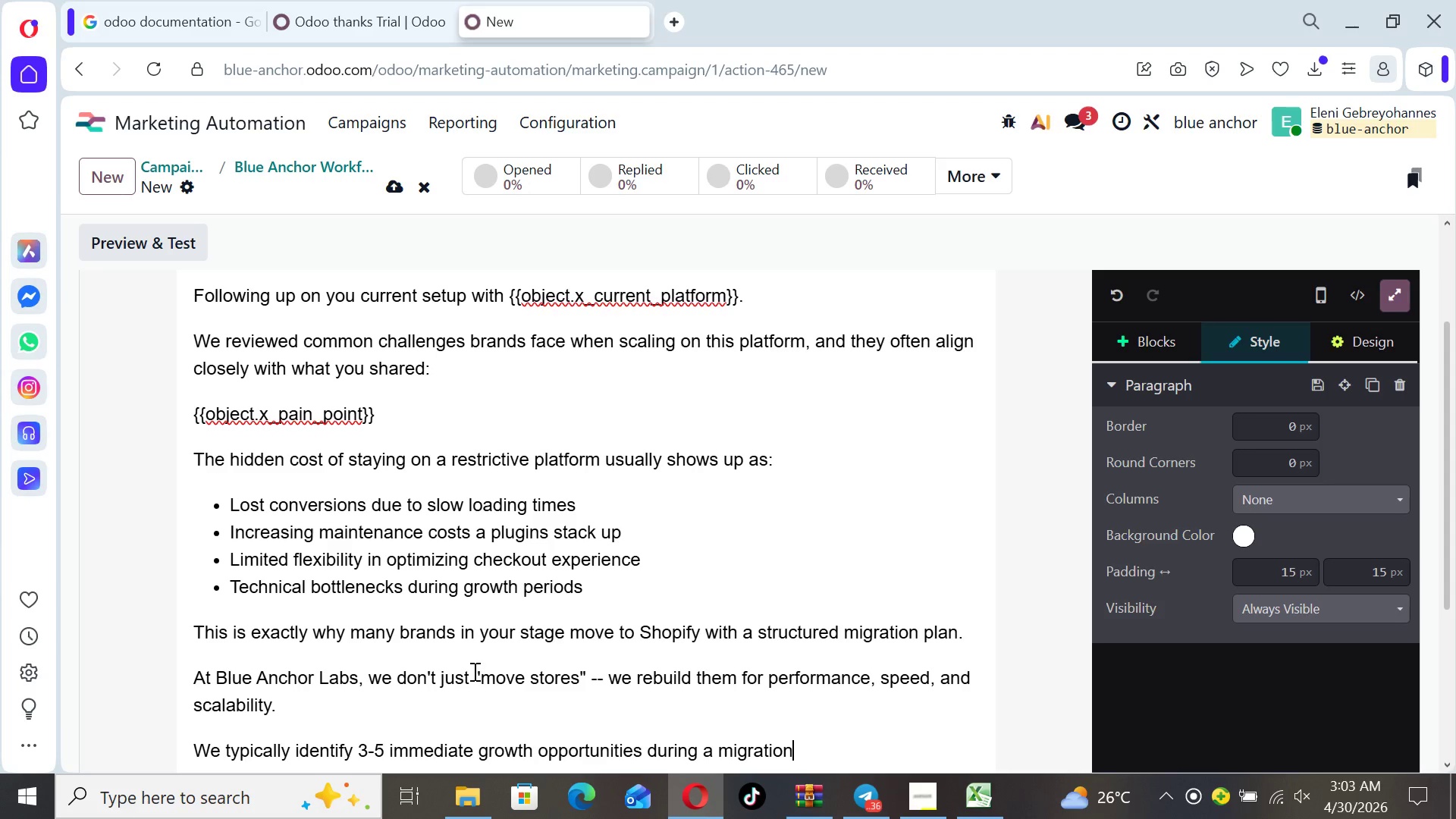 
type( au)
 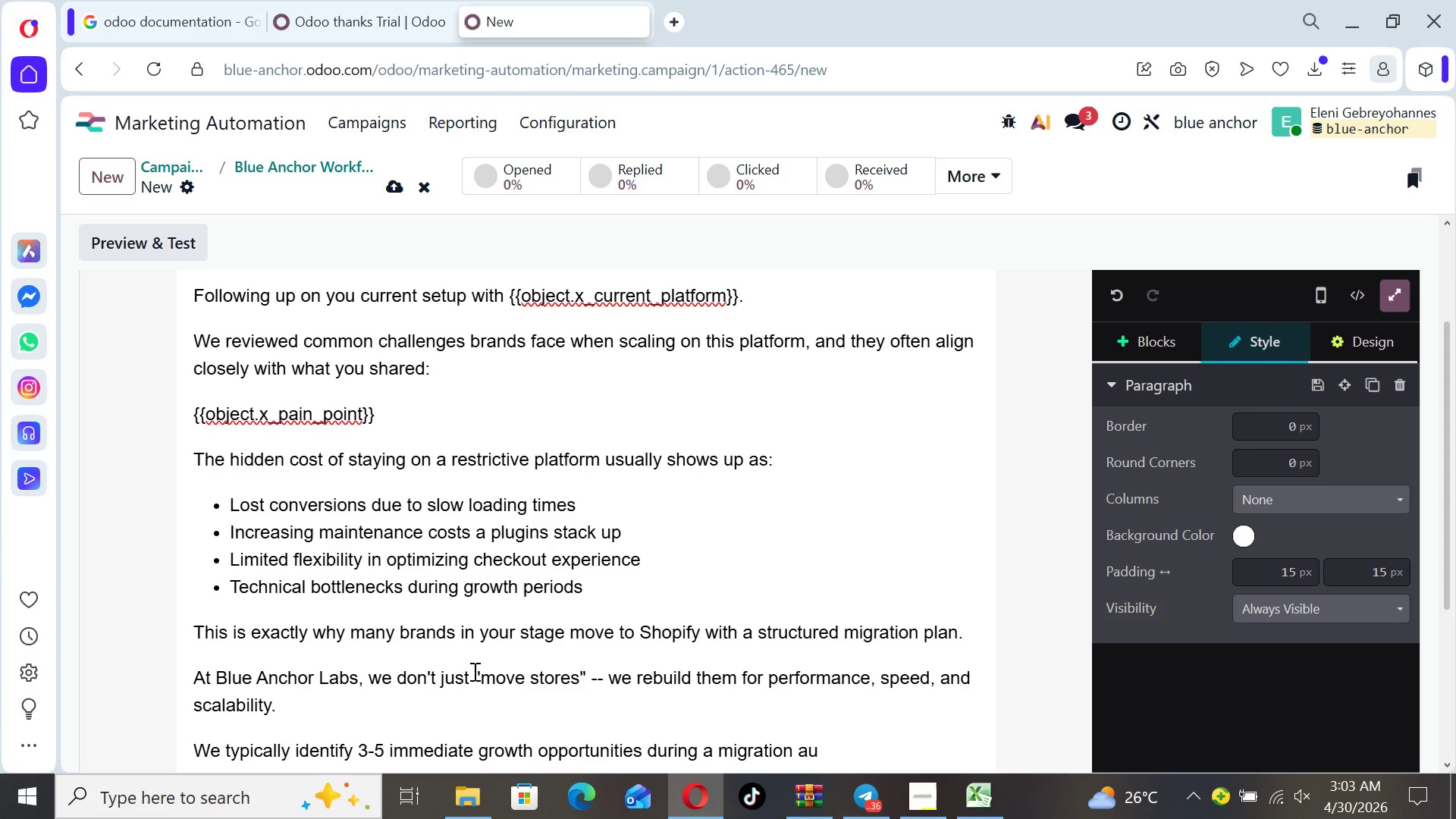 
type(dit alone)
 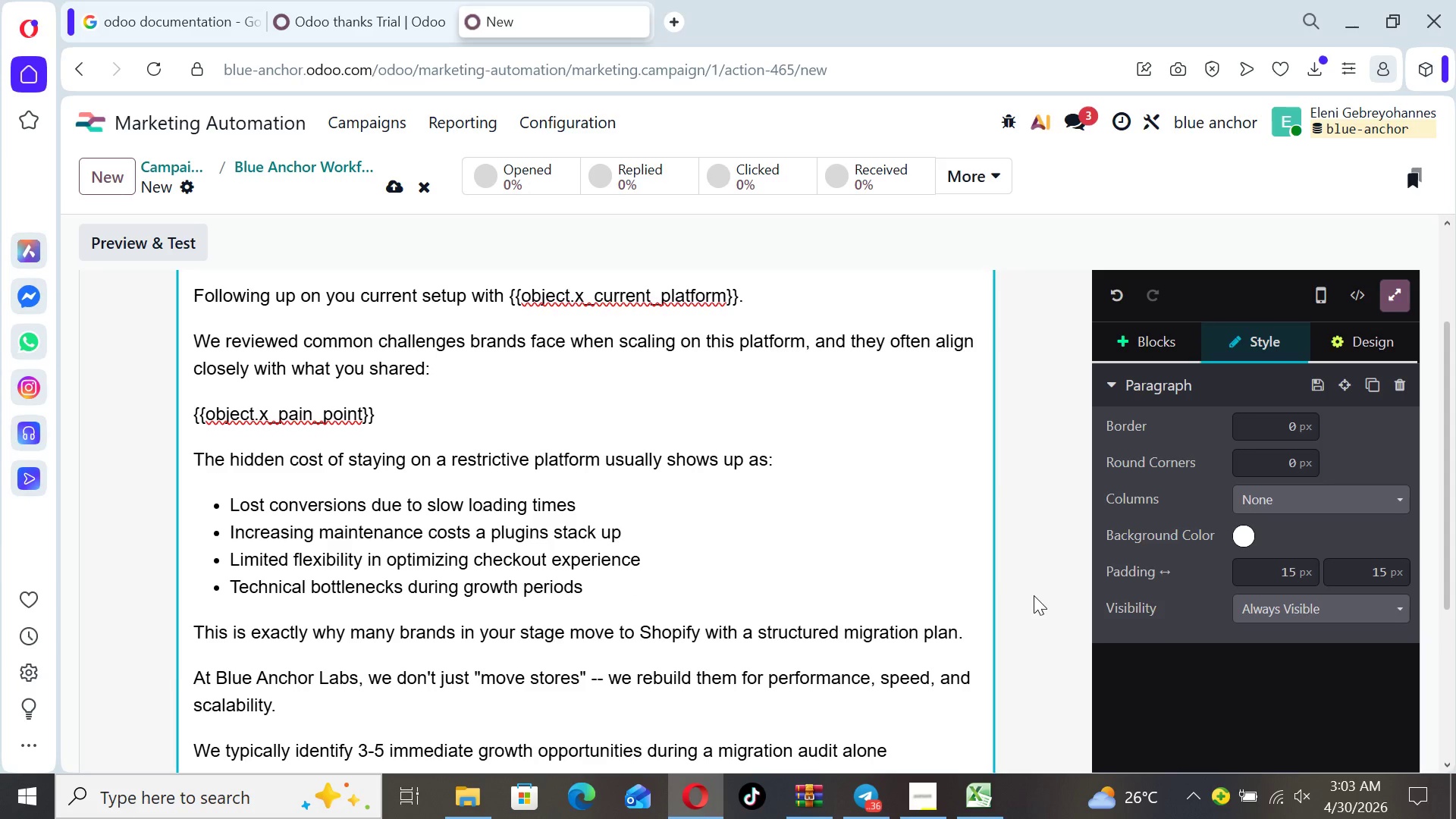 
key(Period)
 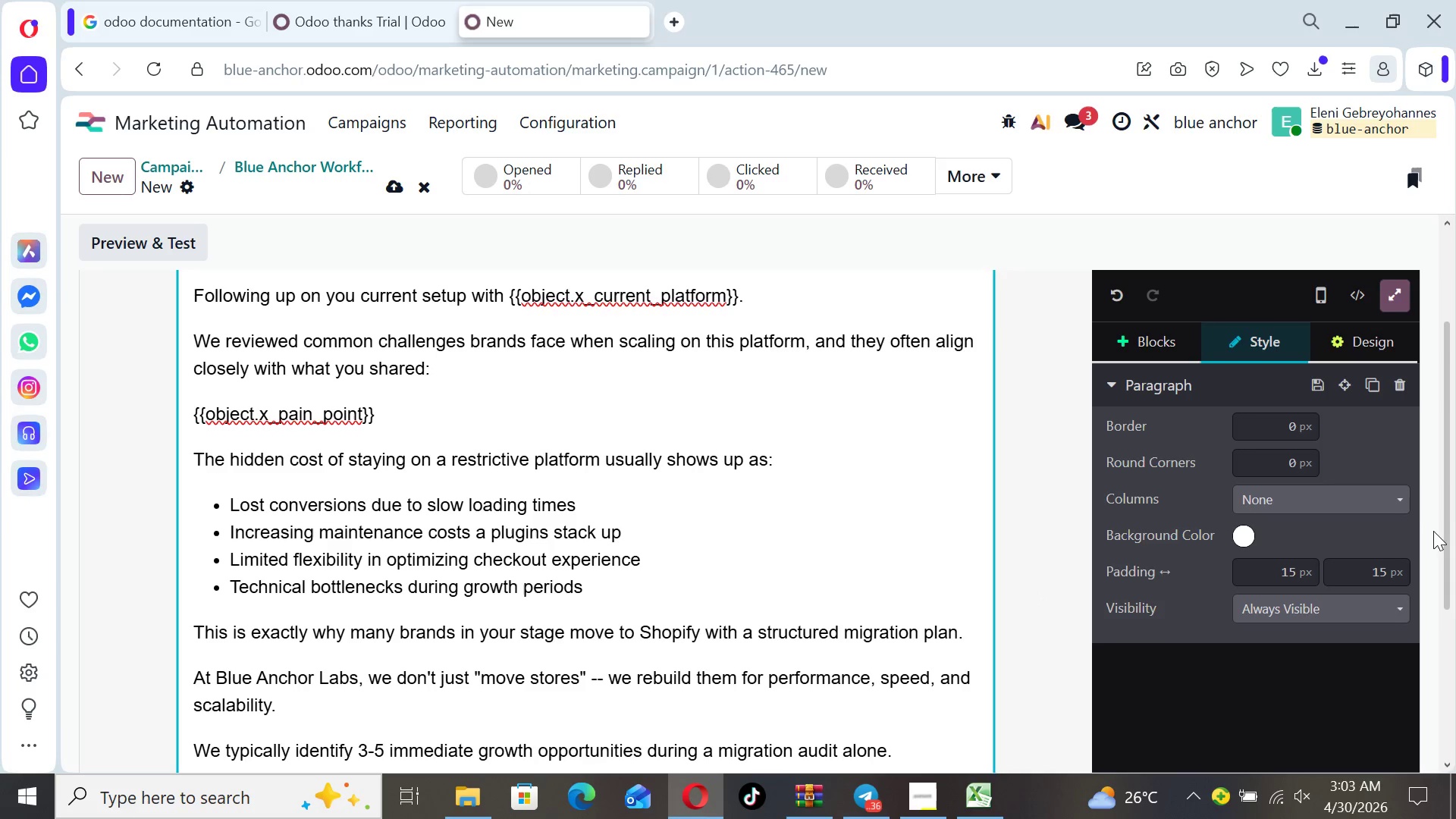 
left_click_drag(start_coordinate=[1445, 536], to_coordinate=[1441, 599])
 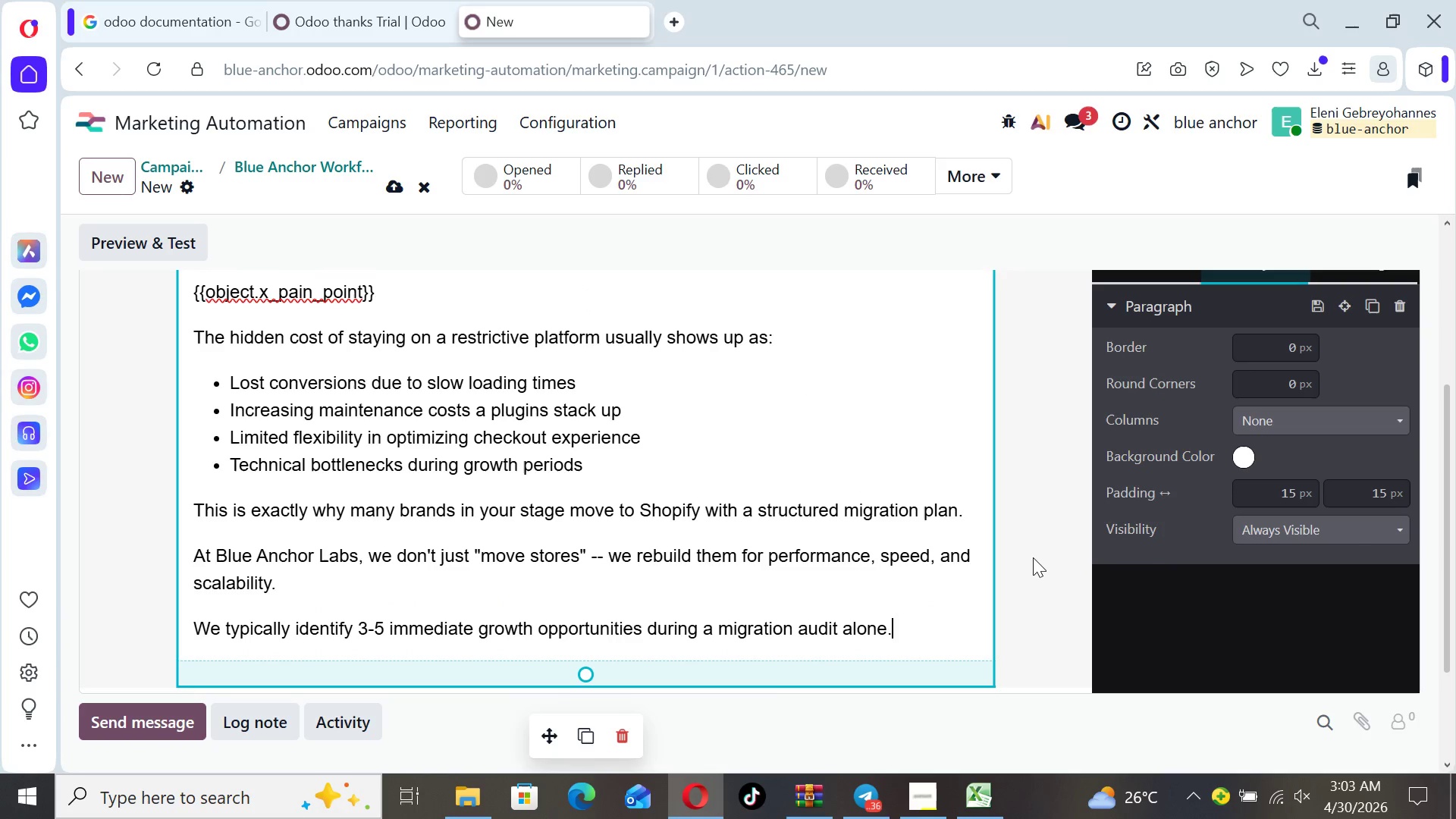 
left_click([1033, 556])
 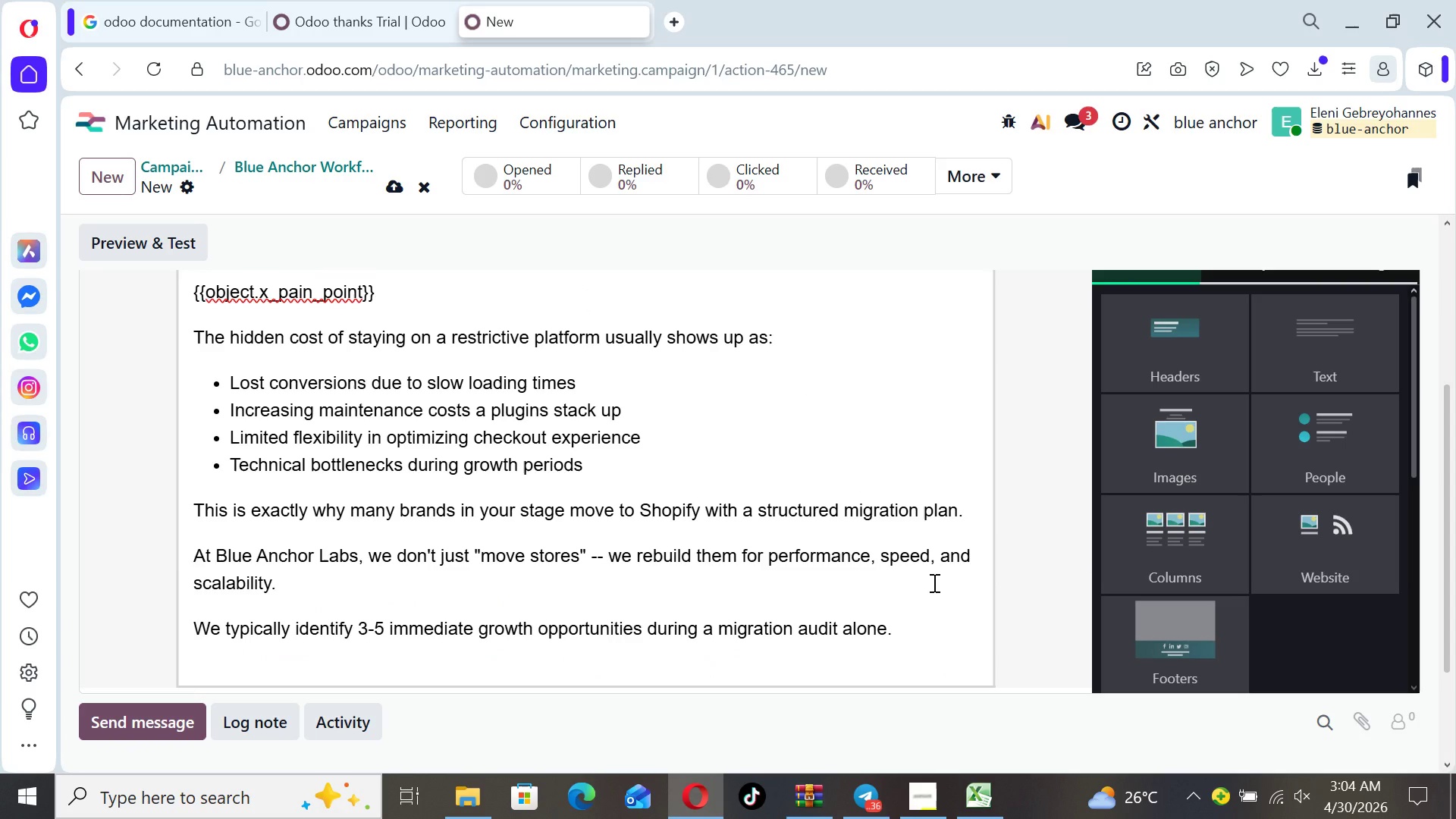 
left_click([943, 592])
 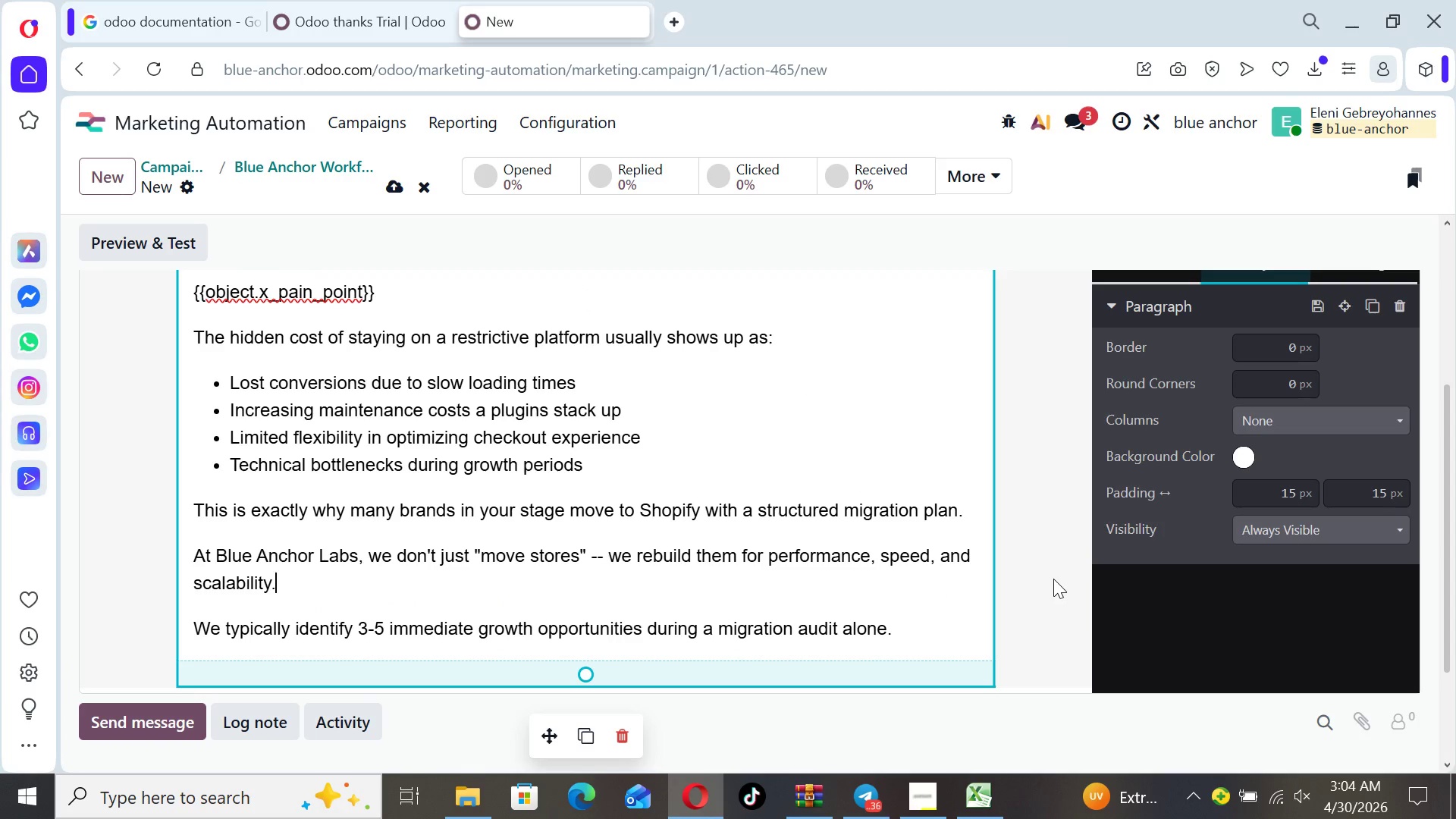 
left_click([1046, 573])
 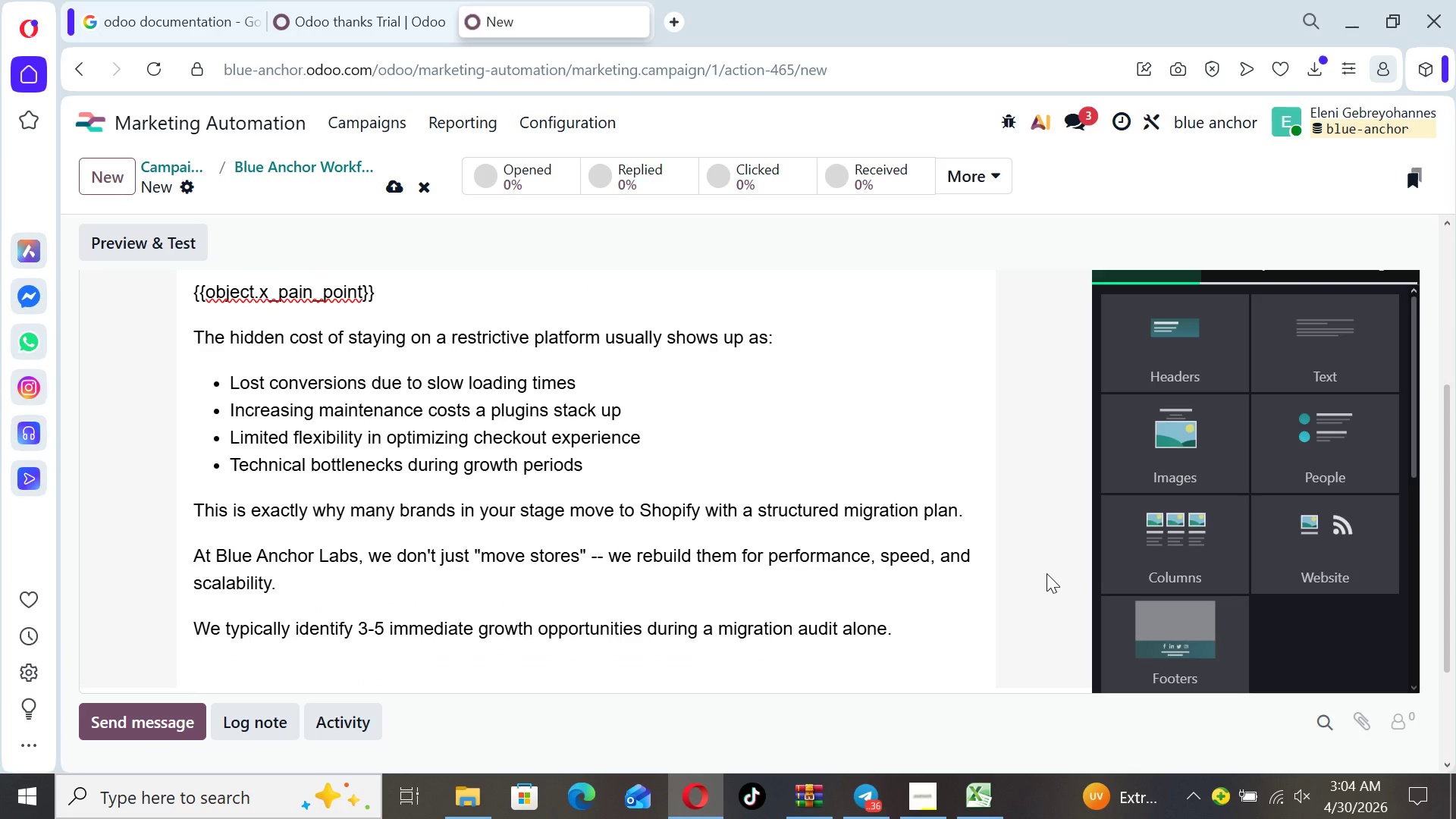 
wait(9.69)
 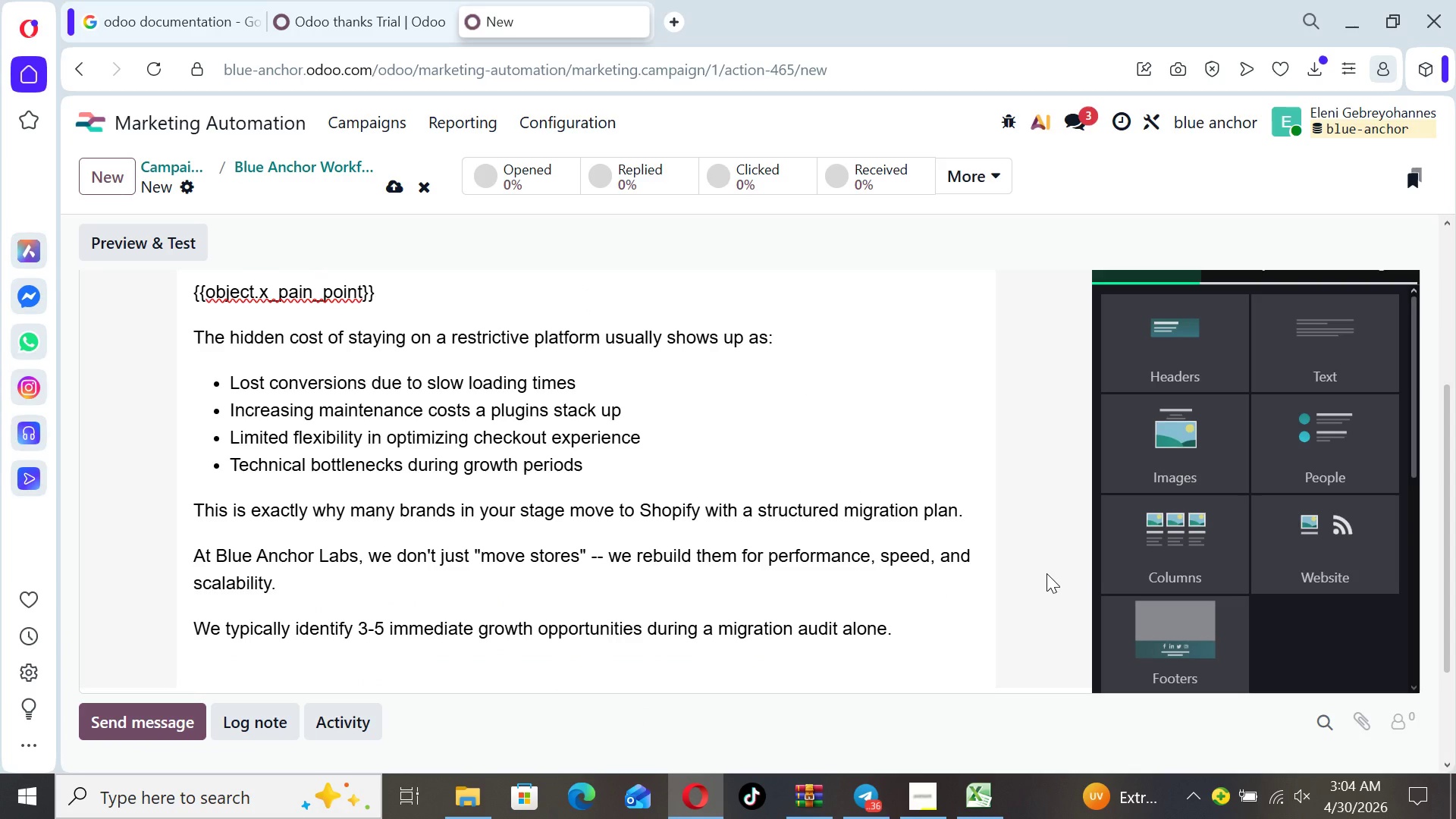 
left_click_drag(start_coordinate=[1445, 516], to_coordinate=[1447, 475])
 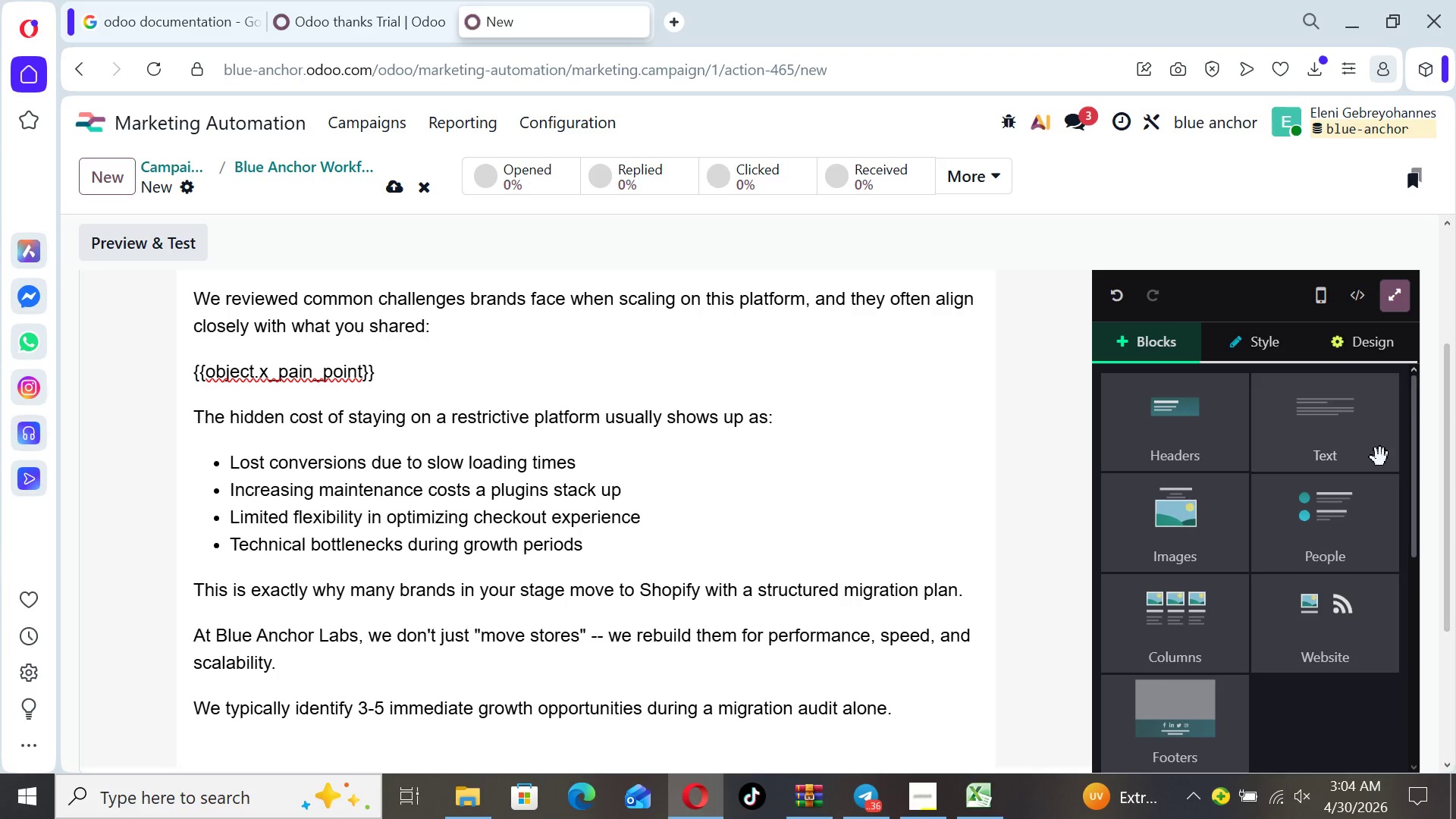 
left_click_drag(start_coordinate=[1410, 465], to_coordinate=[1408, 607])
 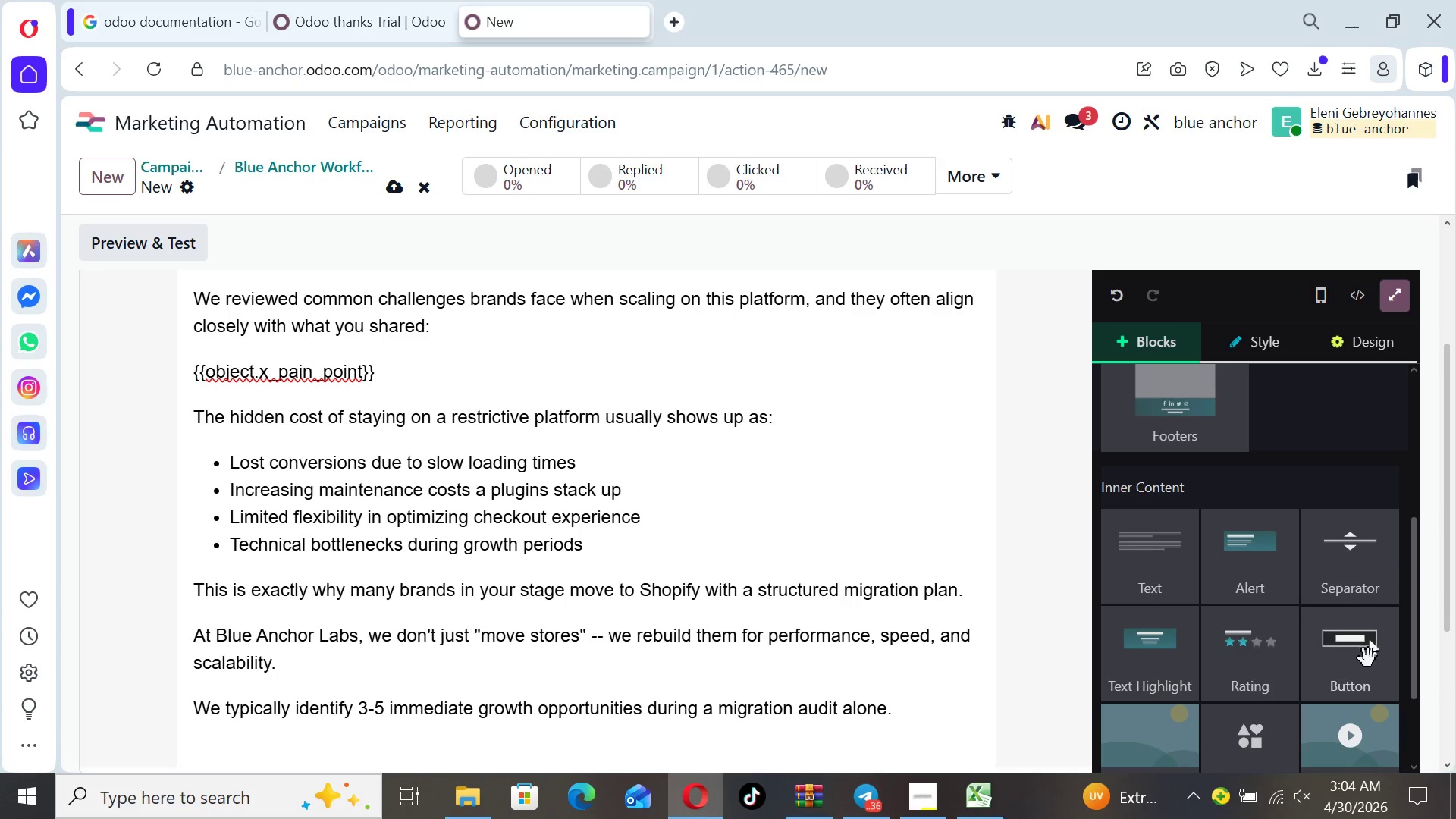 
left_click_drag(start_coordinate=[1368, 658], to_coordinate=[787, 680])
 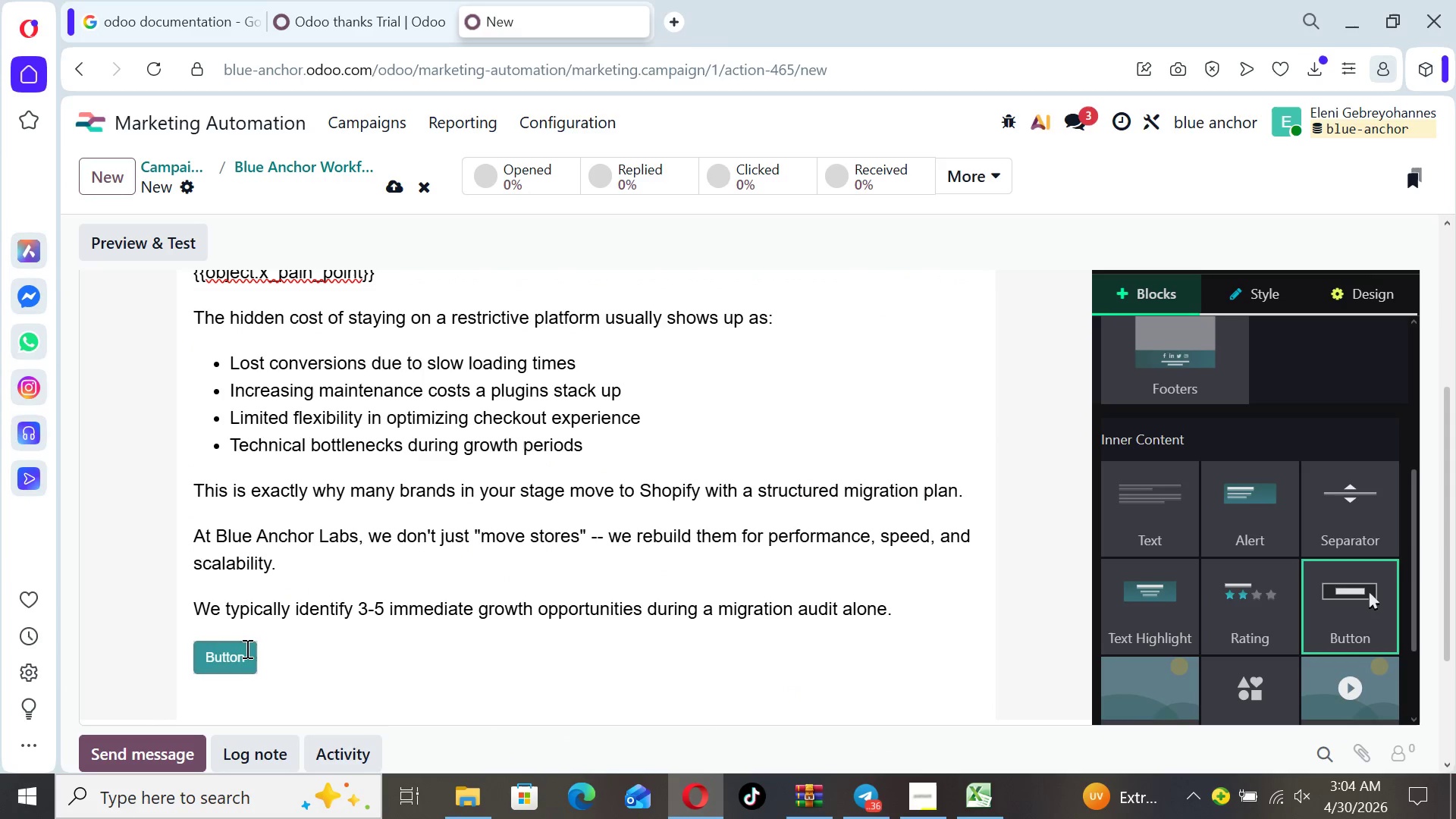 
left_click([253, 654])
 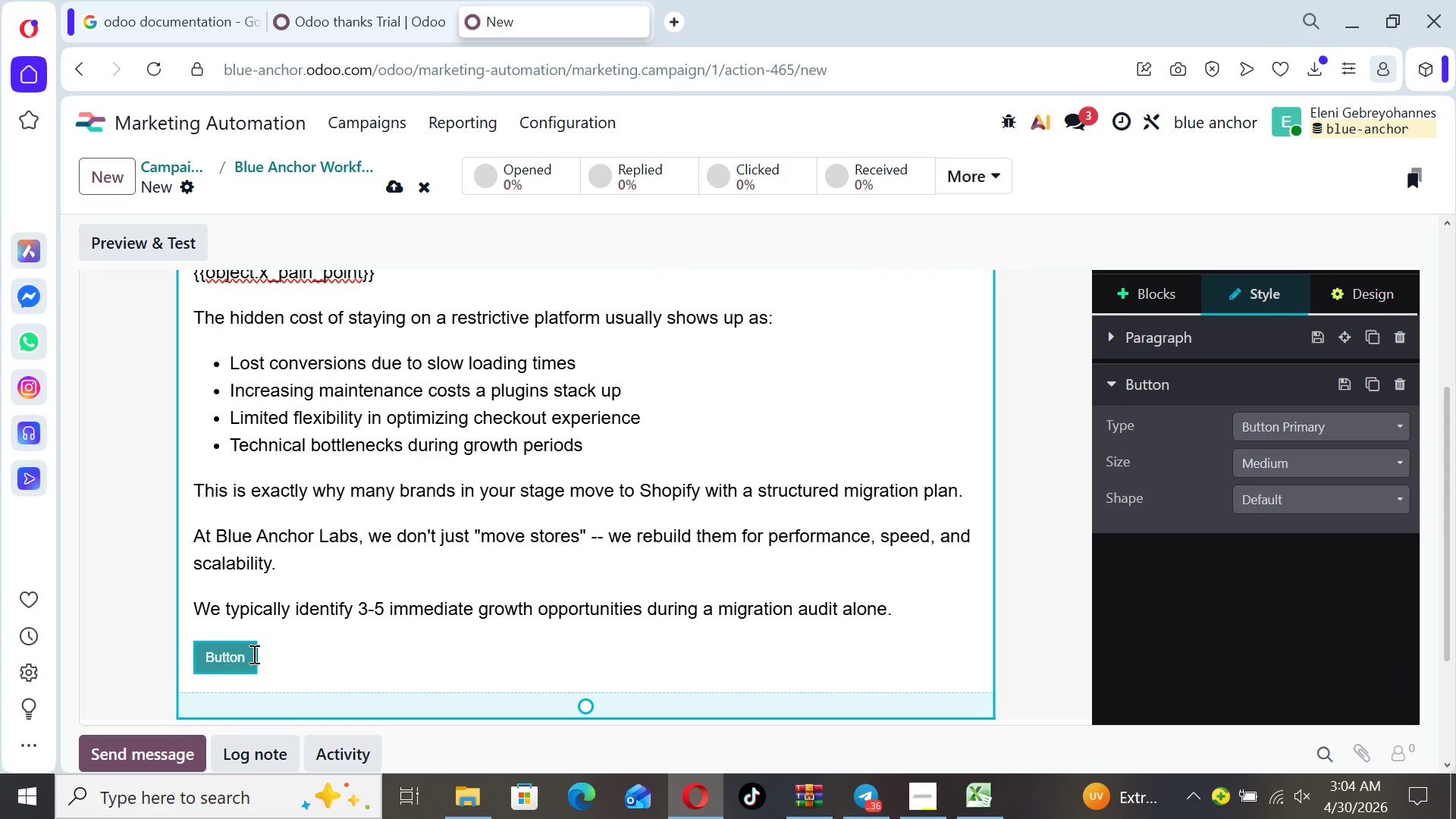 
key(Backspace)
 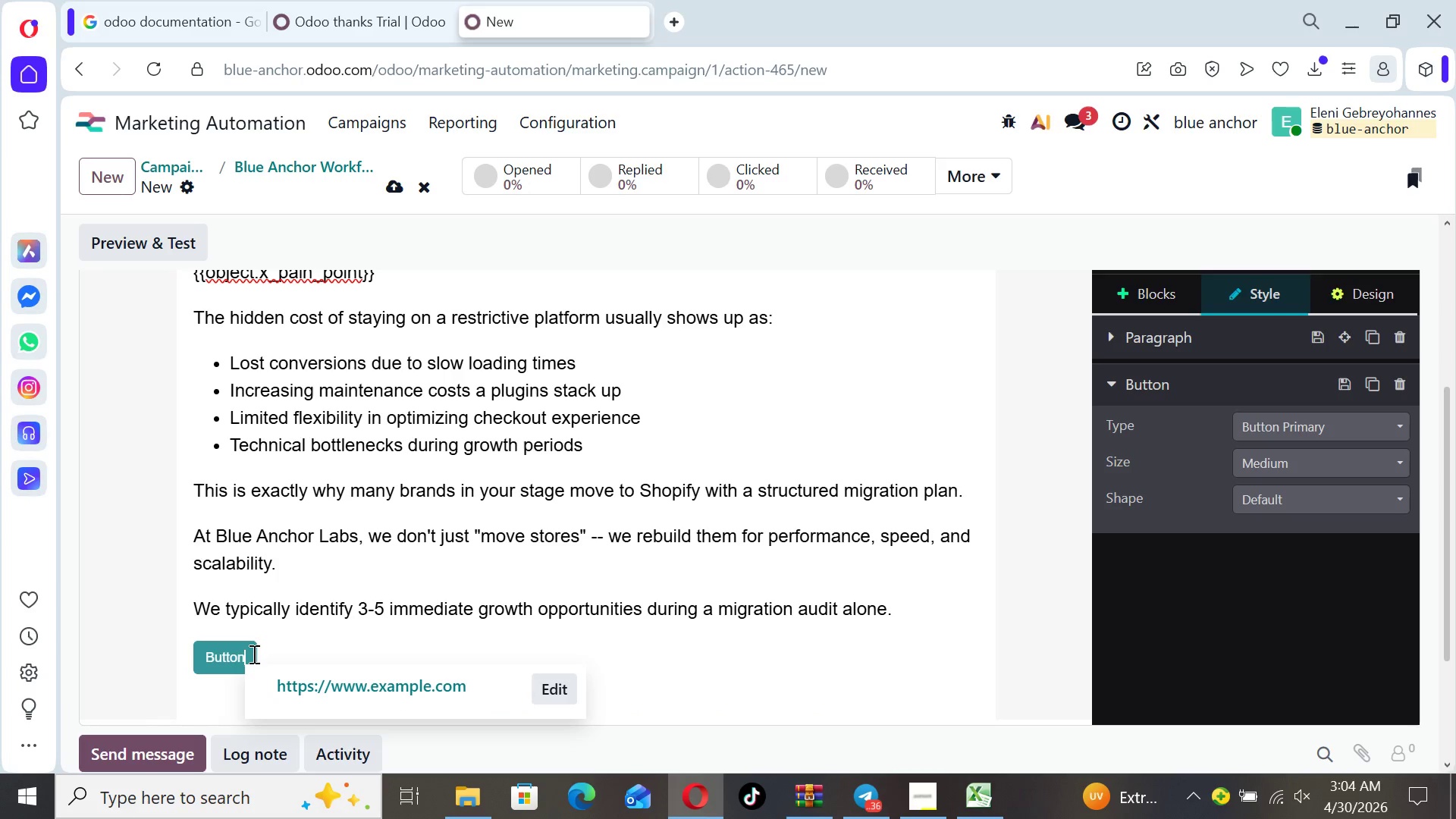 
key(Backspace)
 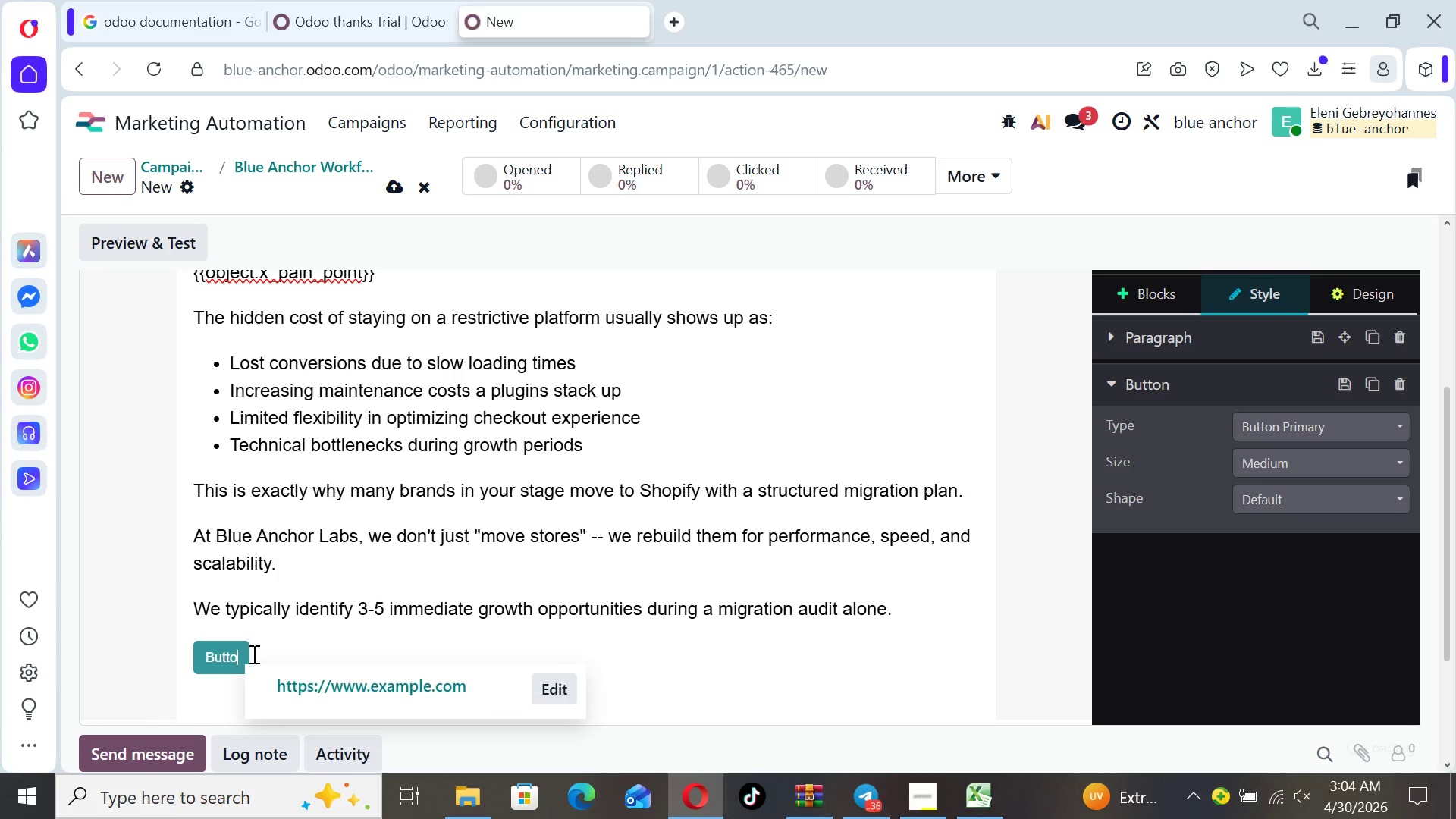 
key(Backspace)
 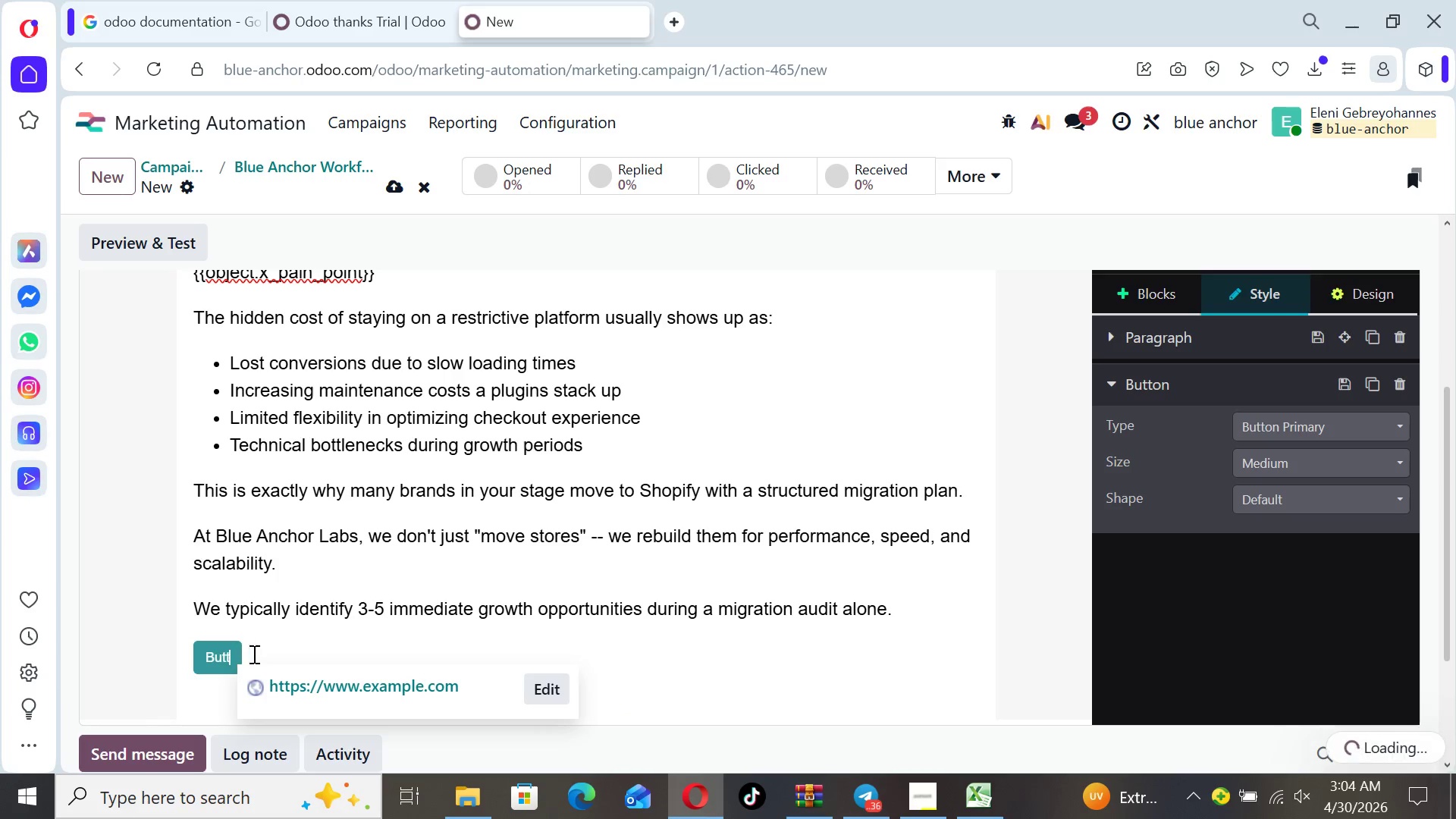 
key(Backspace)
 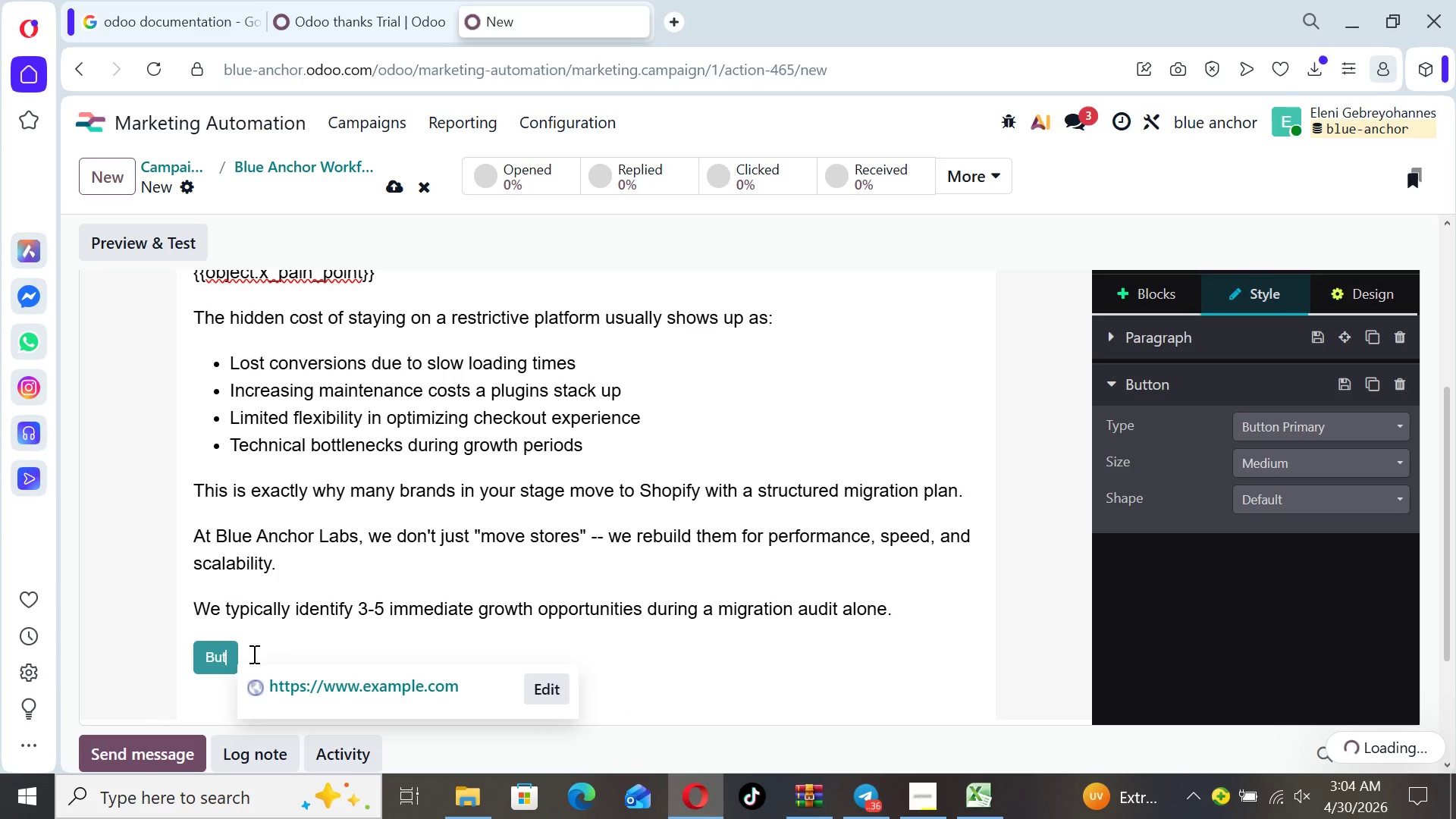 
key(Backspace)
 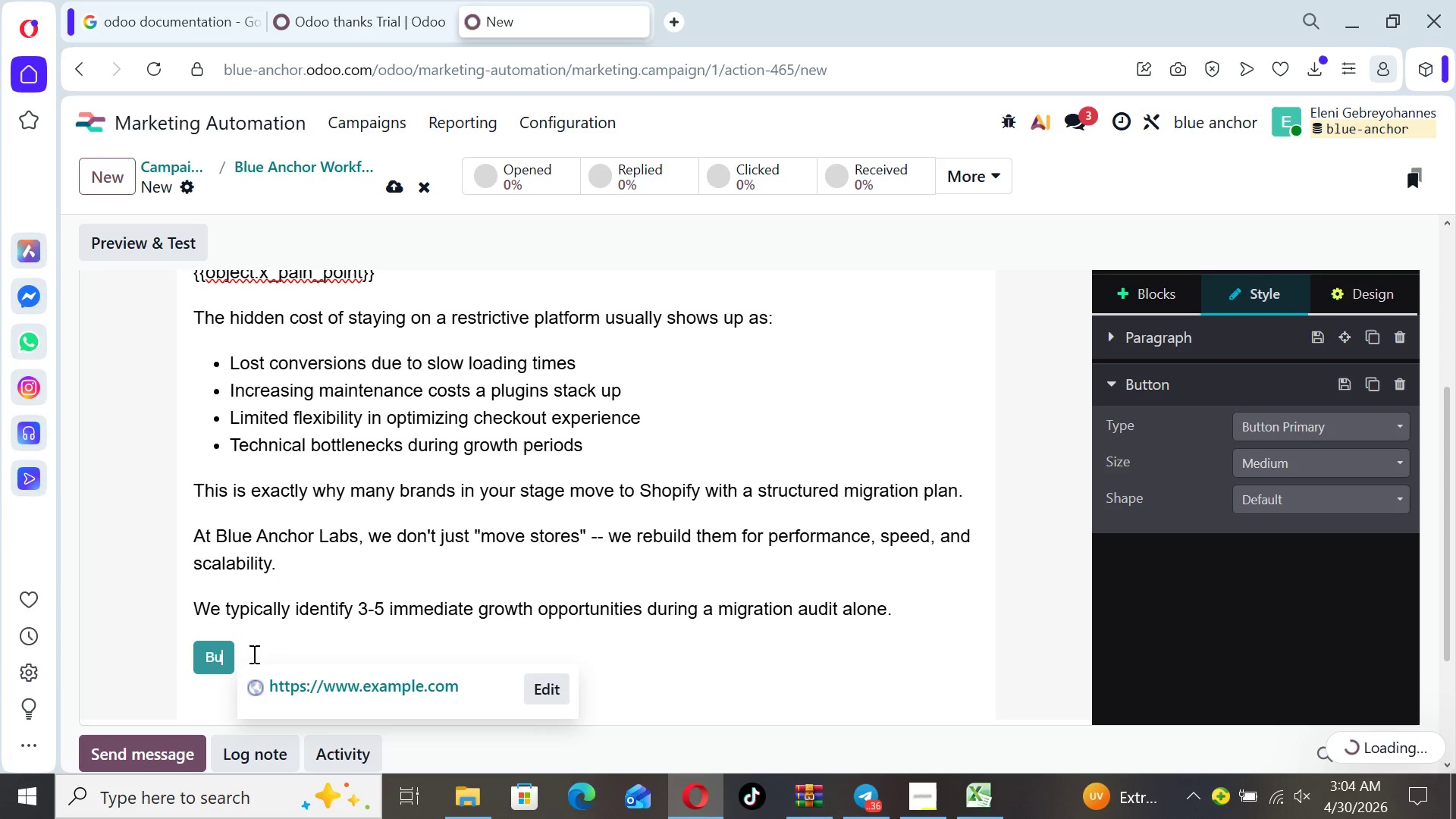 
key(Backspace)
 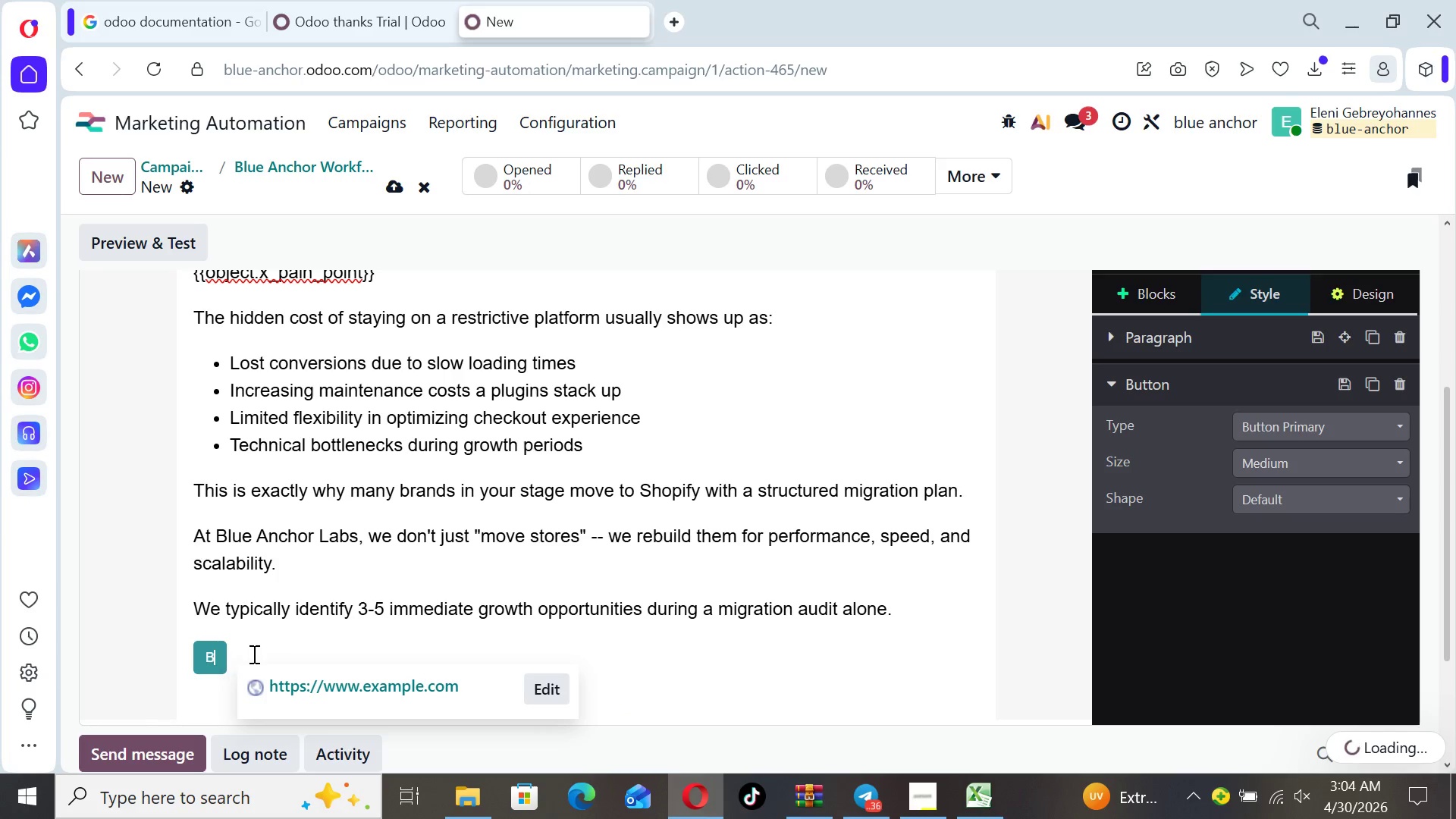 
key(Backspace)
 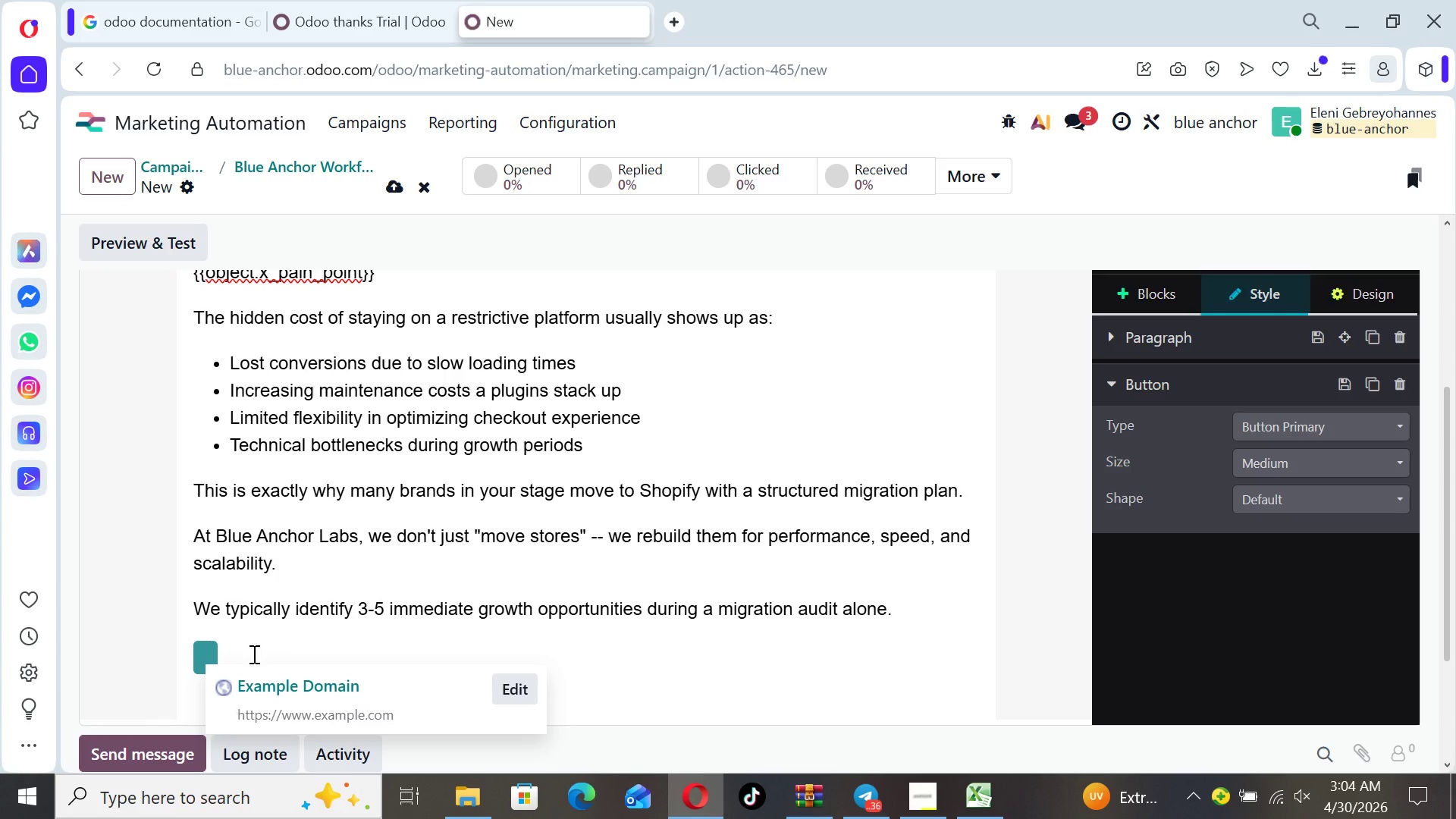 
wait(8.84)
 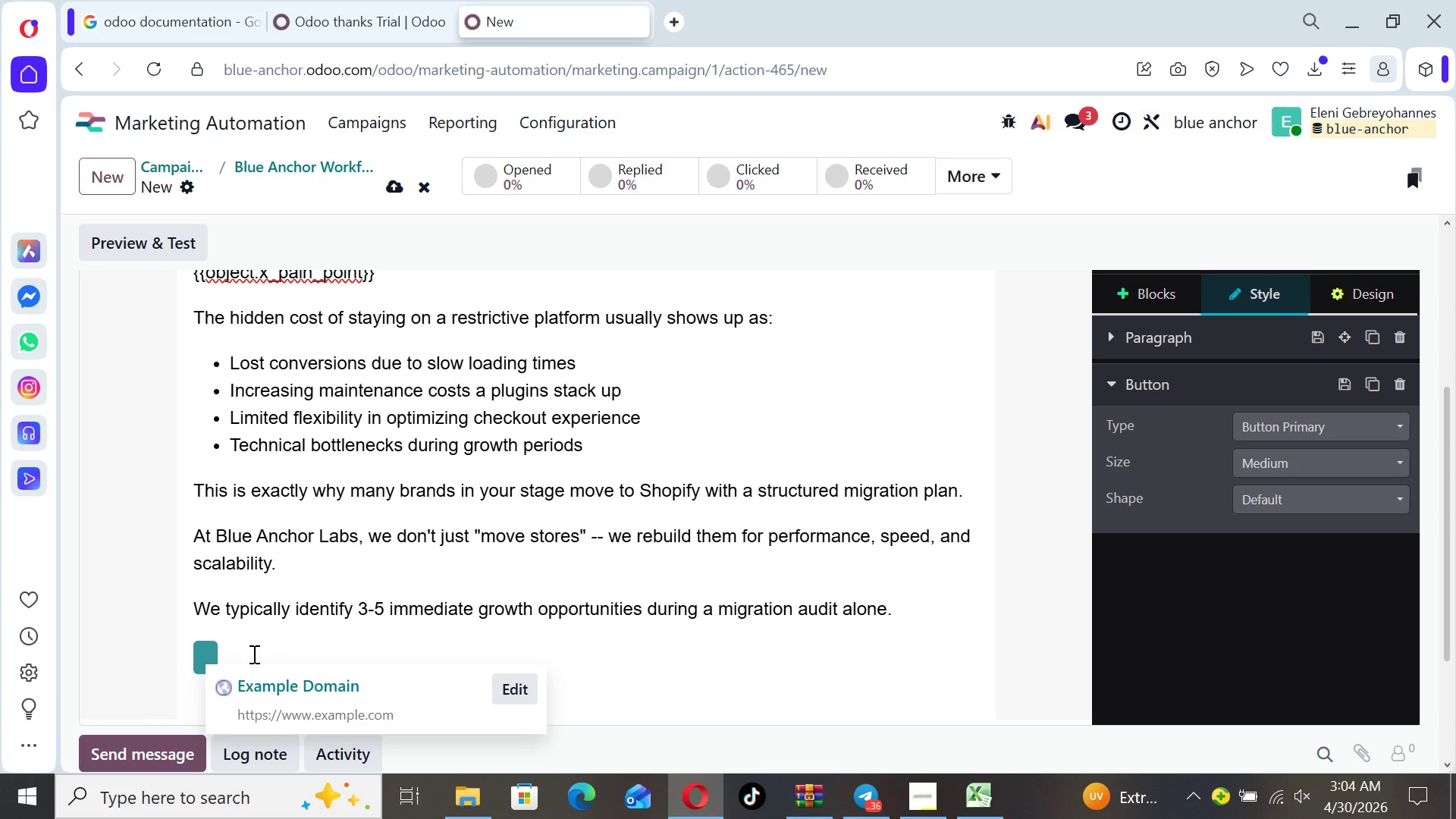 
type(See Your Shopify Migration Roadmap)
 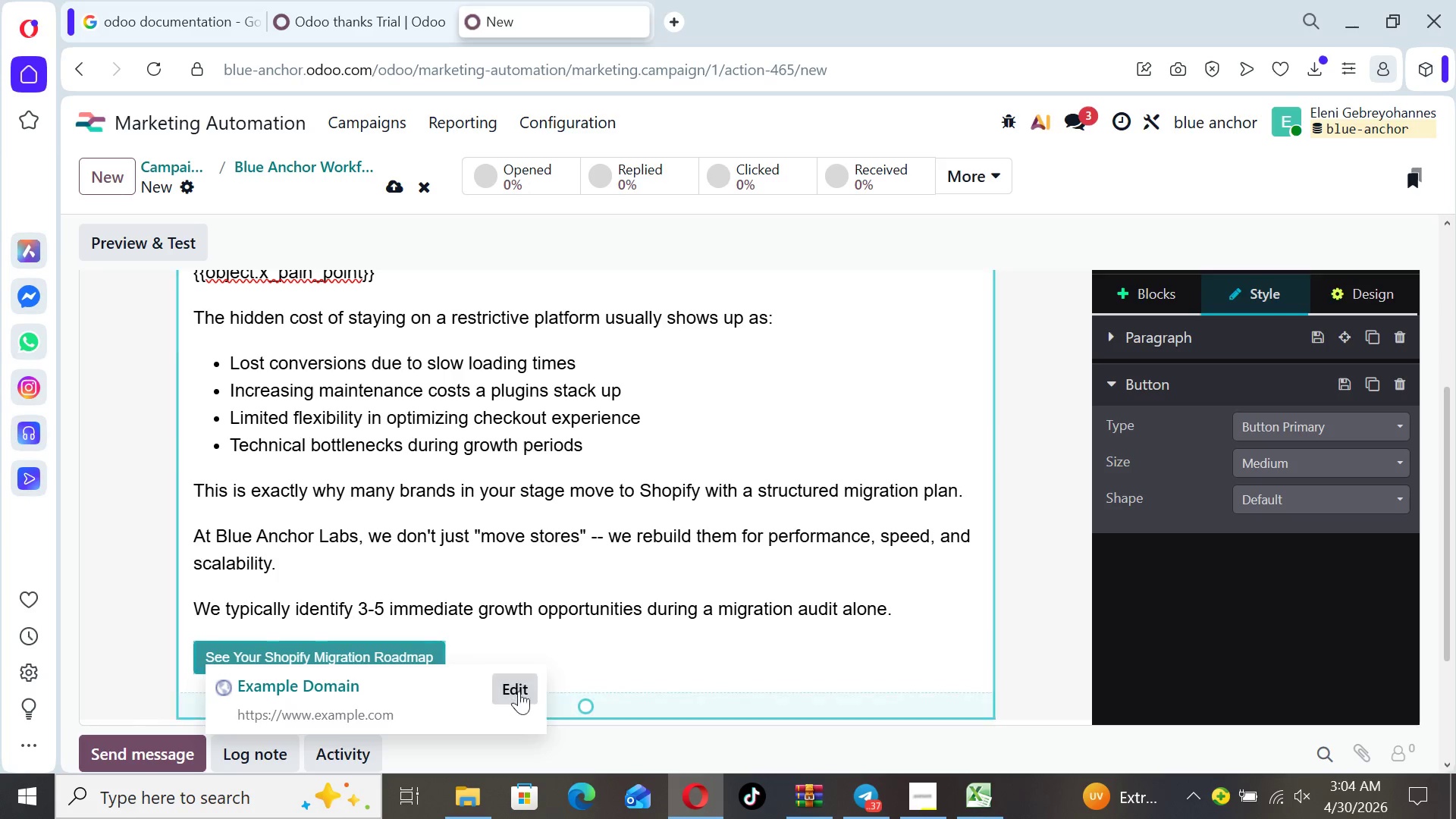 
left_click([645, 645])
 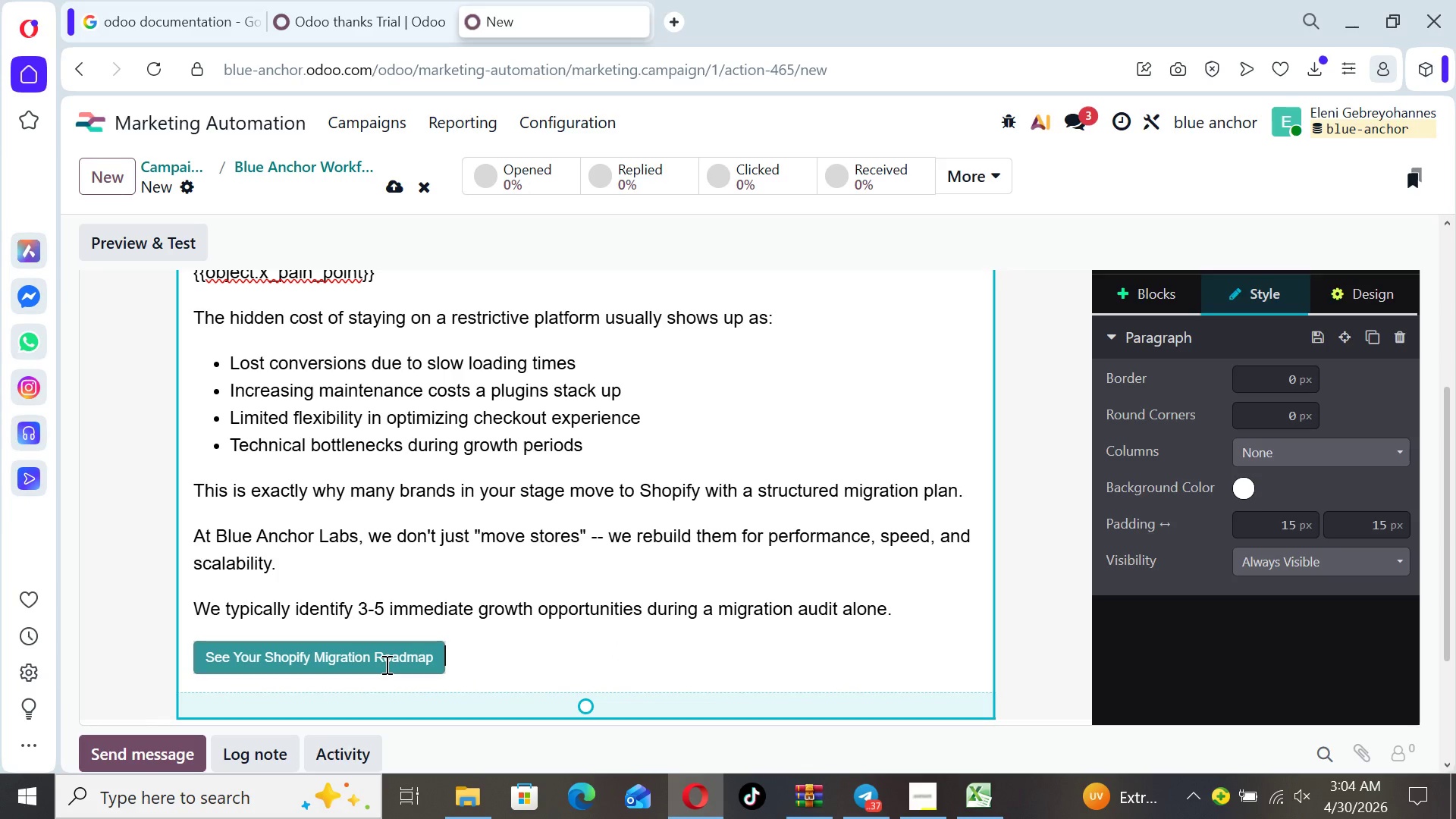 
left_click([385, 664])
 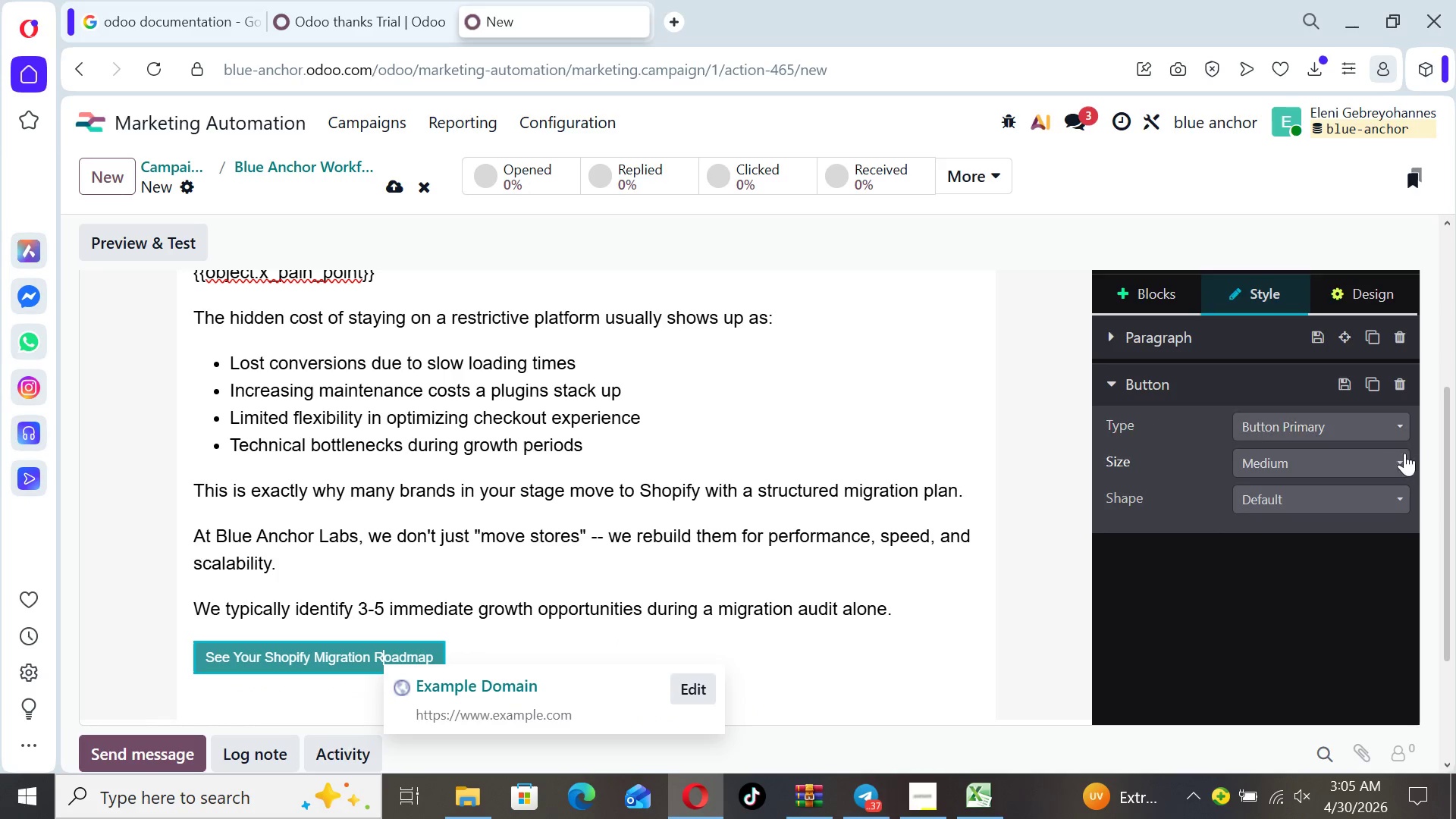 
left_click([1399, 469])
 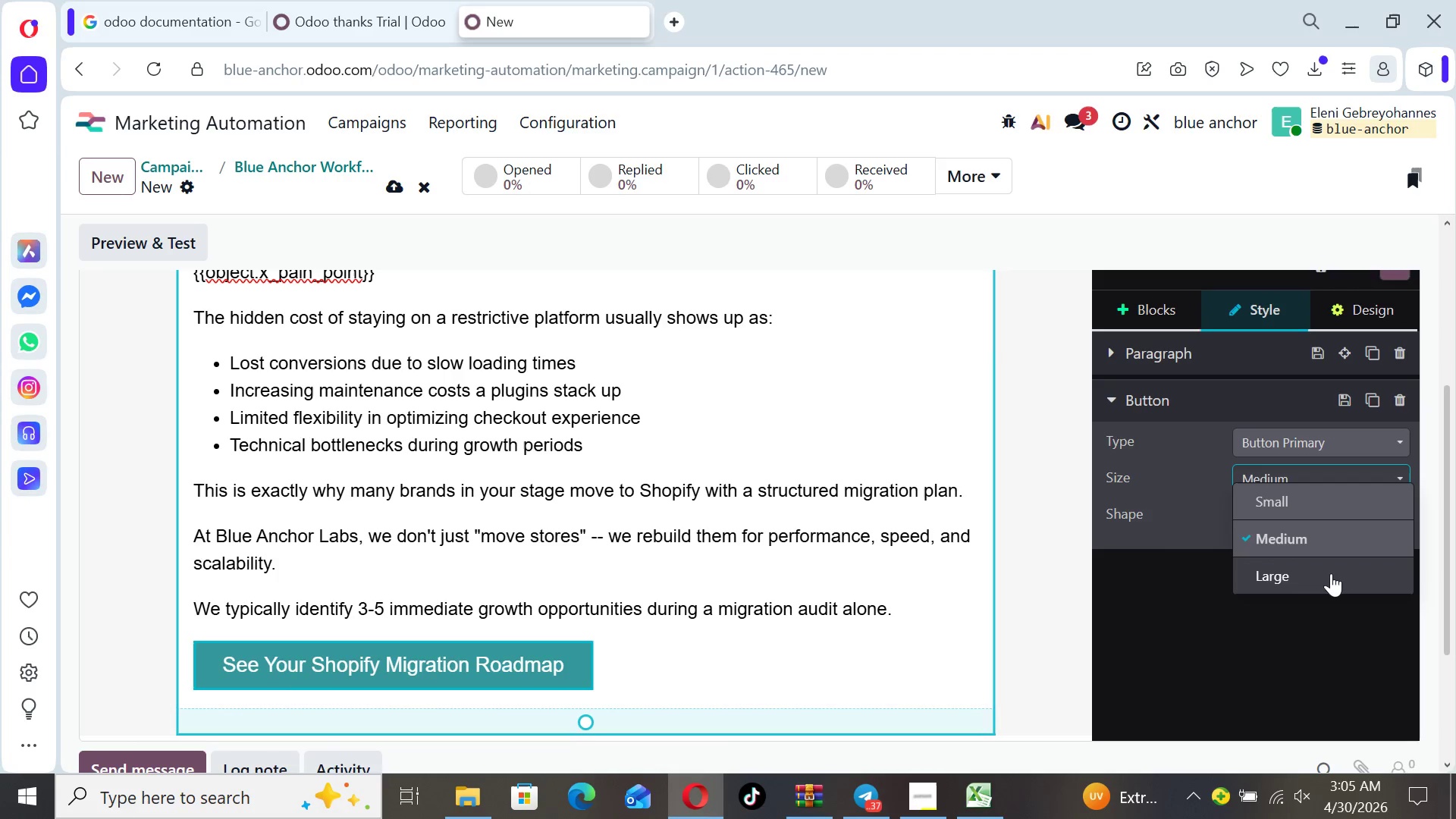 
left_click([1331, 573])
 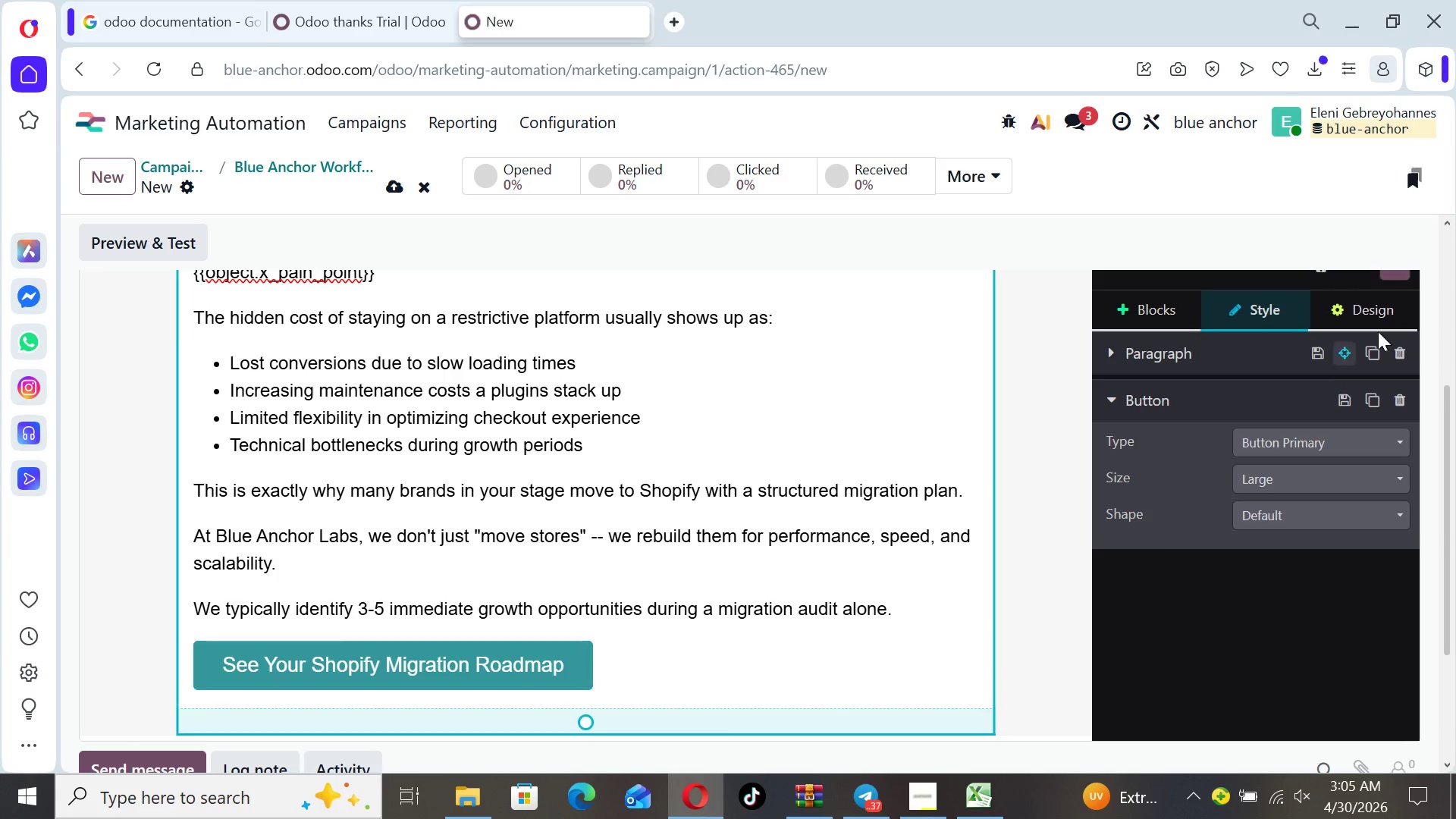 
left_click([1401, 305])
 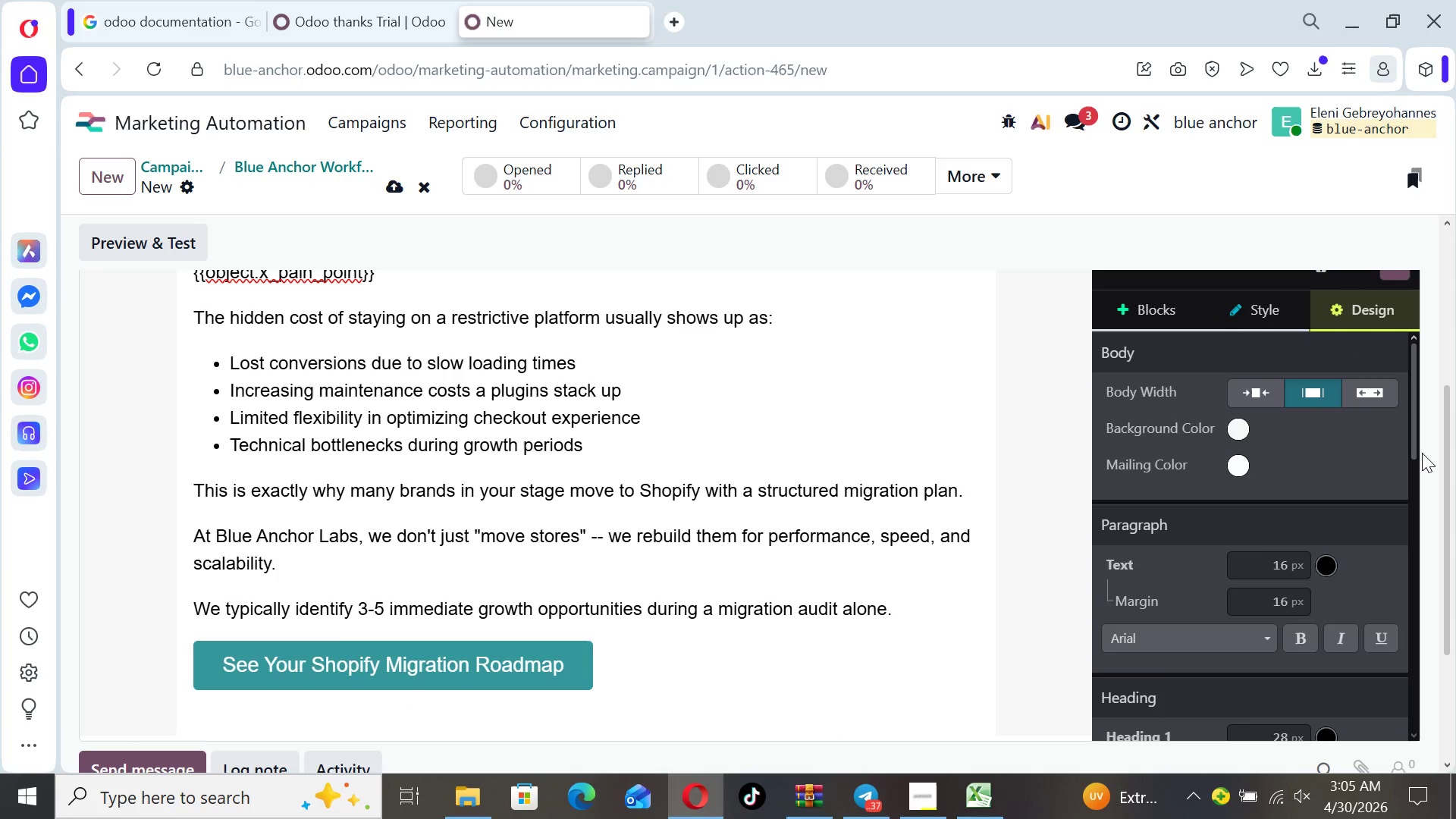 
left_click_drag(start_coordinate=[1413, 435], to_coordinate=[1421, 622])
 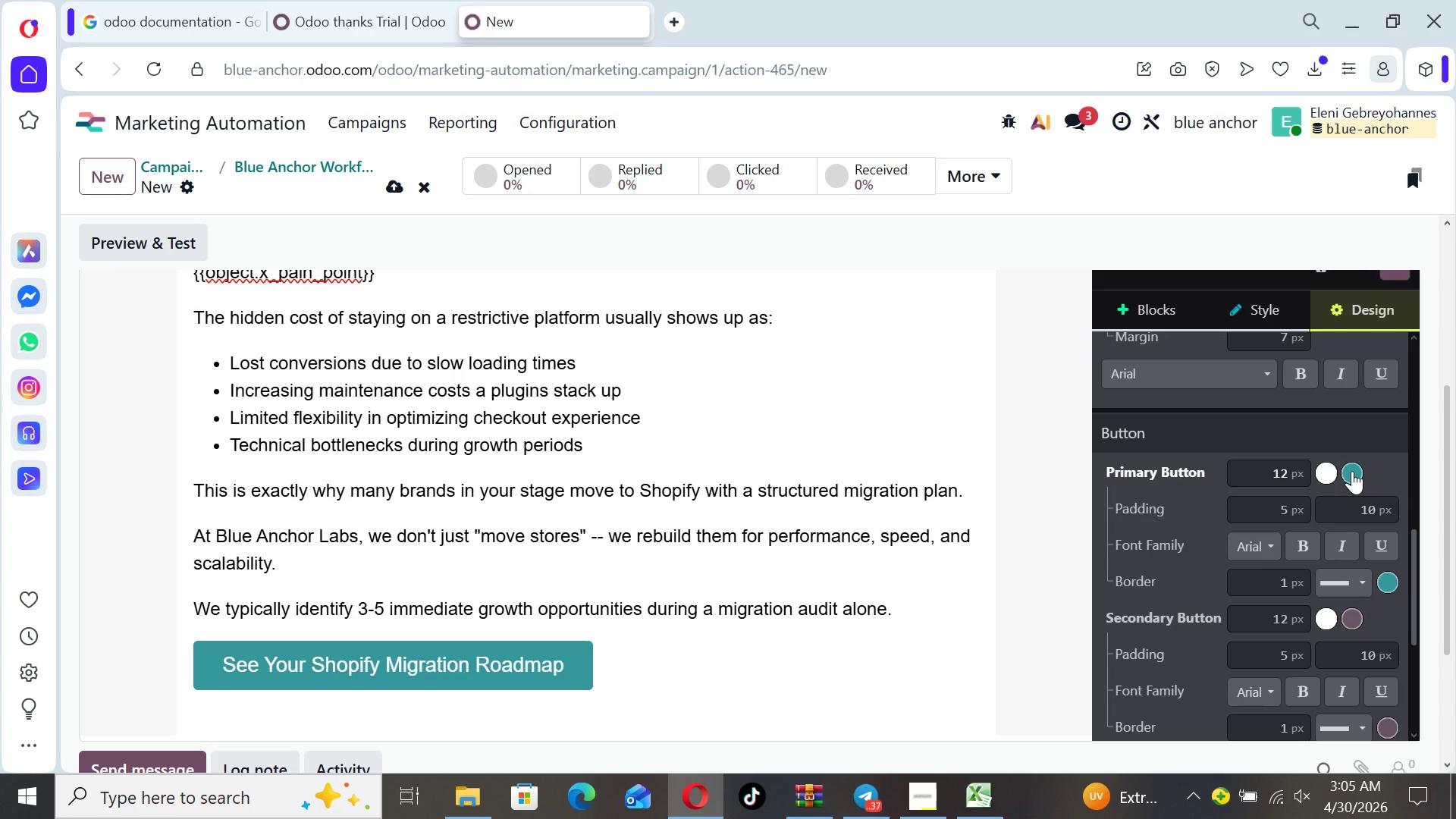 
left_click([1352, 471])
 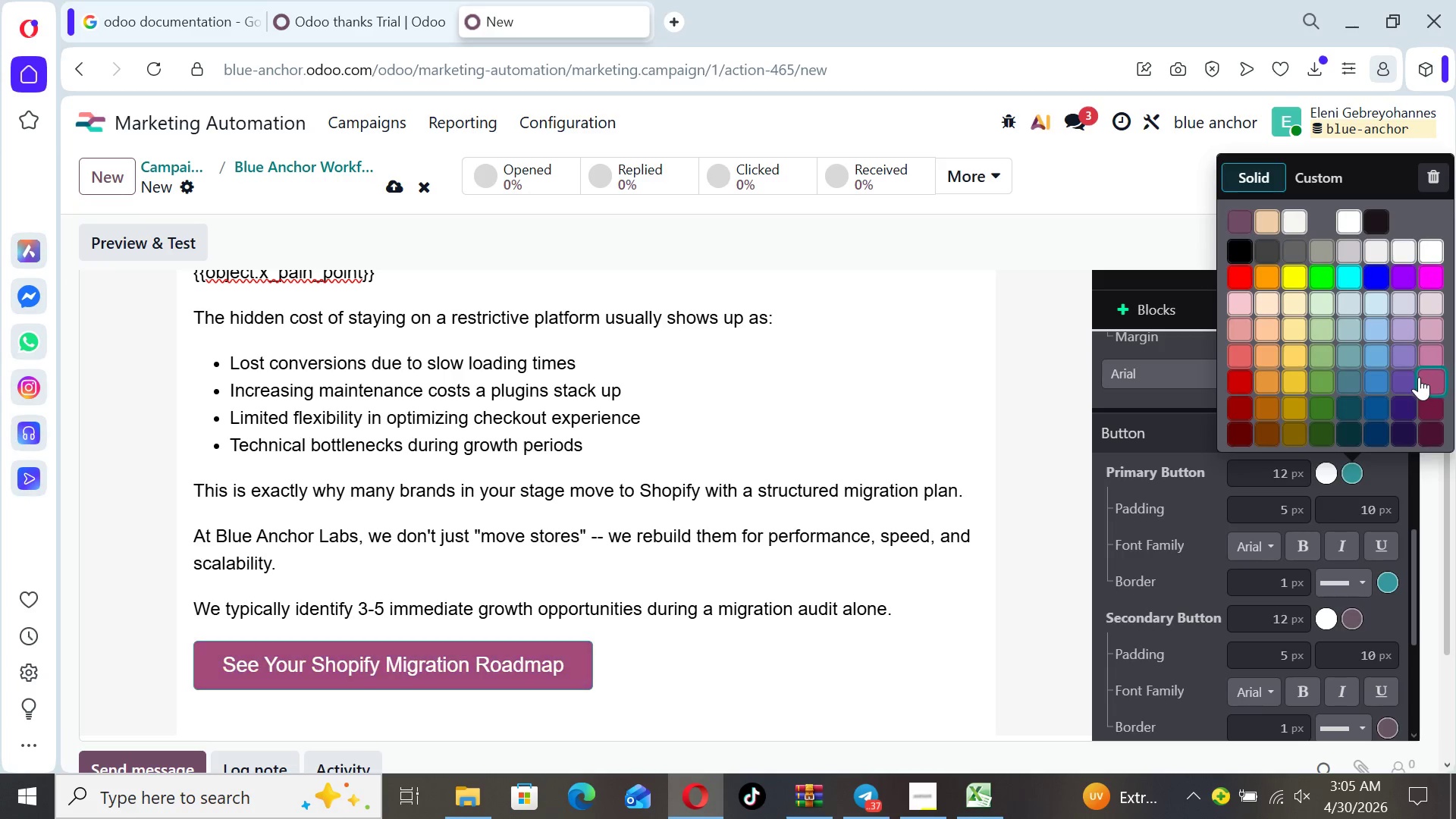 
left_click([1419, 377])
 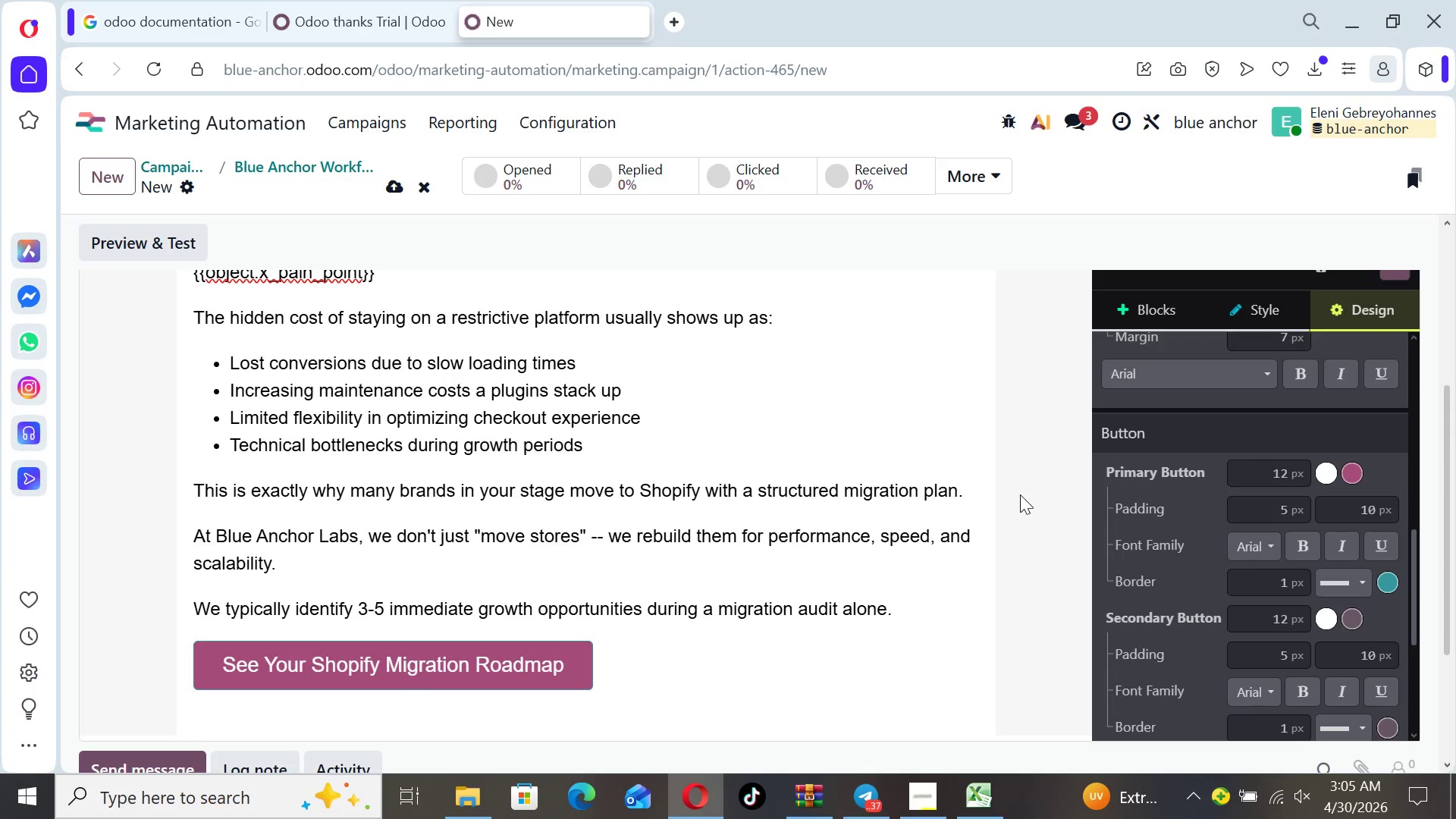 
left_click([1015, 494])
 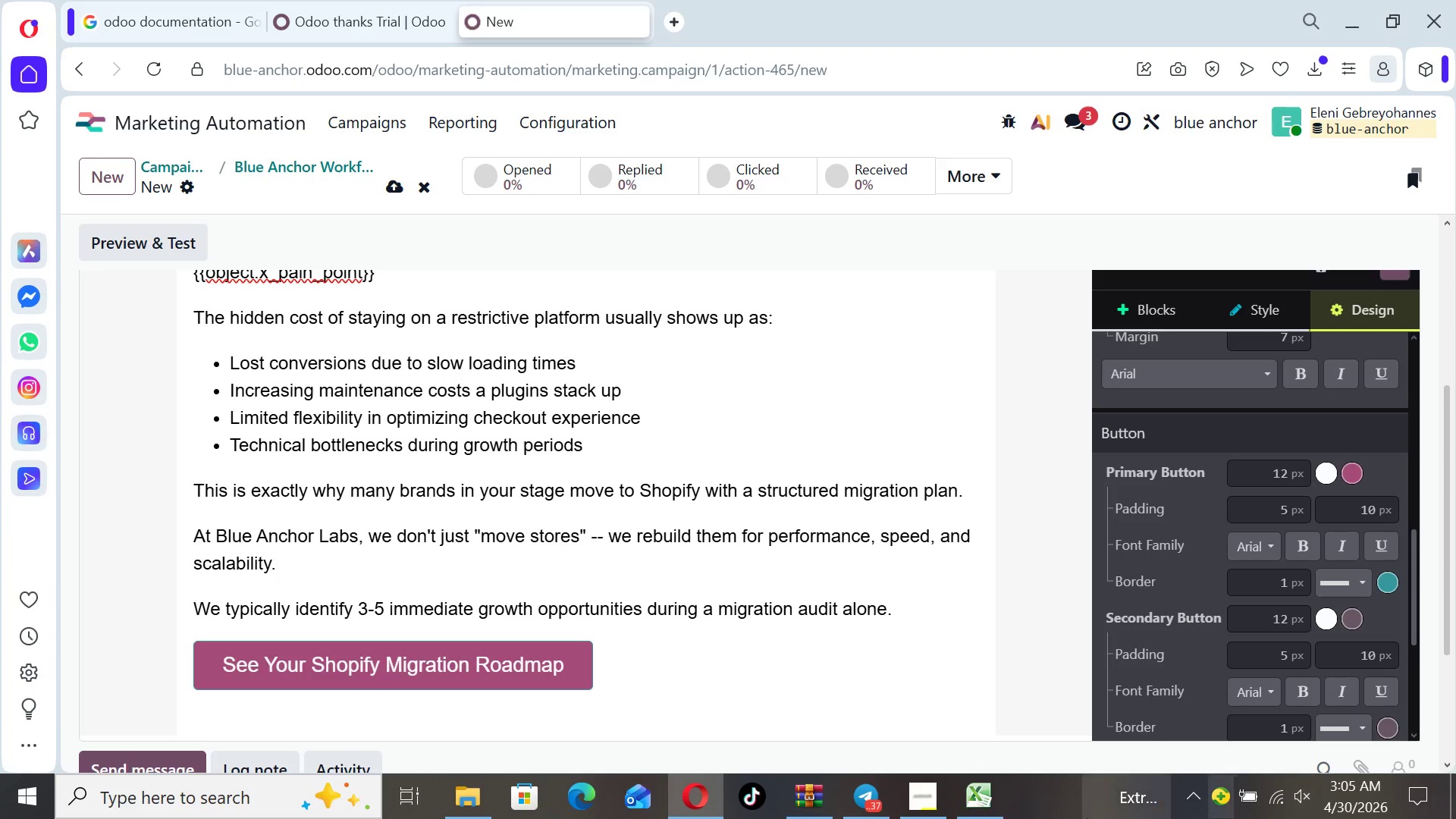 
wait(6.17)
 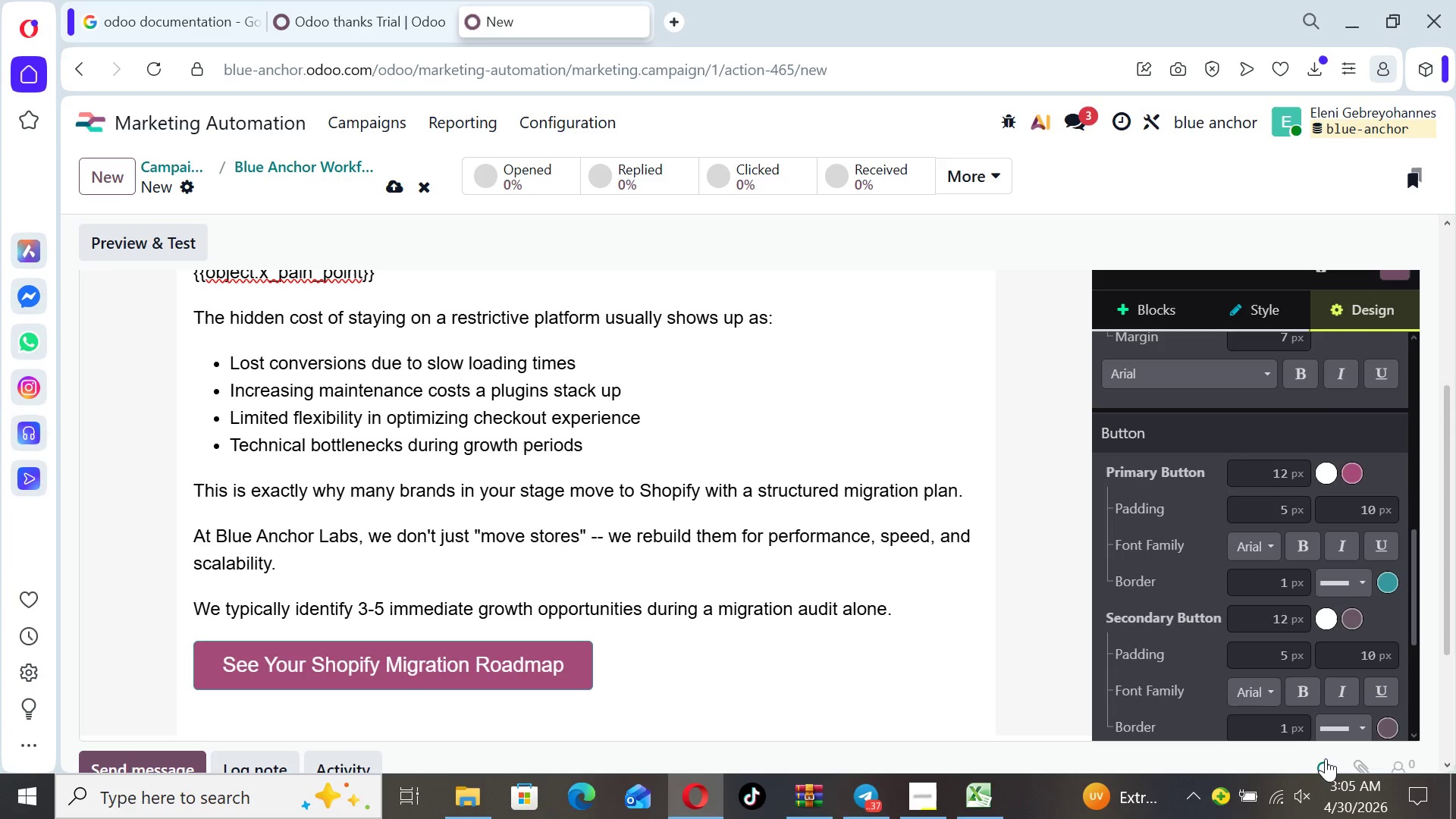 
left_click([611, 667])
 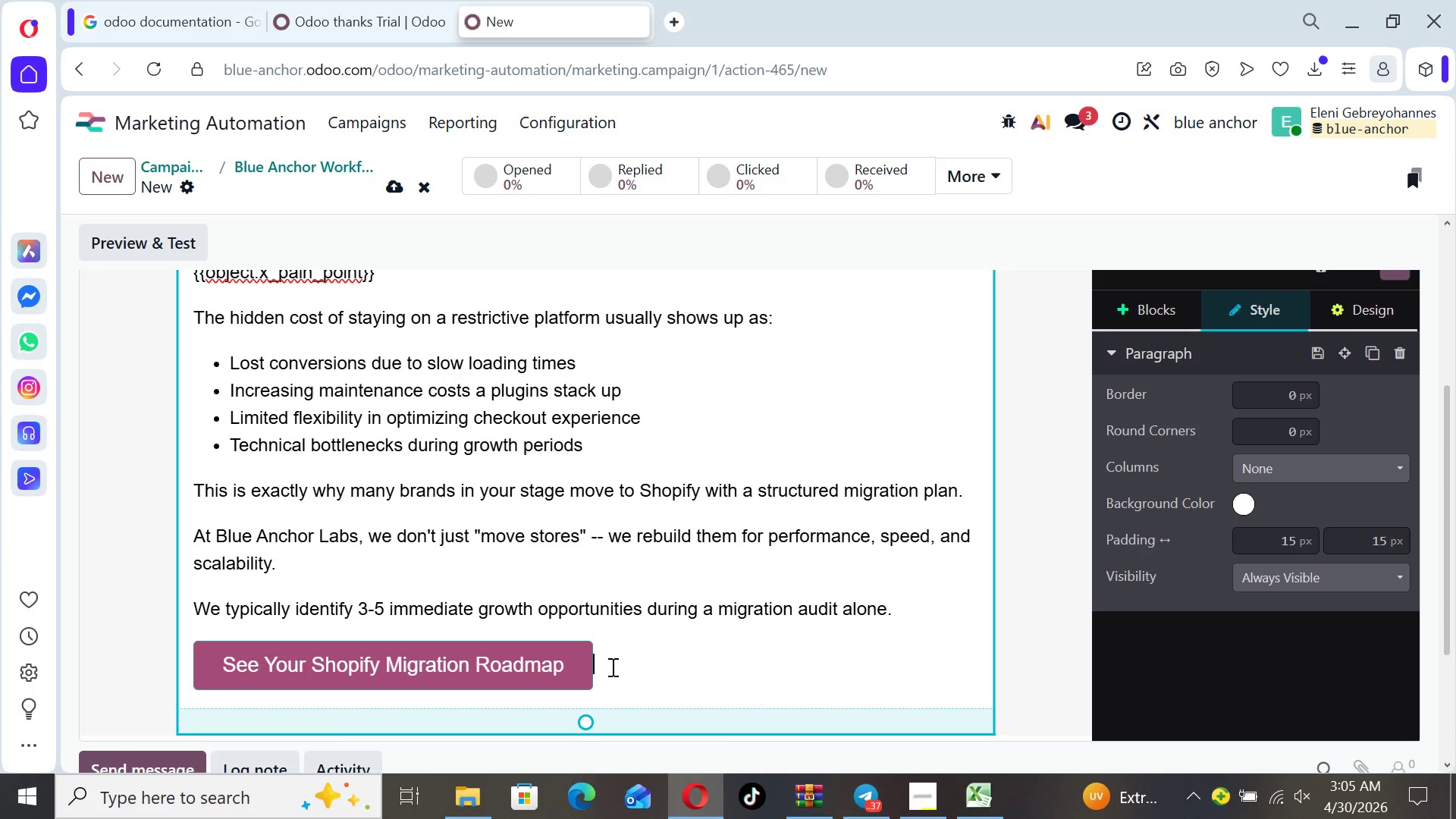 
key(Enter)
 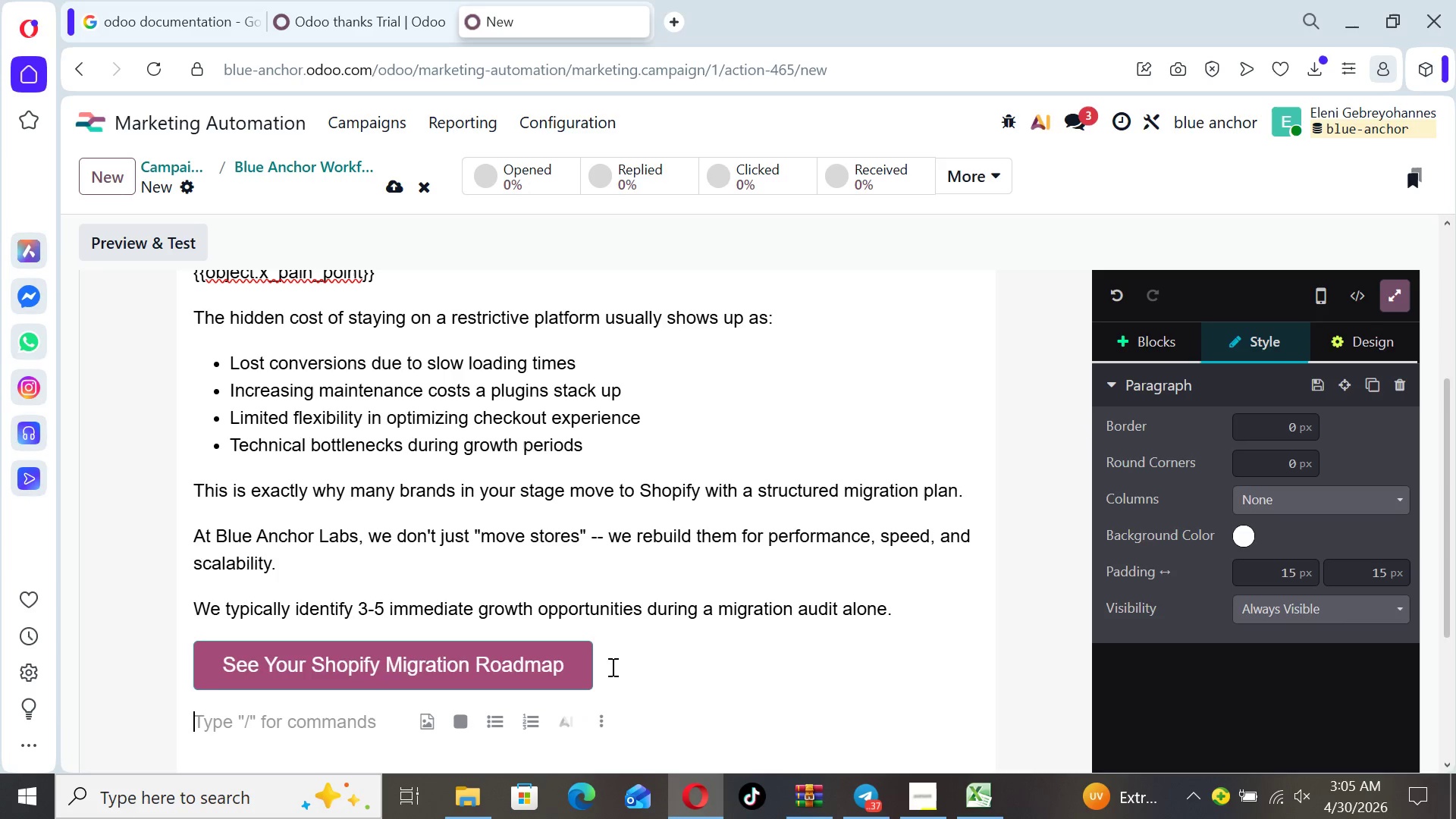 
type(If you're planing )
 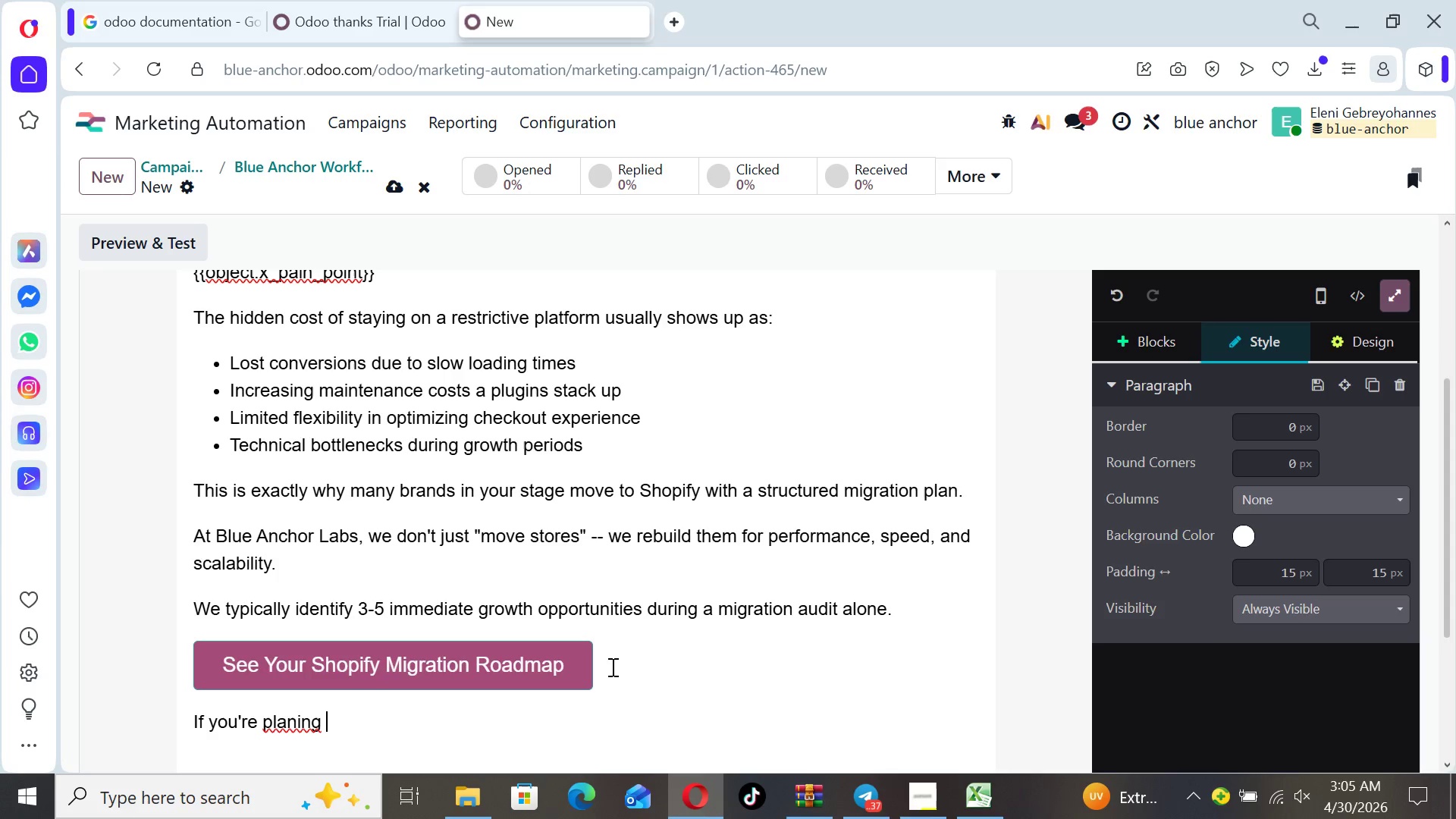 
key(ArrowLeft)
 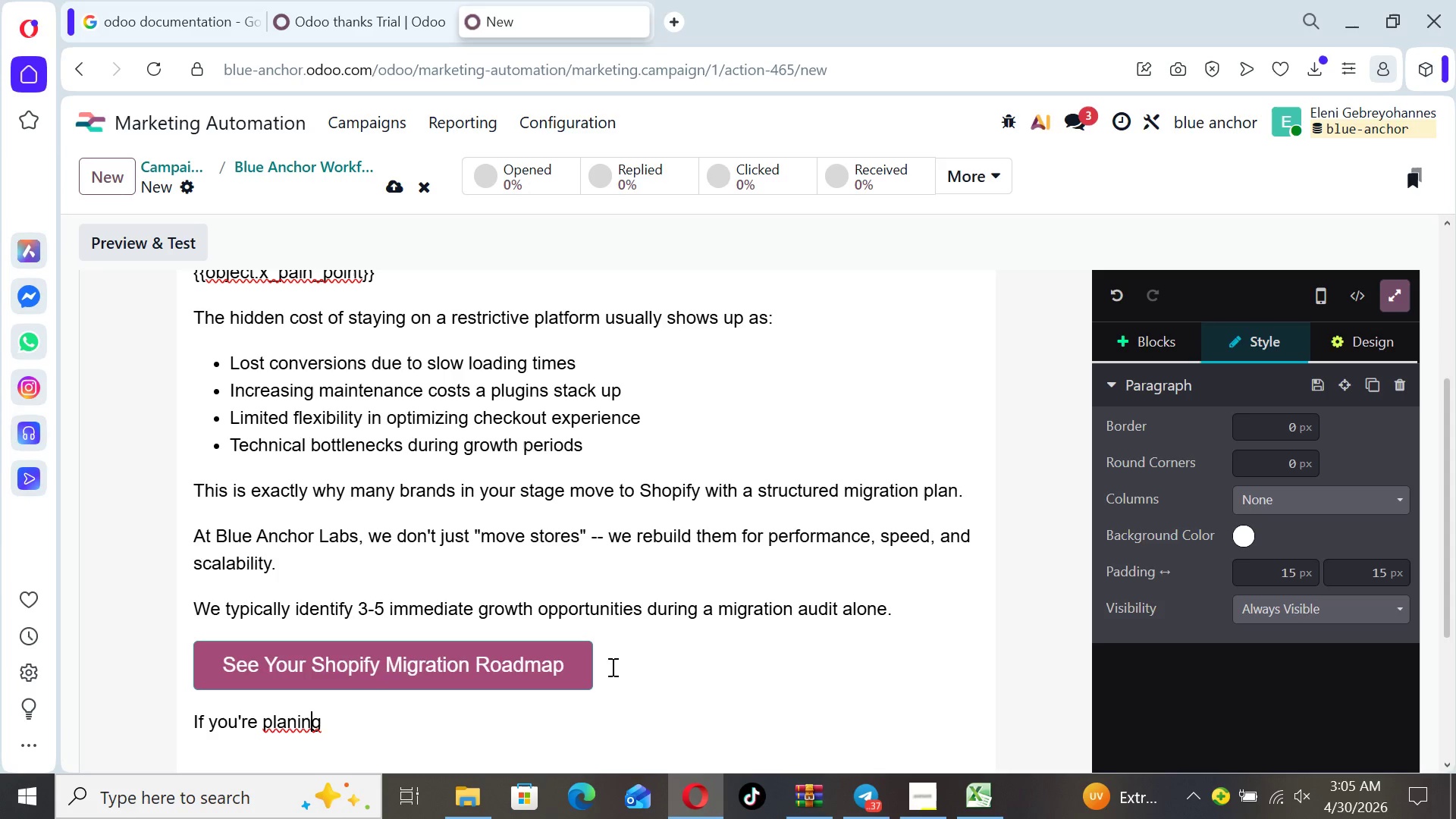 
key(ArrowLeft)
 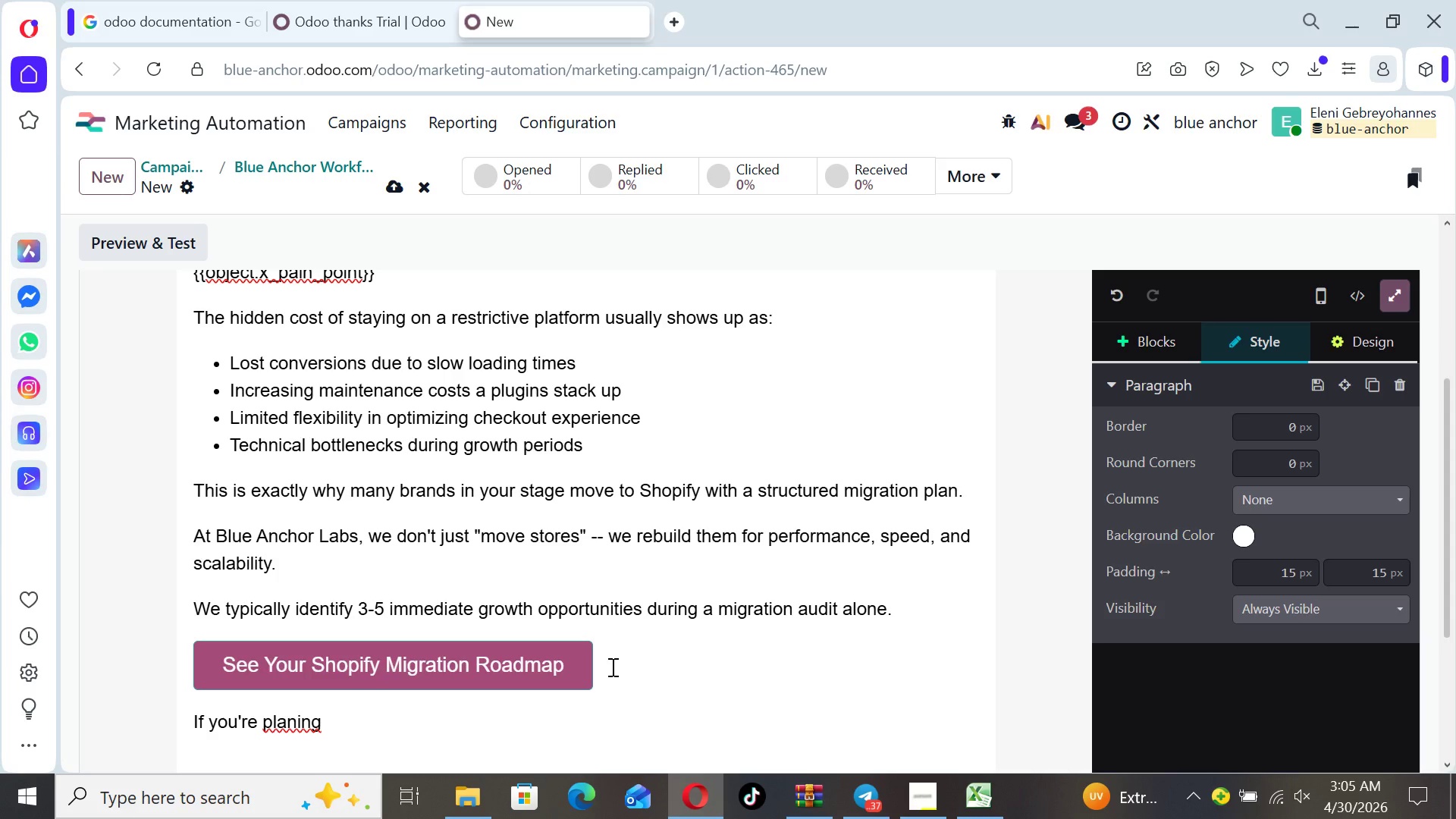 
key(ArrowLeft)
 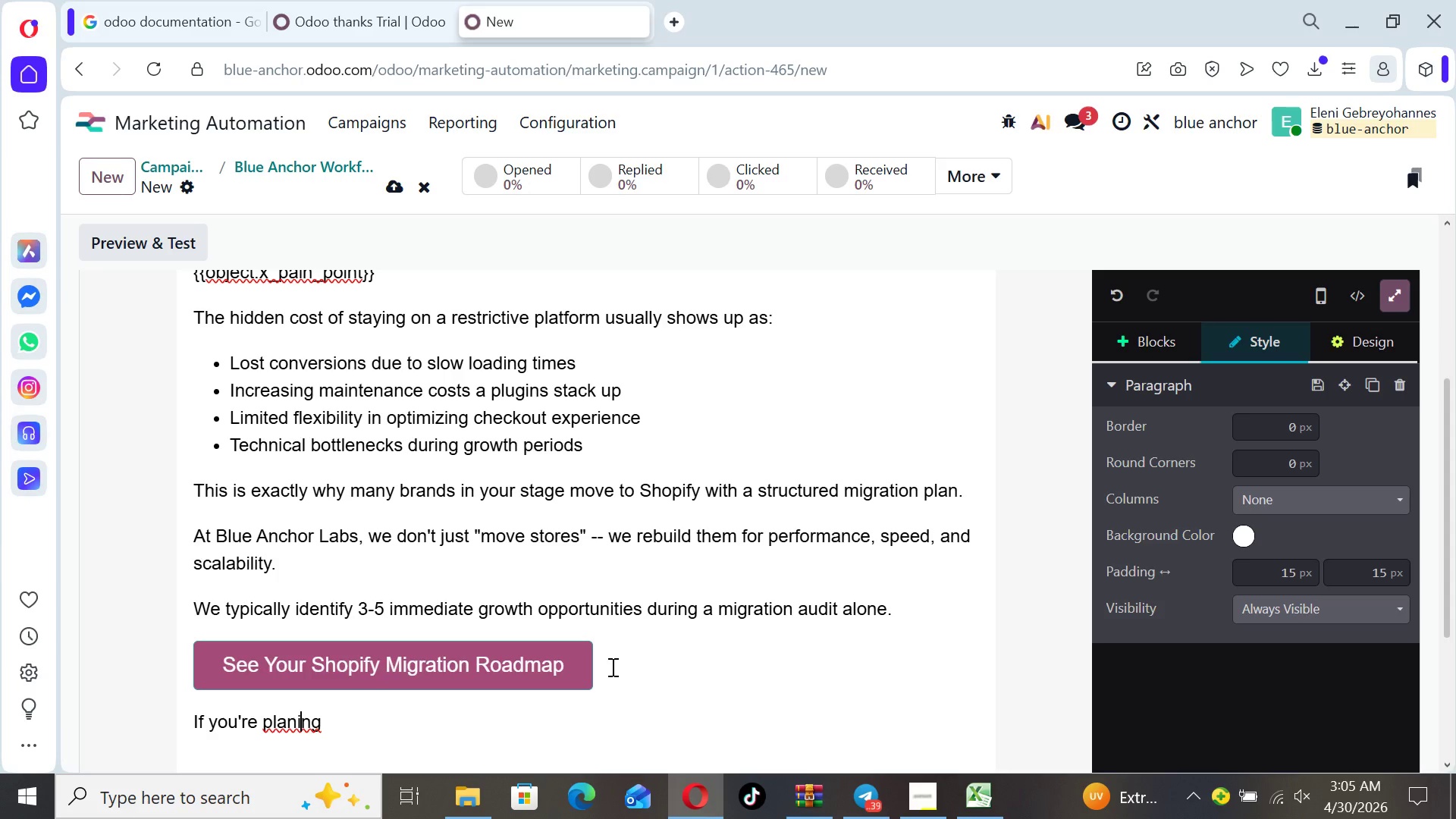 
key(N)
 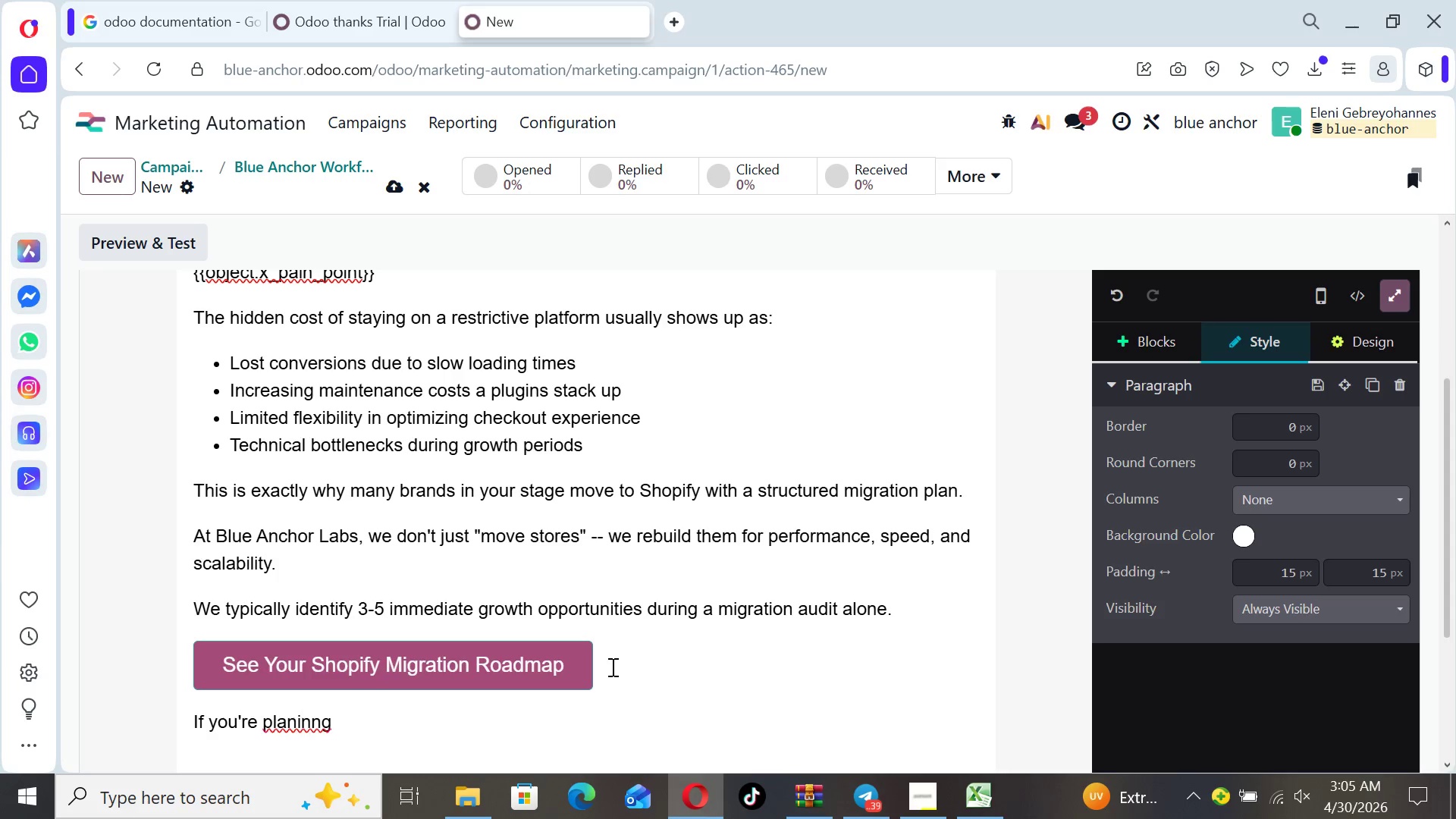 
key(ArrowLeft)
 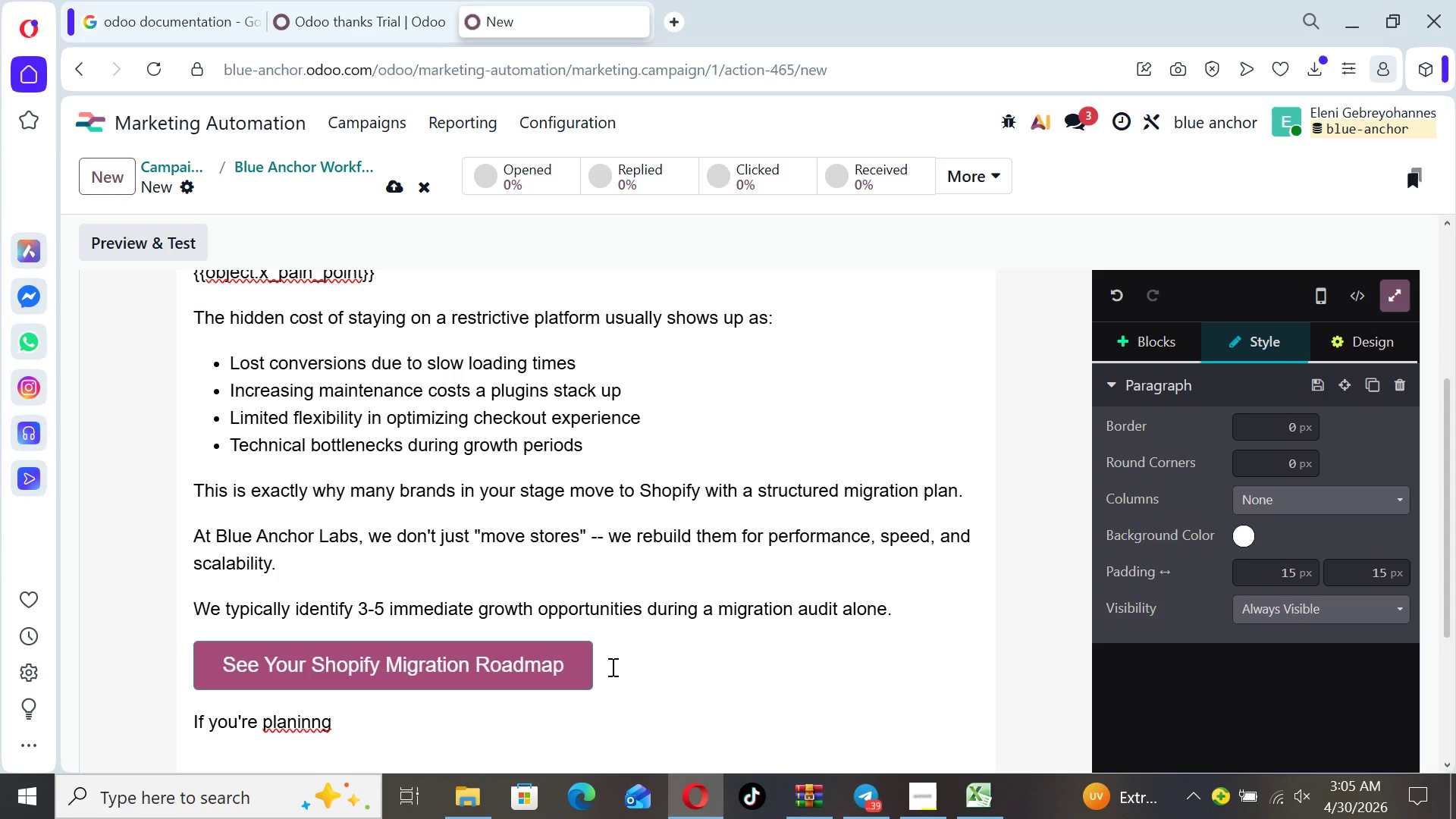 
key(Backspace)
 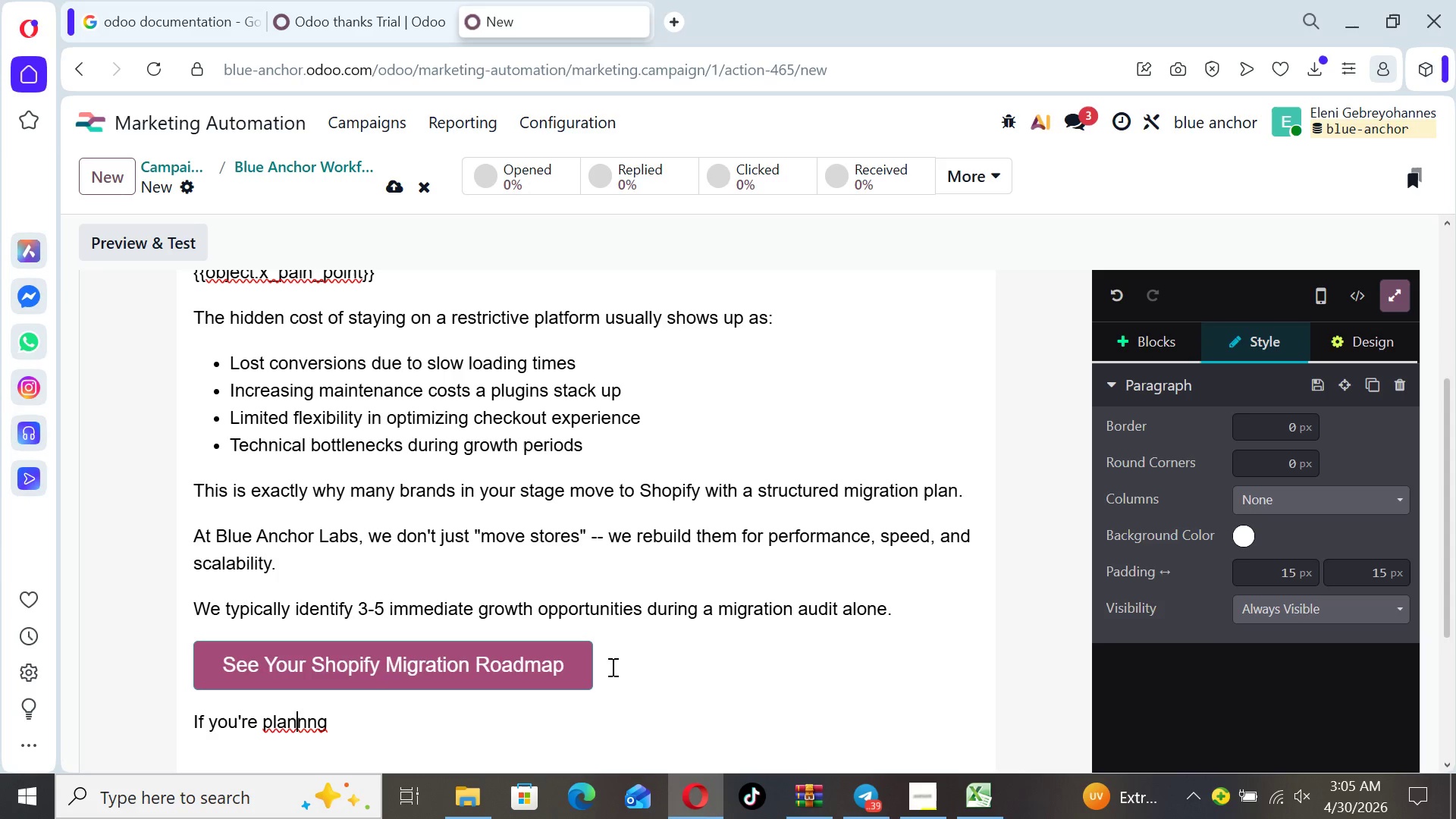 
key(ArrowRight)
 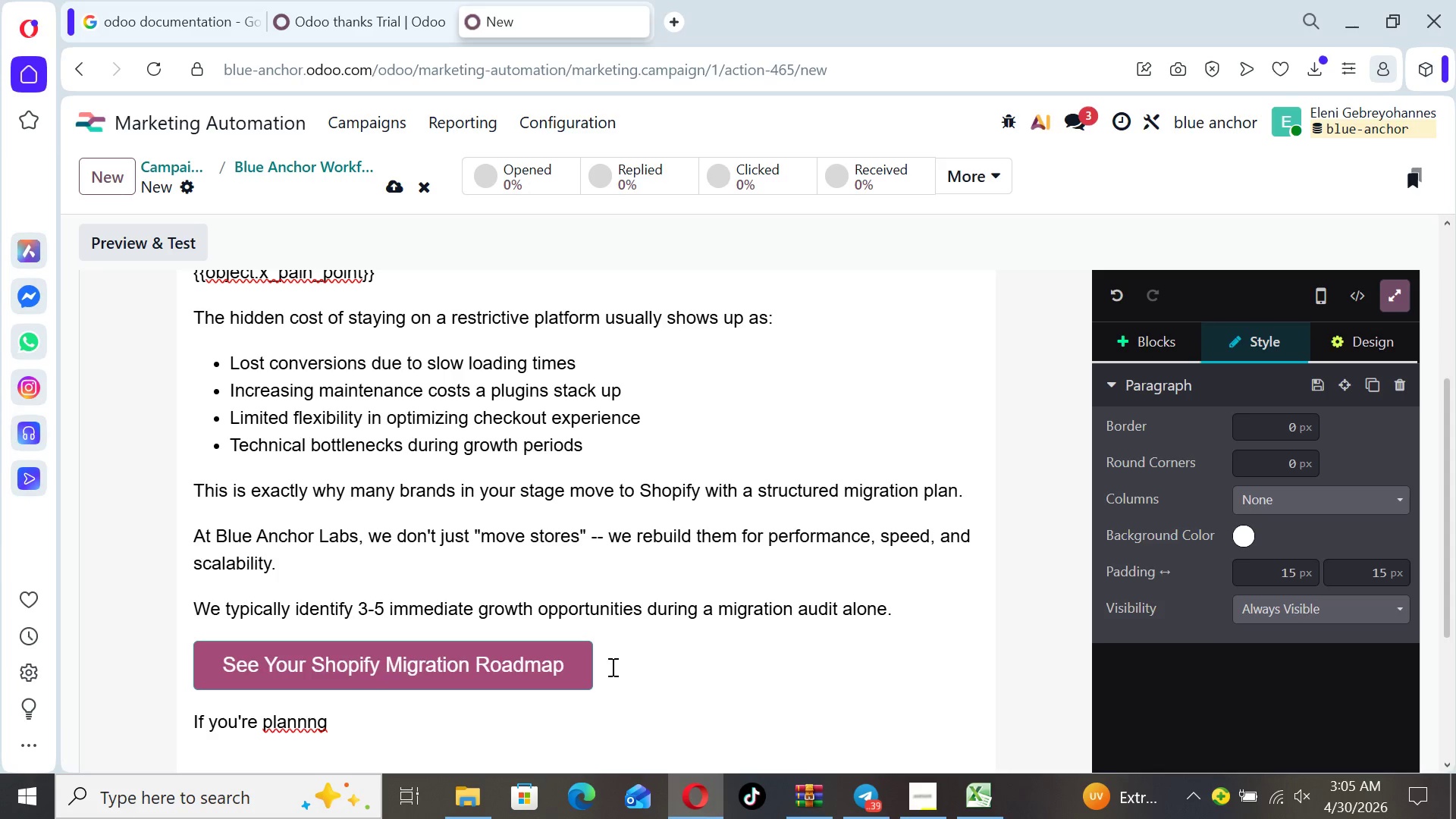 
key(I)
 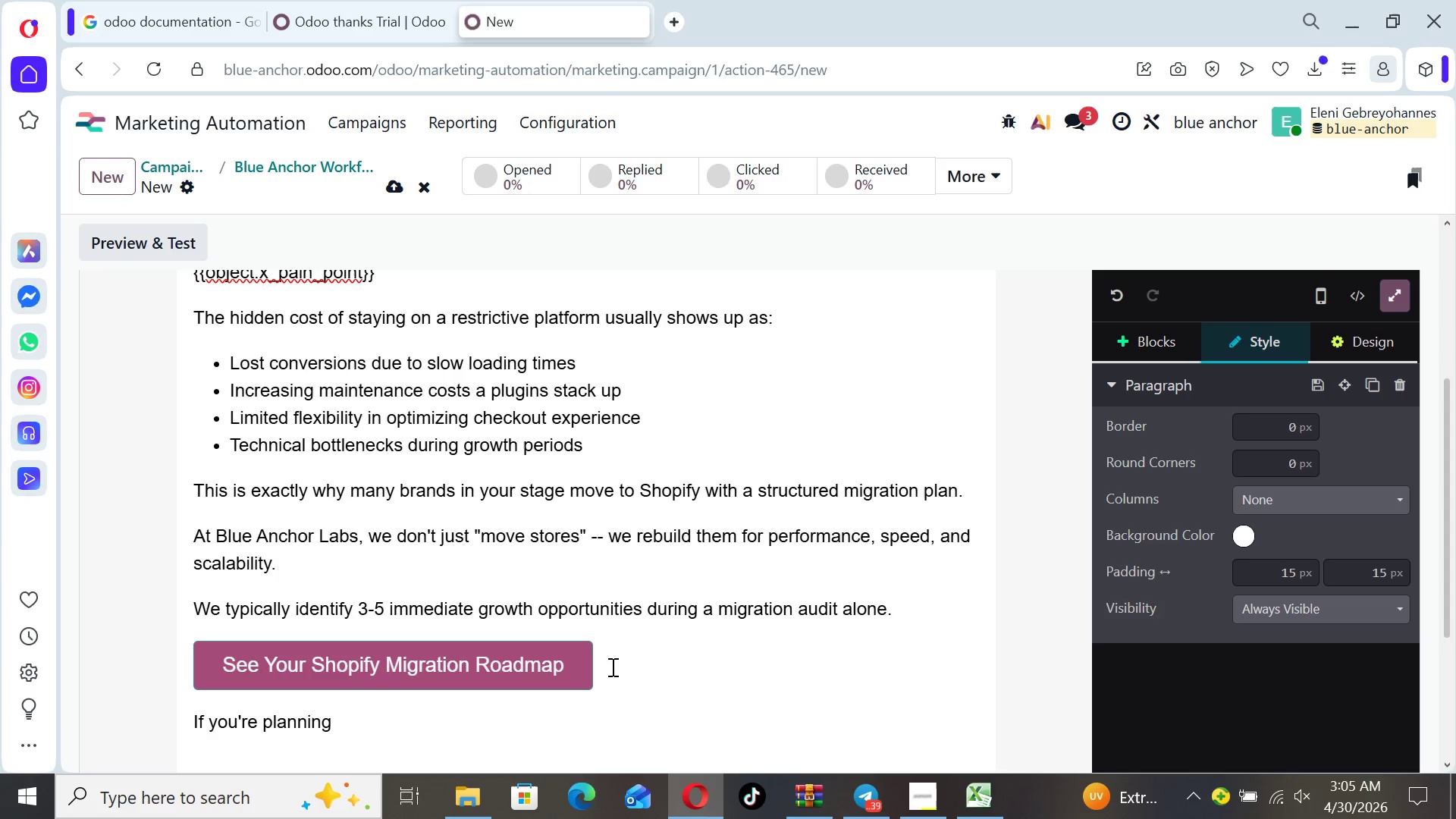 
key(ArrowRight)
 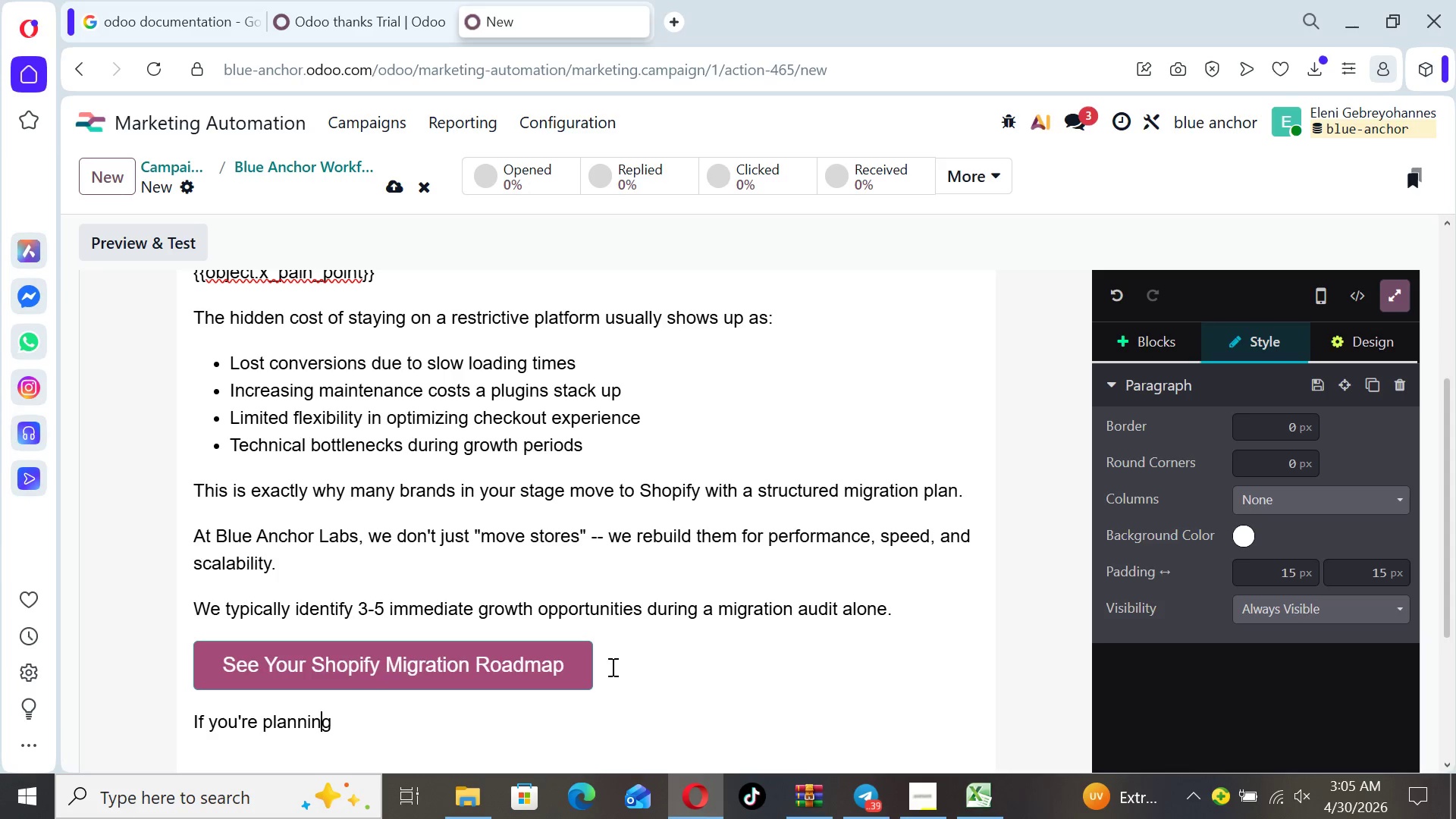 
key(ArrowRight)
 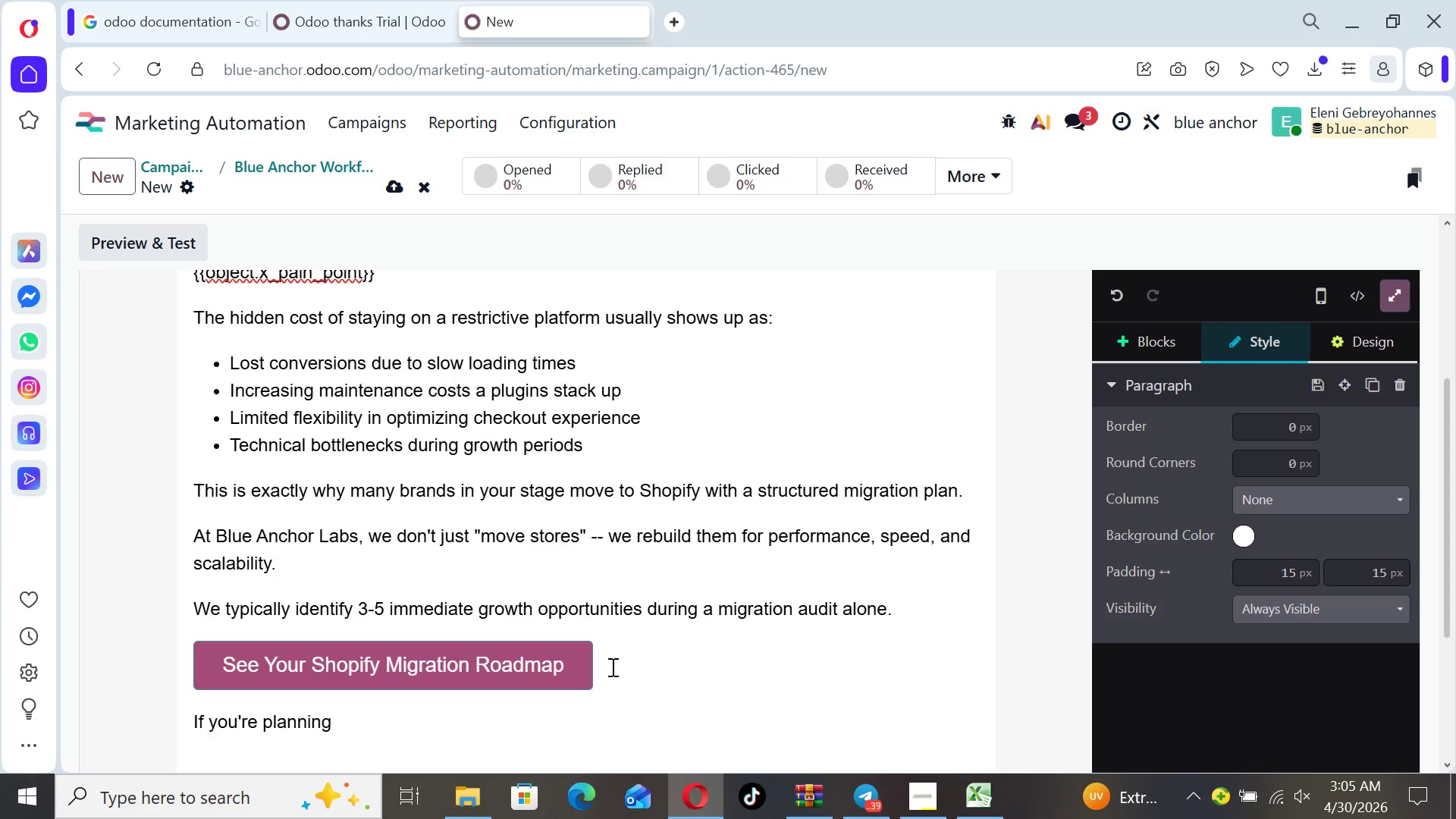 
type( growth in the next 3-6 months)
 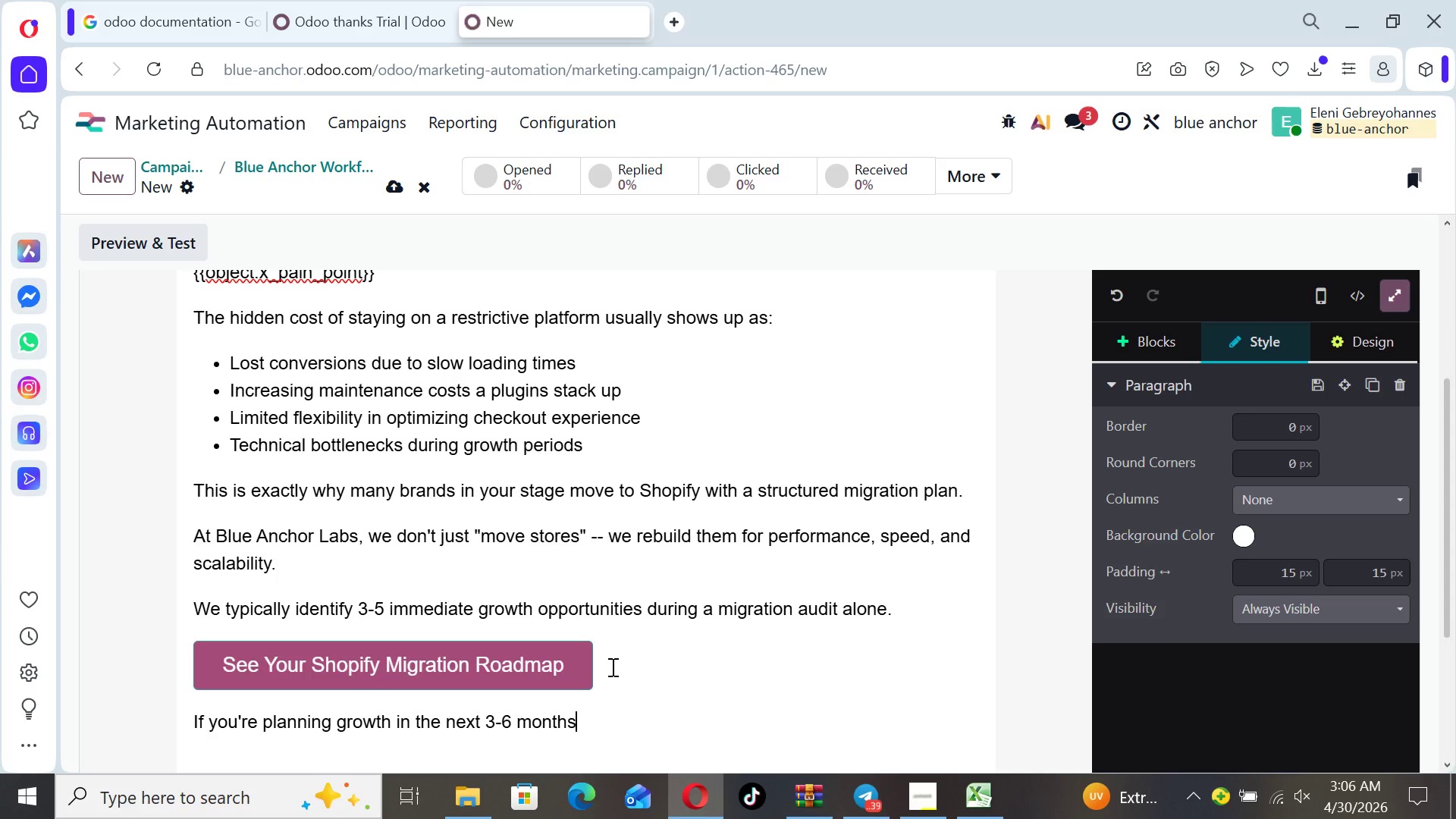 
type(, this is the right )
 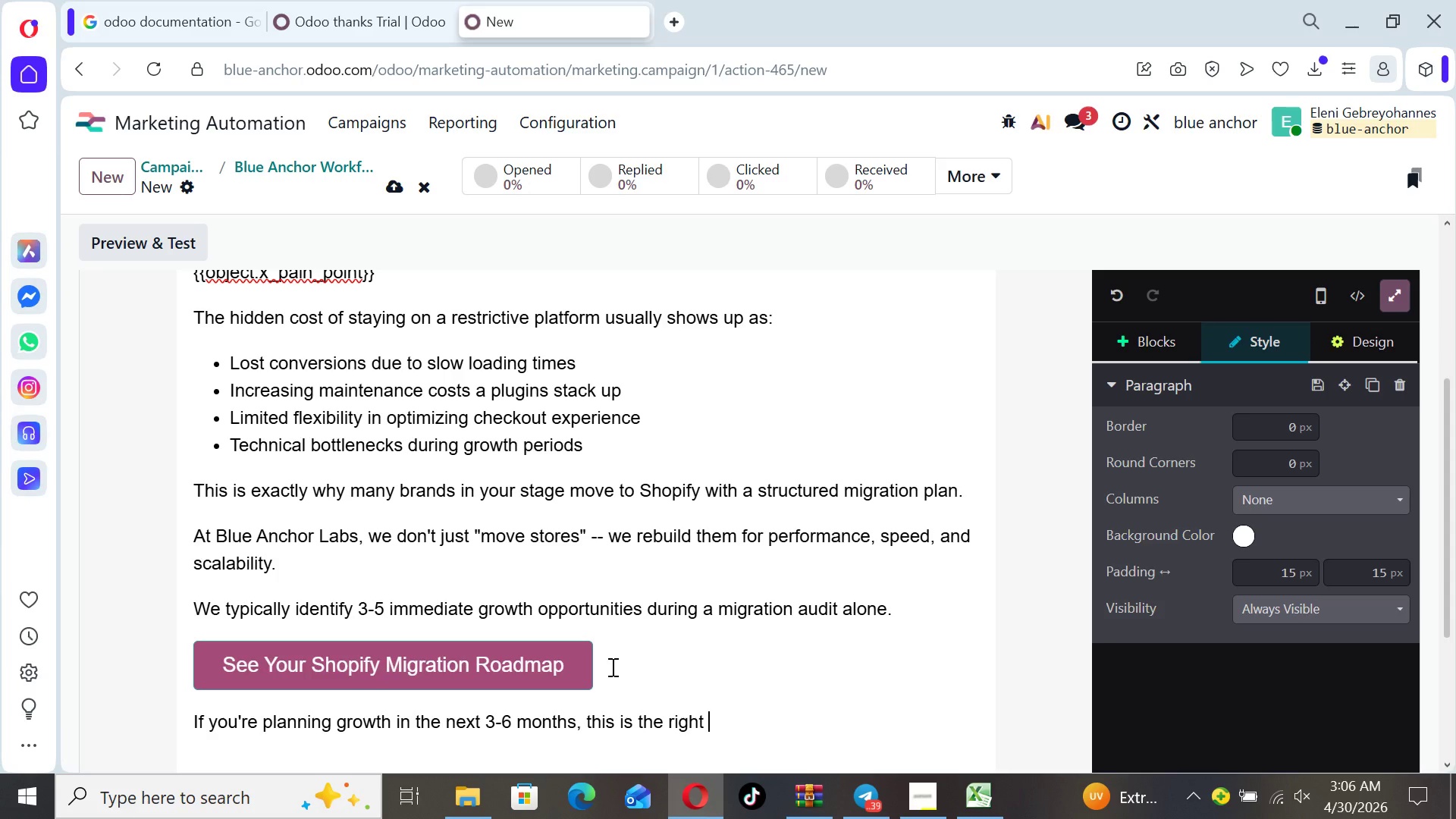 
type(time to evaluate your setup.)
 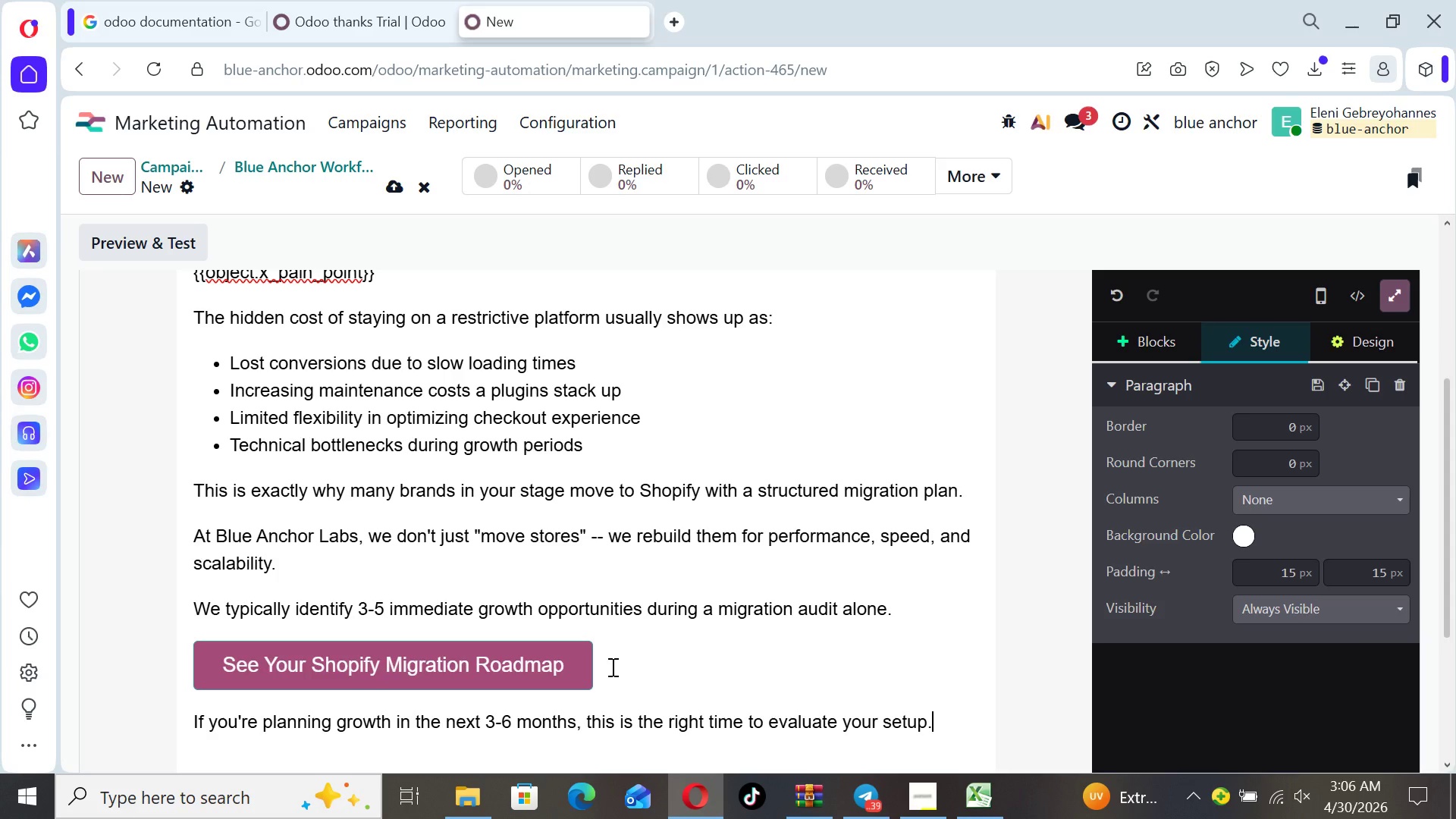 
key(Enter)
 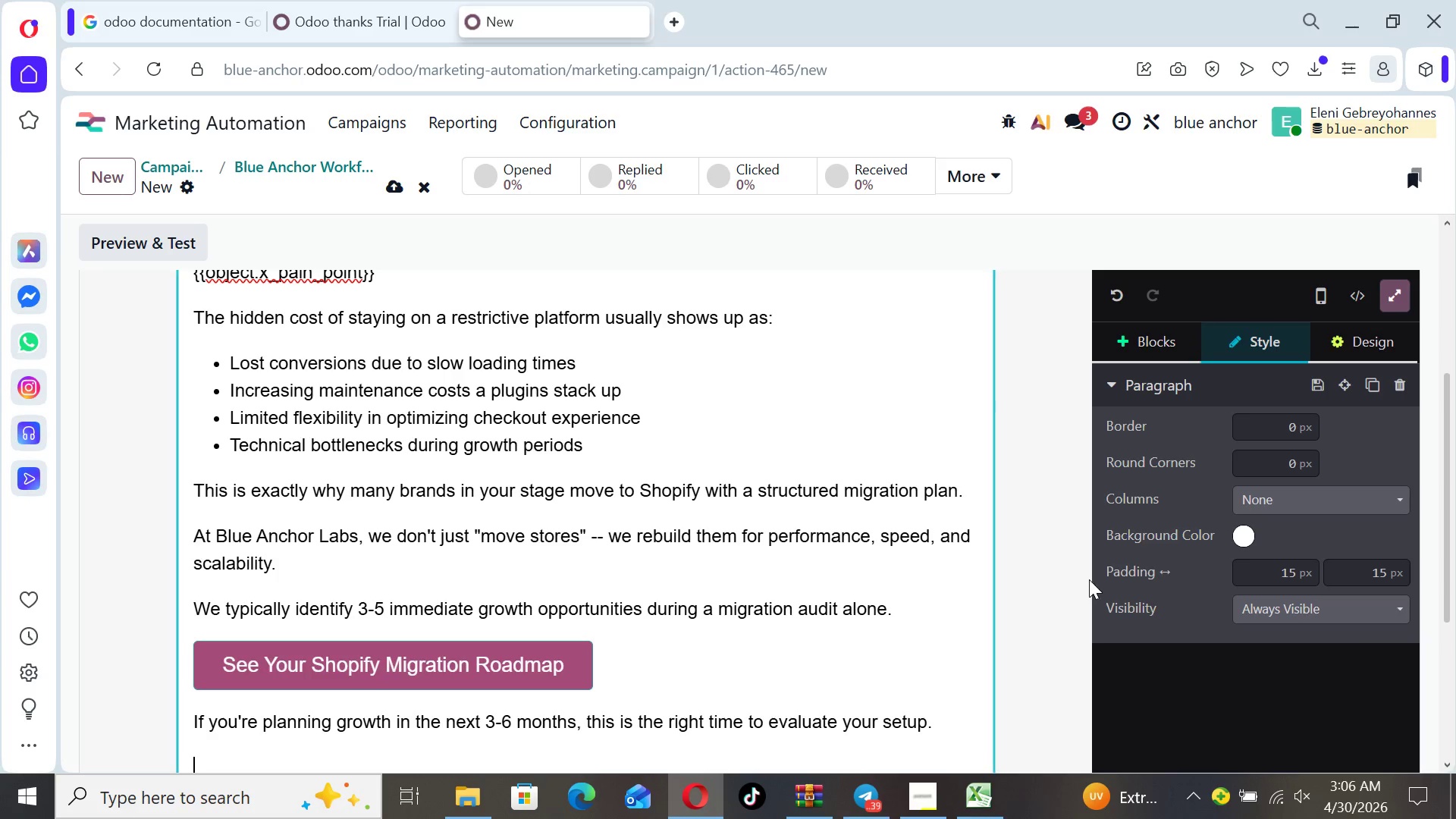 
left_click([1049, 563])
 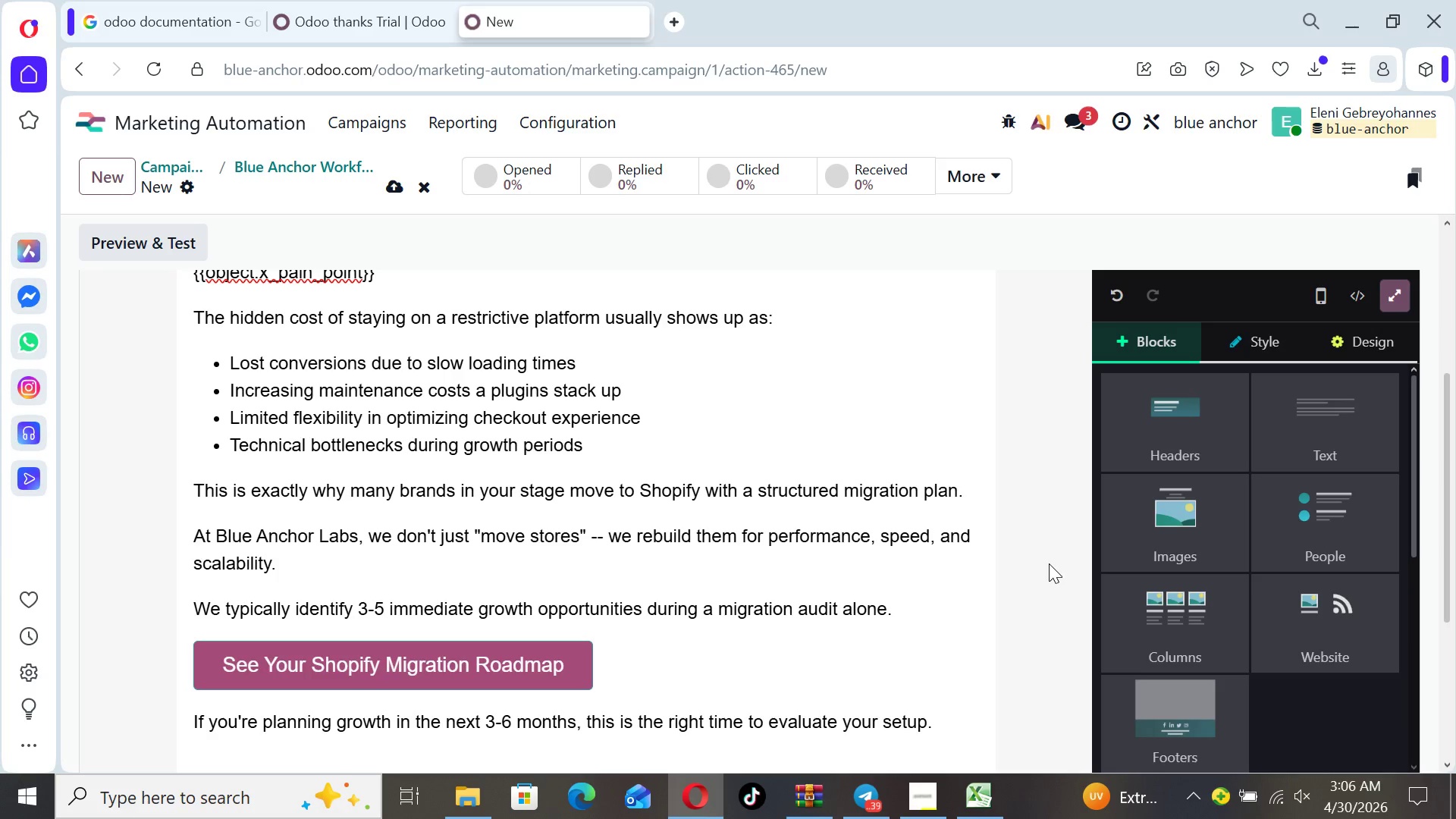 
key(ArrowDown)
 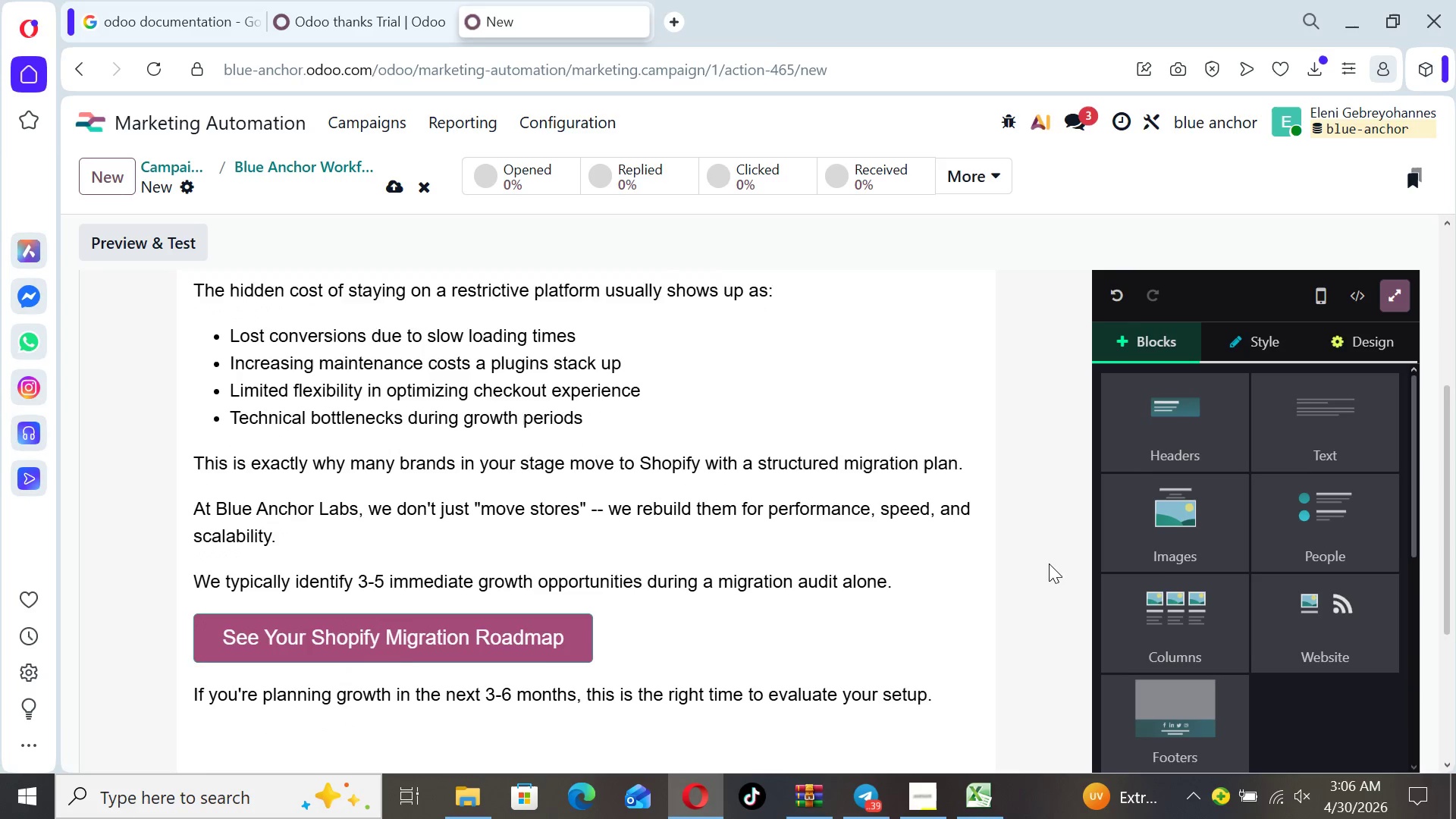 
key(ArrowDown)
 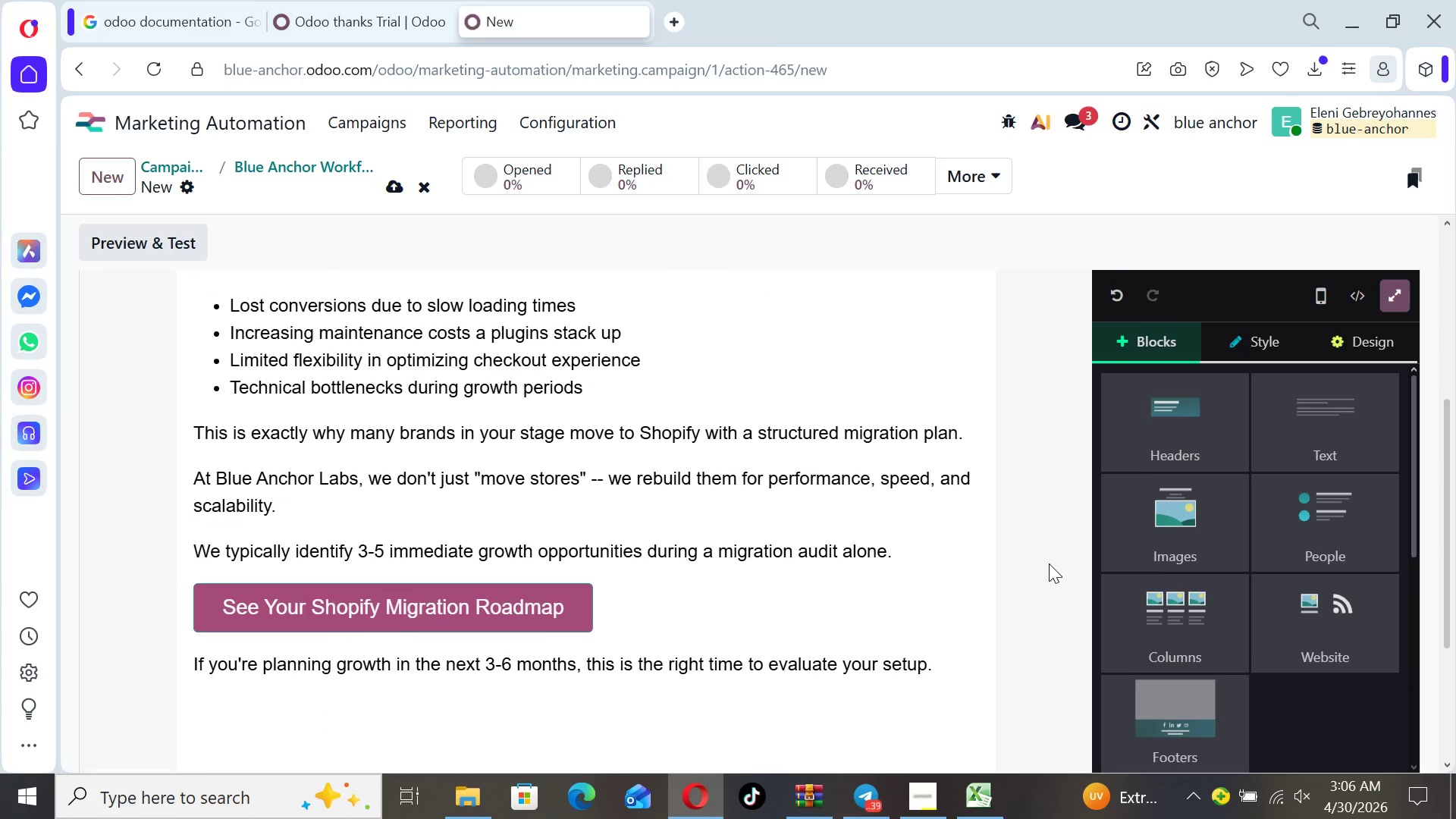 
key(ArrowDown)
 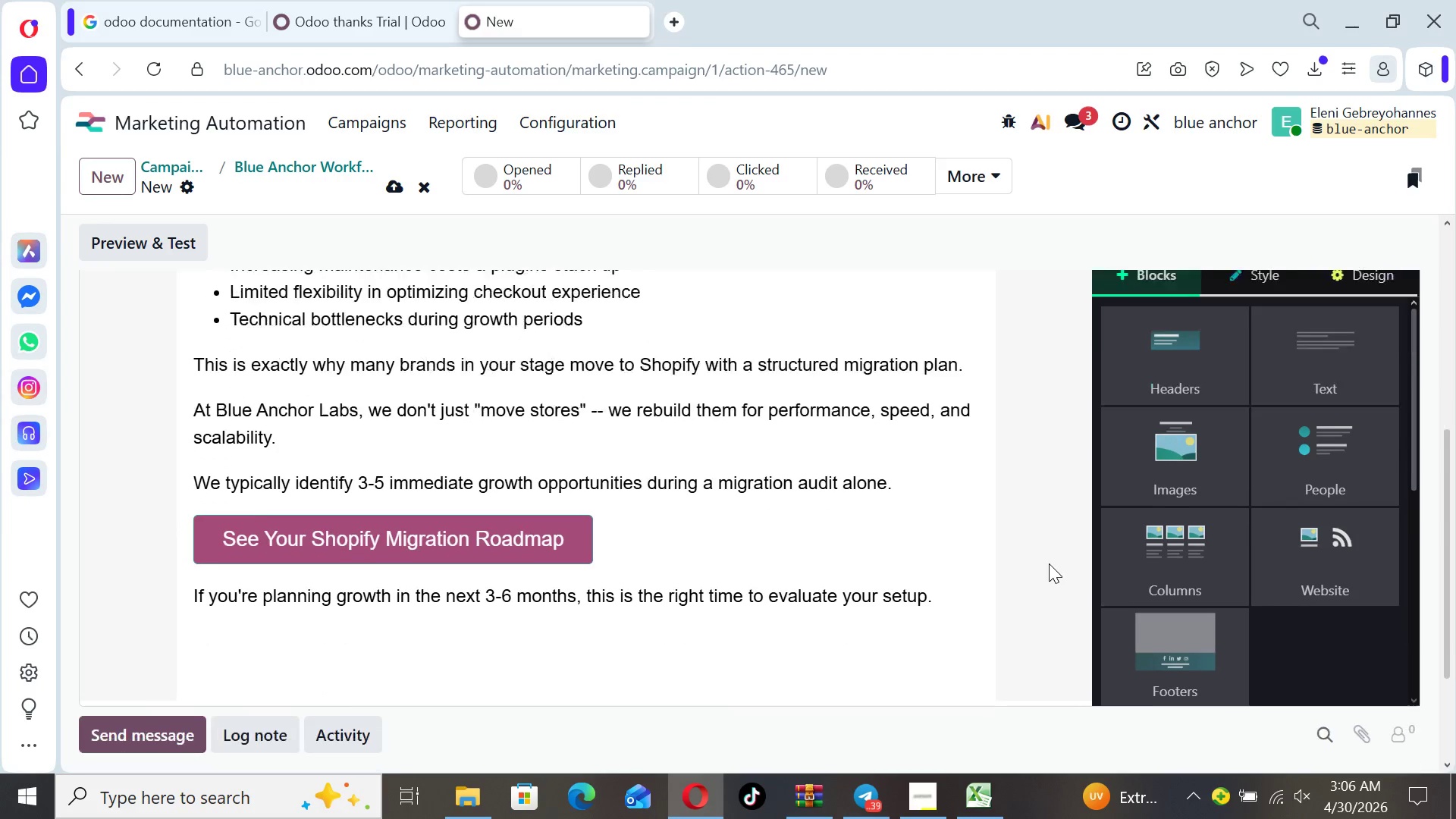 
key(ArrowDown)
 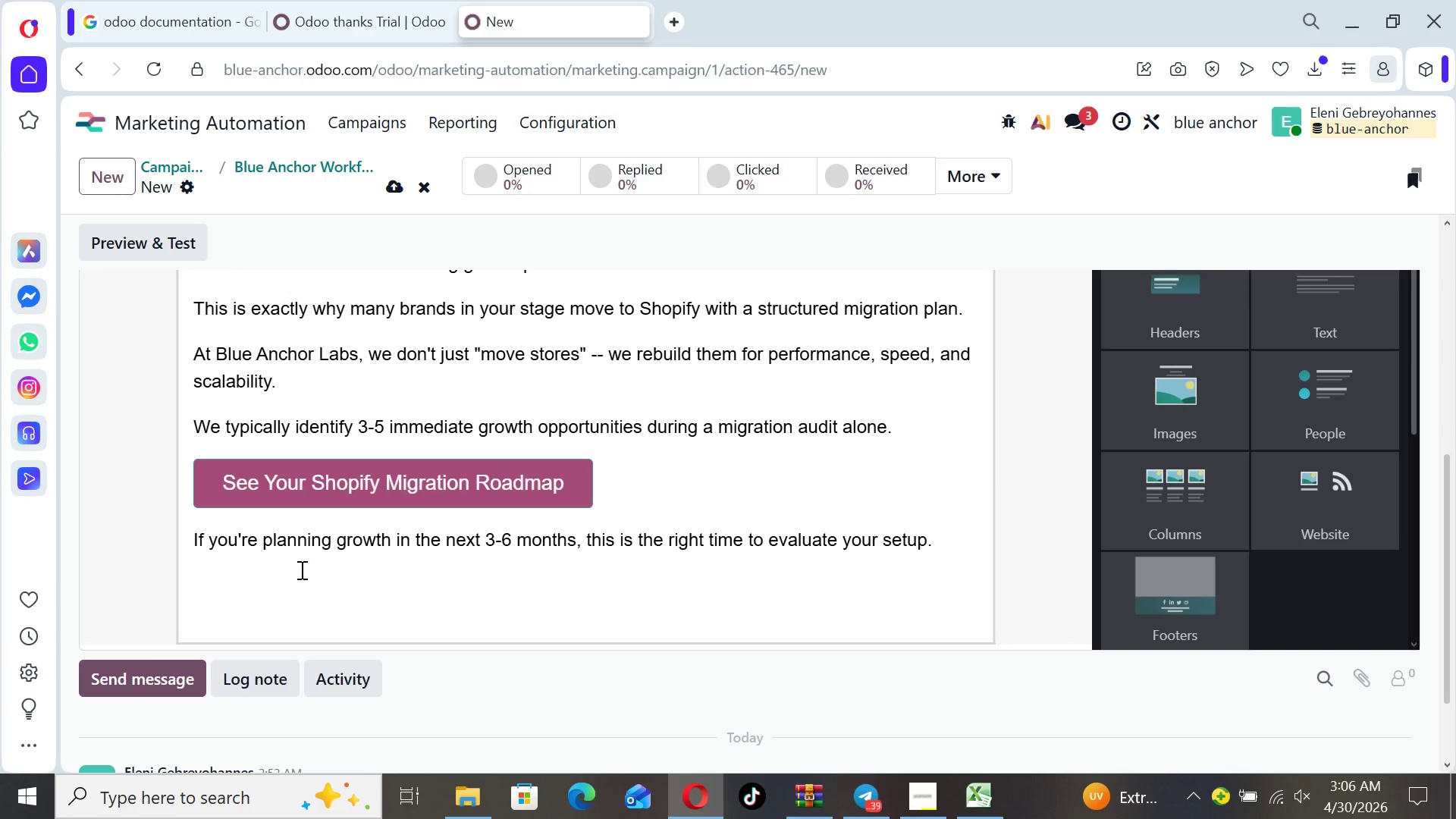 
left_click([224, 580])
 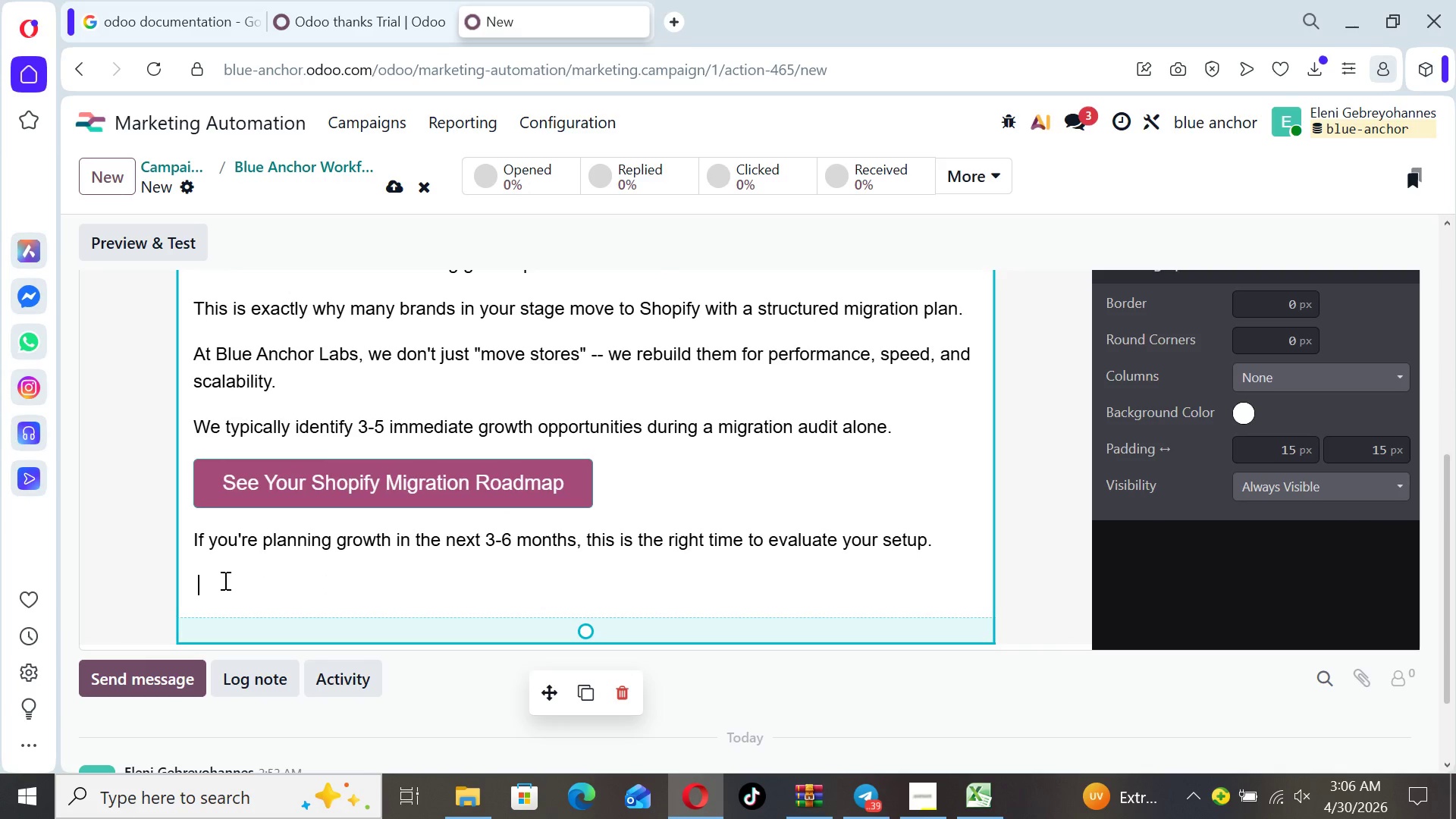 
type(Besr)
key(Backspace)
type(t regards,)
 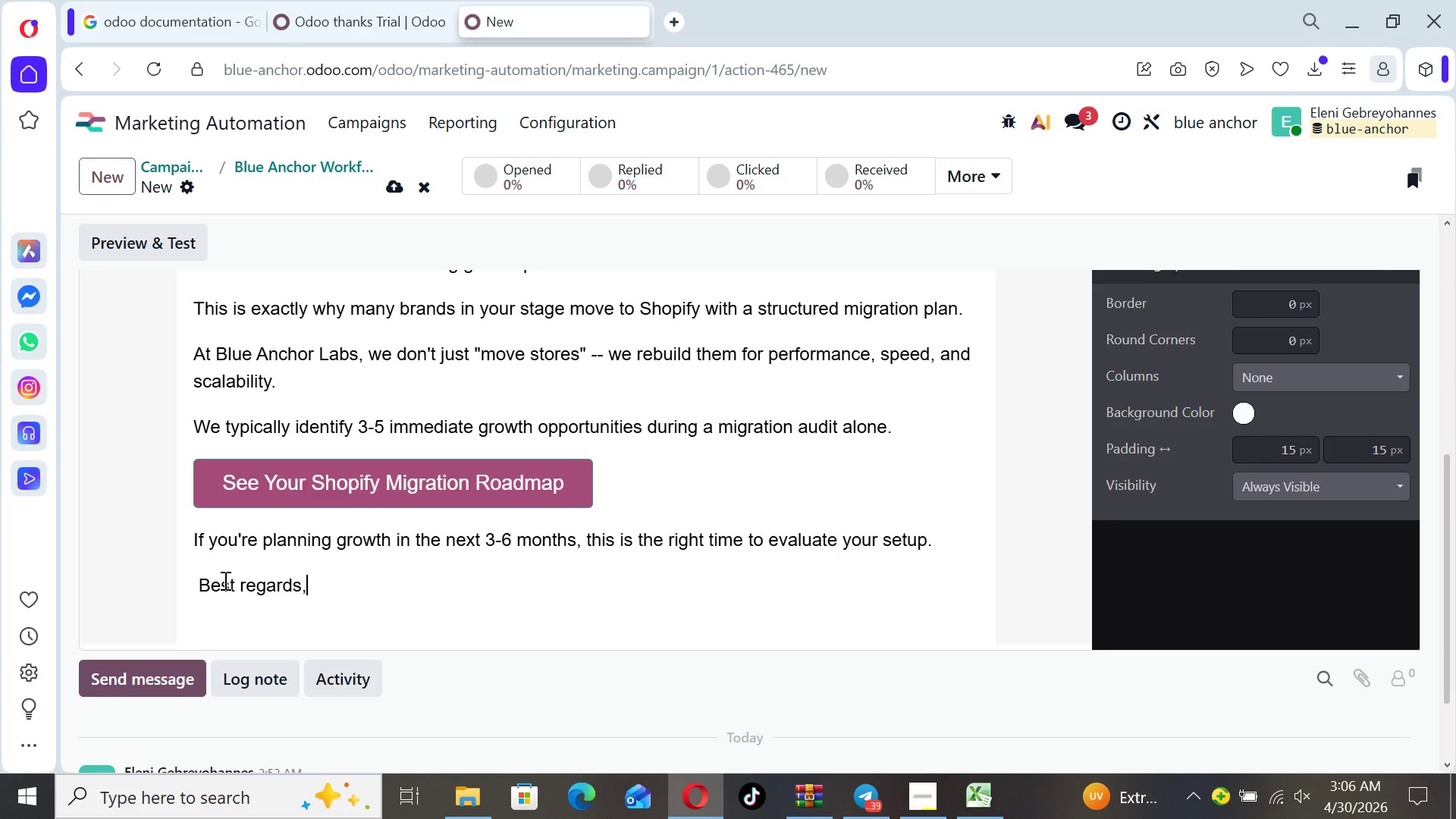 
key(Enter)
 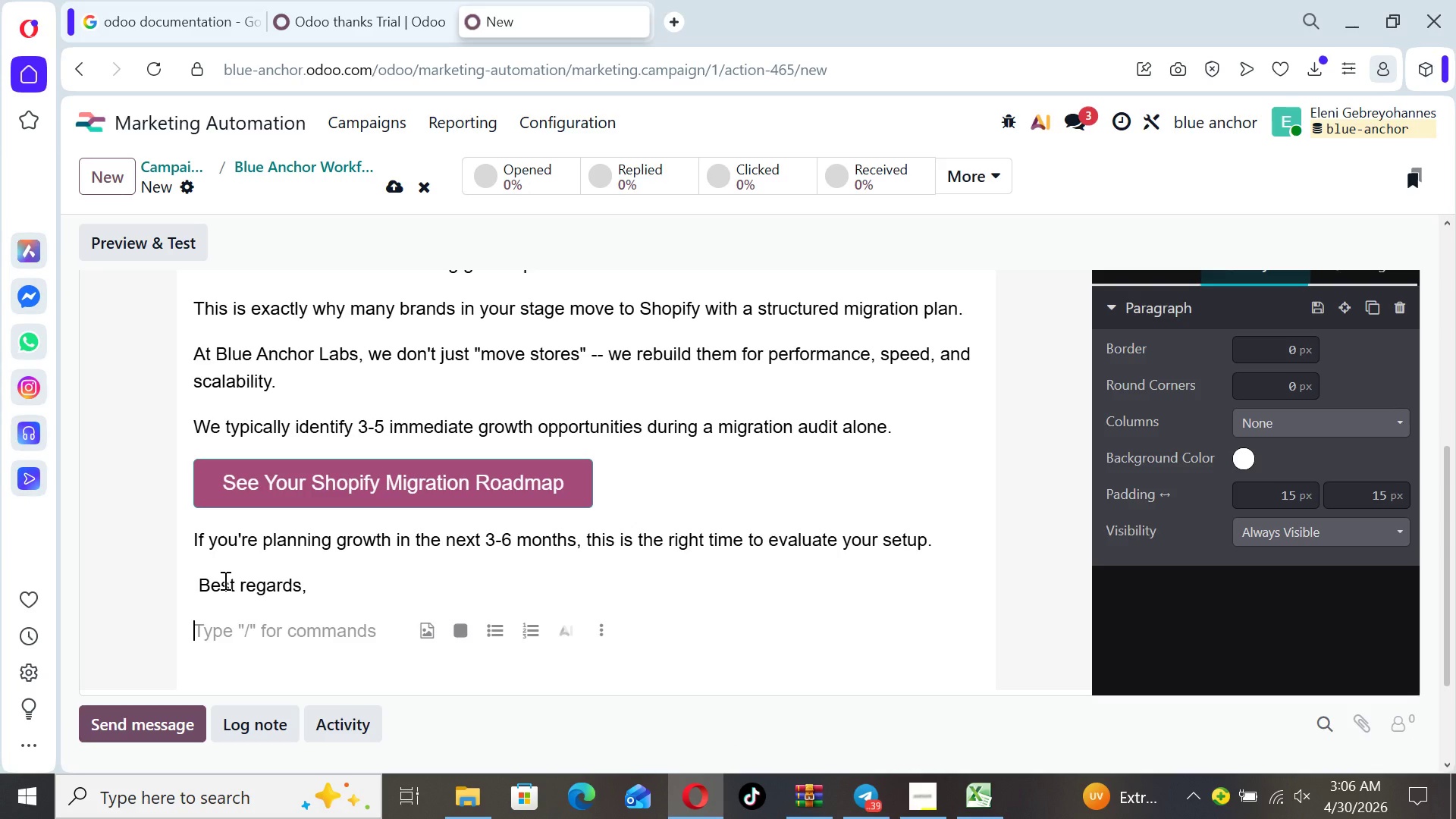 
type(Blue Anchor Labs Team)
 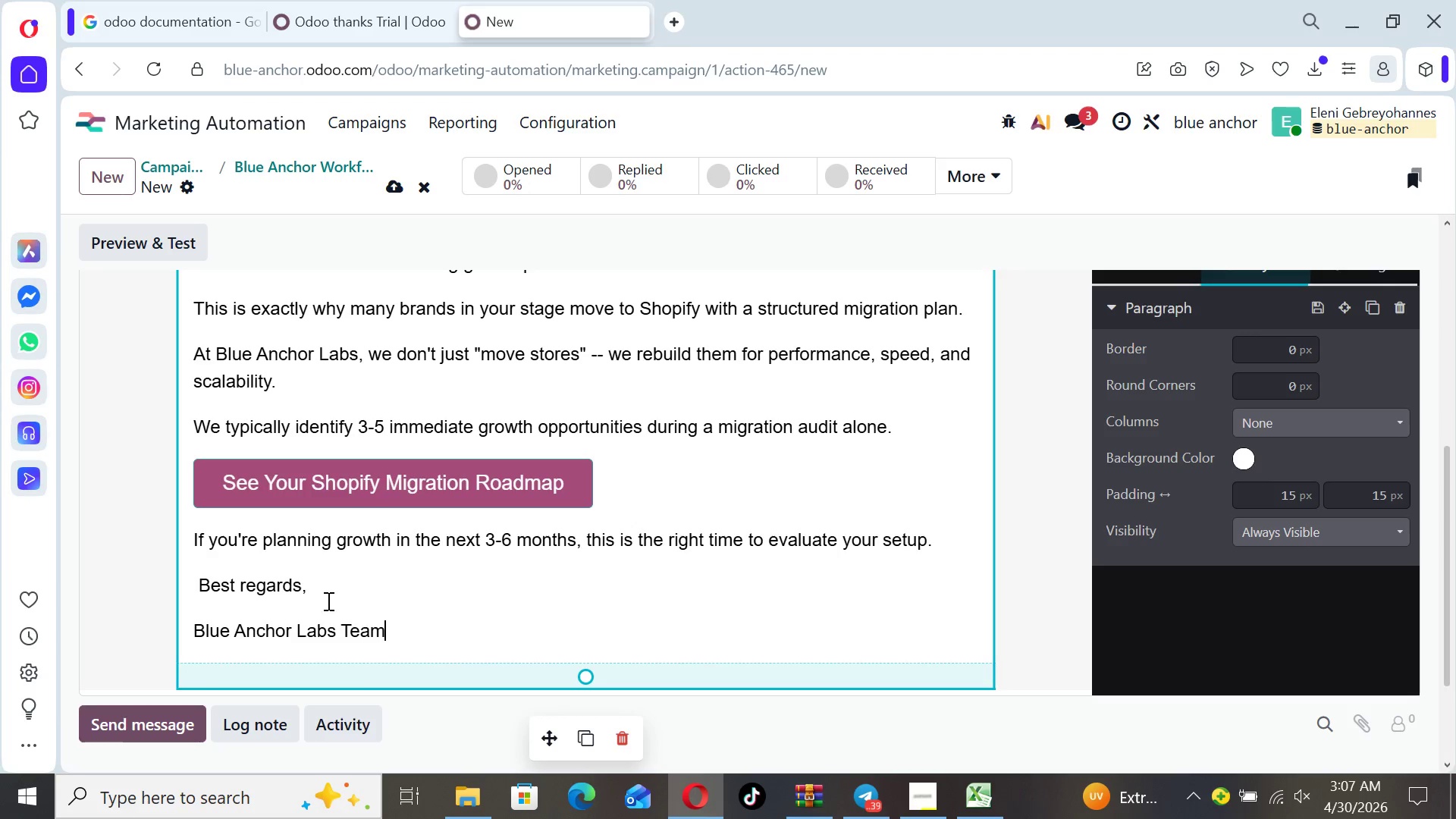 
left_click_drag(start_coordinate=[410, 638], to_coordinate=[190, 631])
 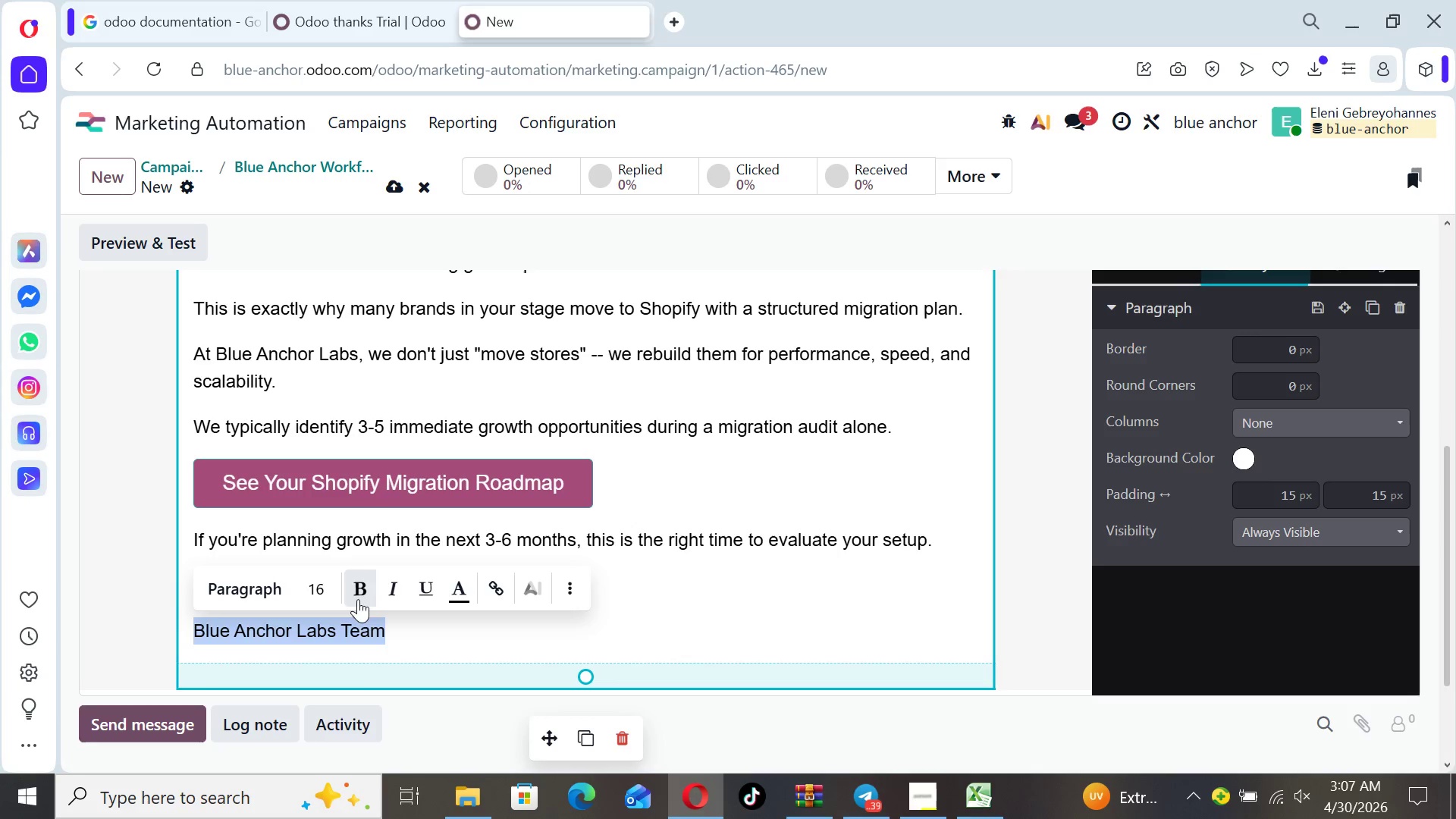 
left_click([359, 599])
 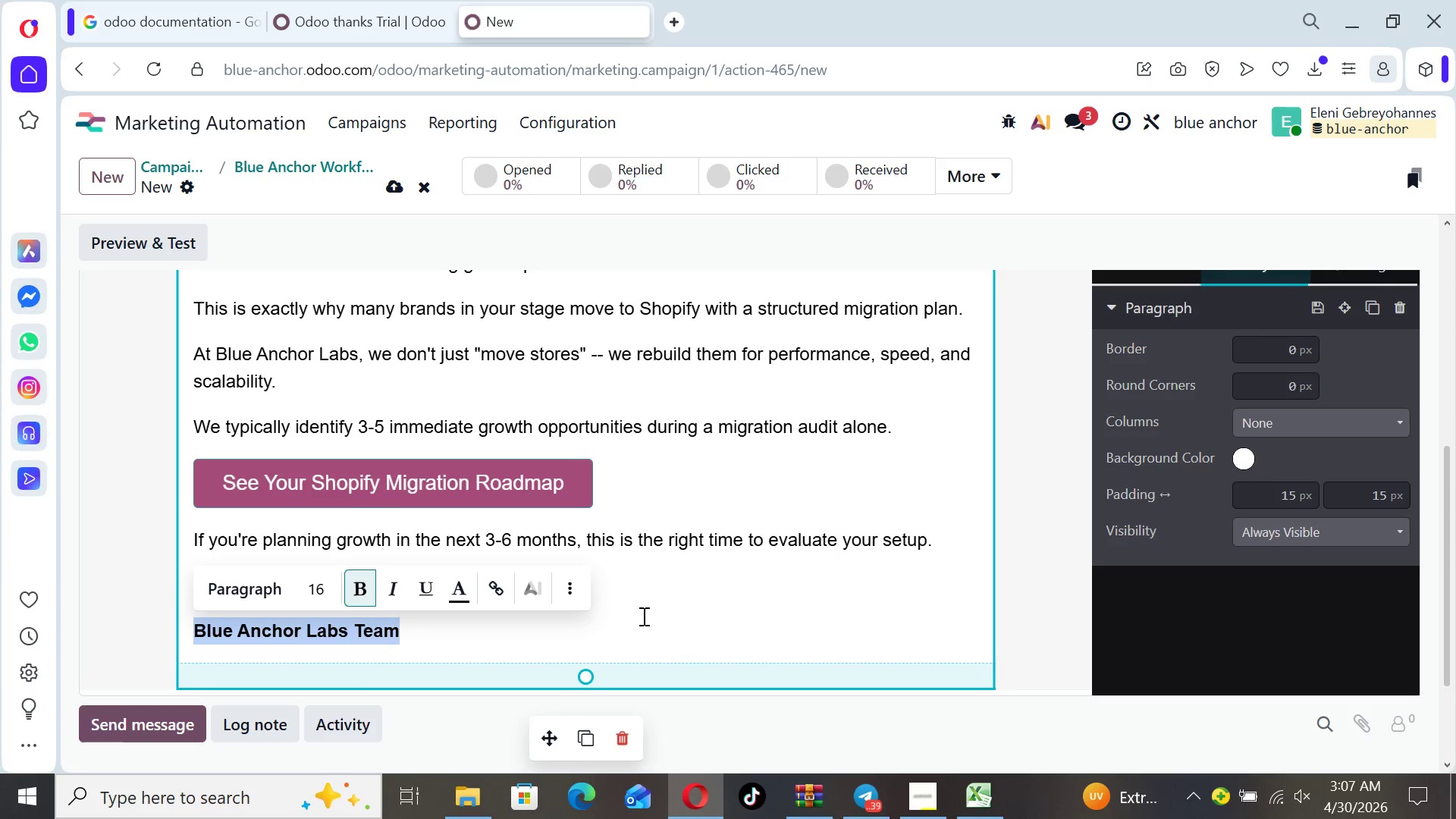 
left_click([646, 616])
 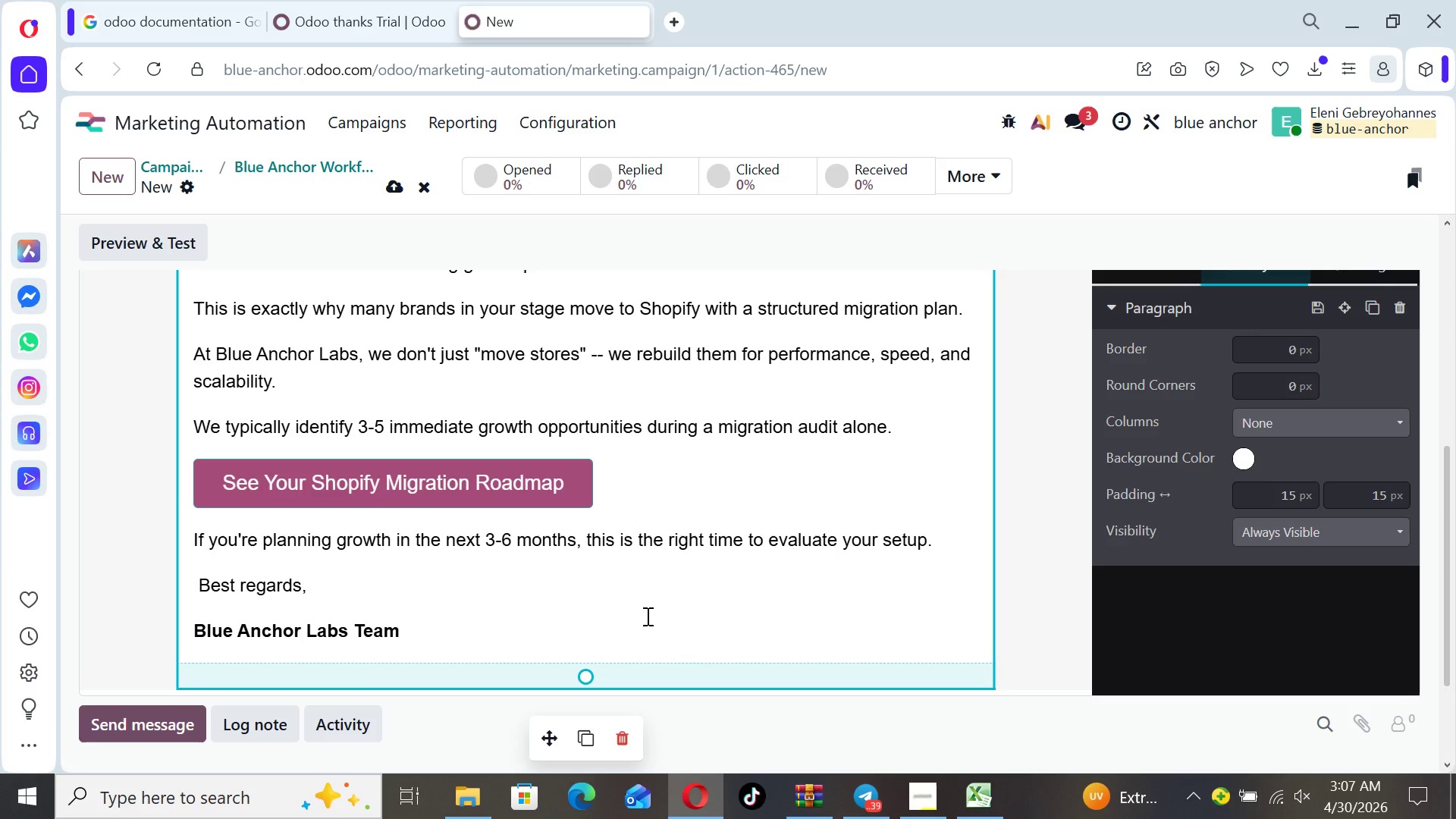 
wait(8.11)
 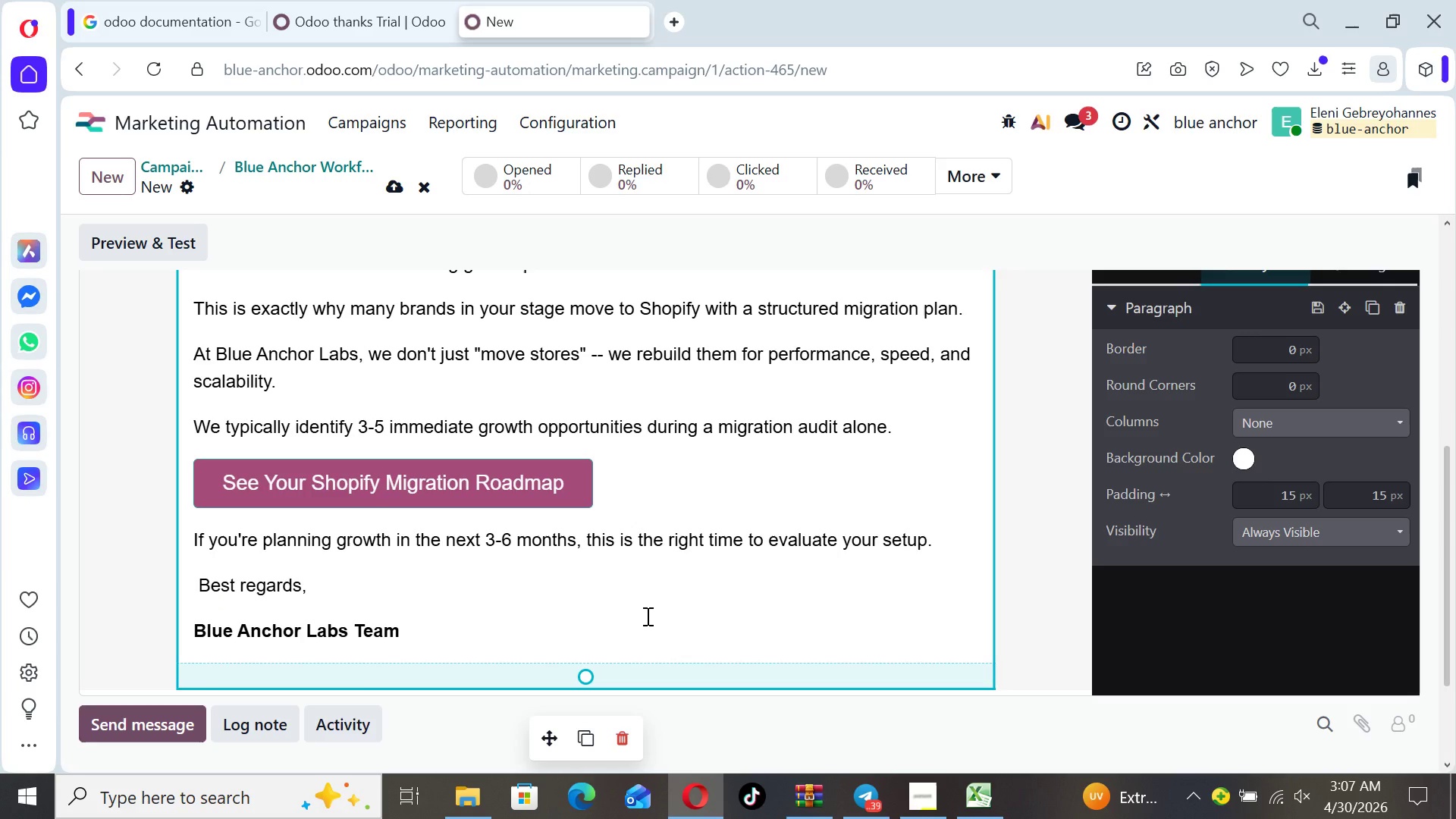 
left_click([1042, 569])
 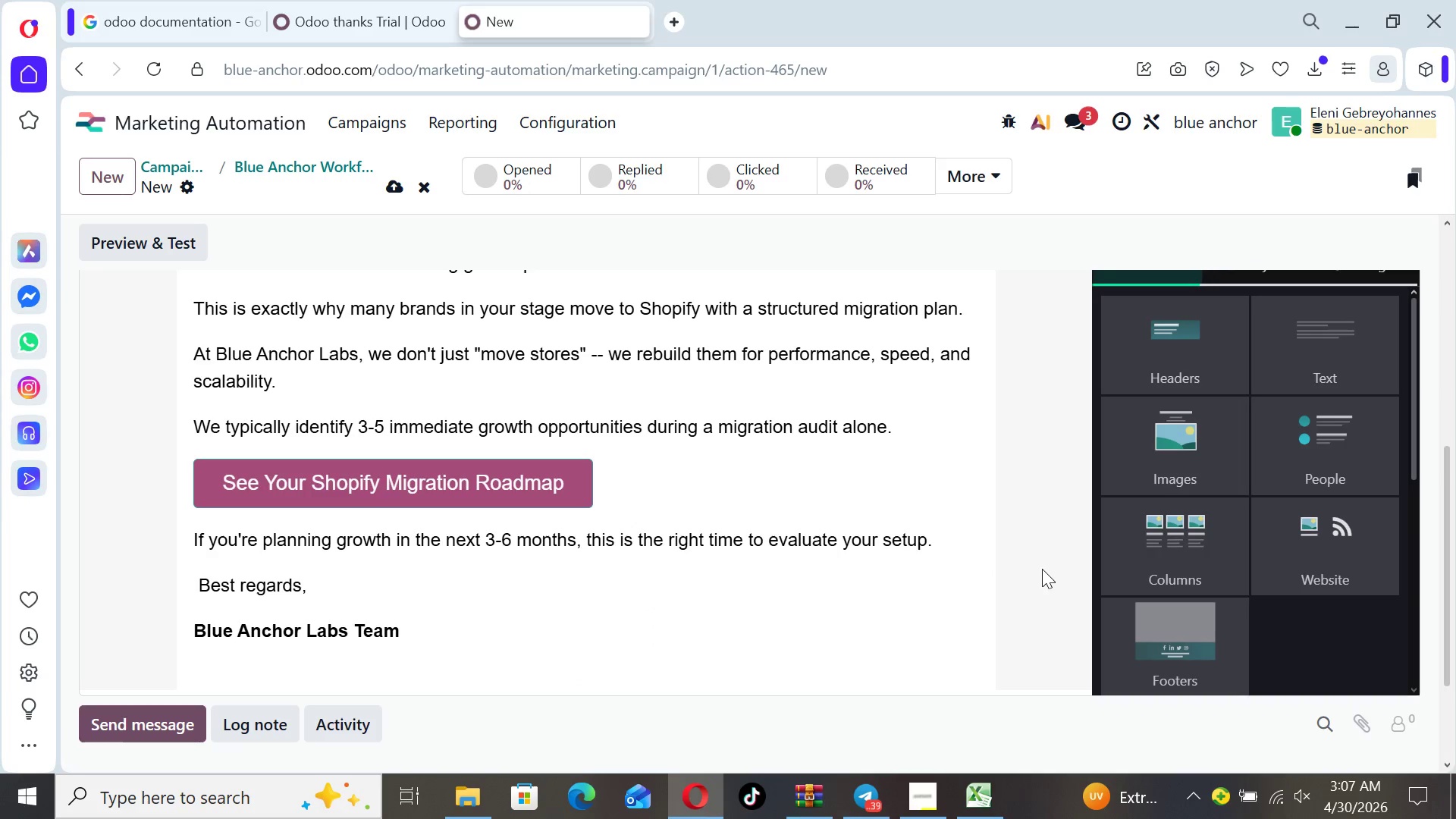 
key(ArrowUp)
 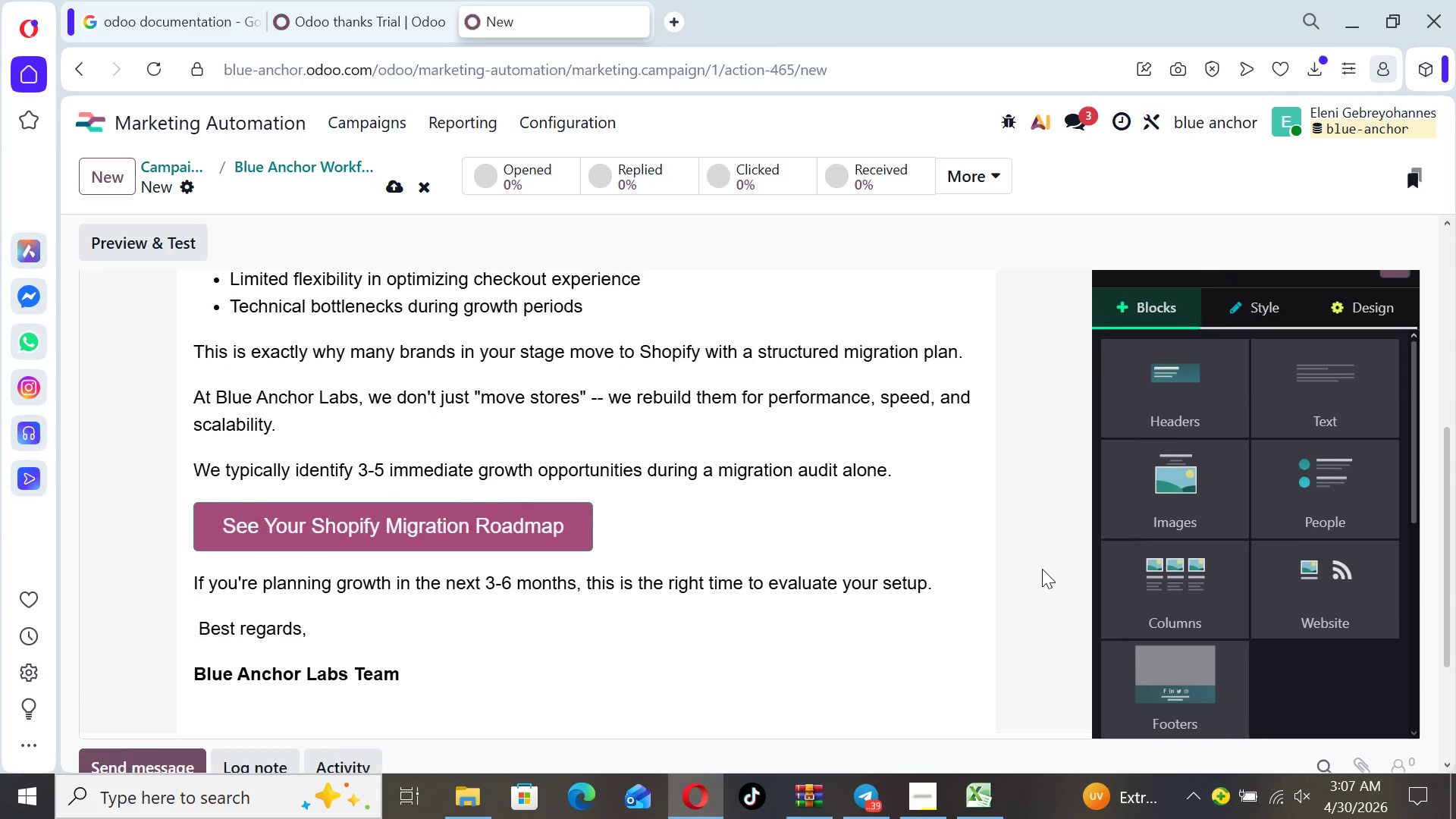 
key(ArrowUp)
 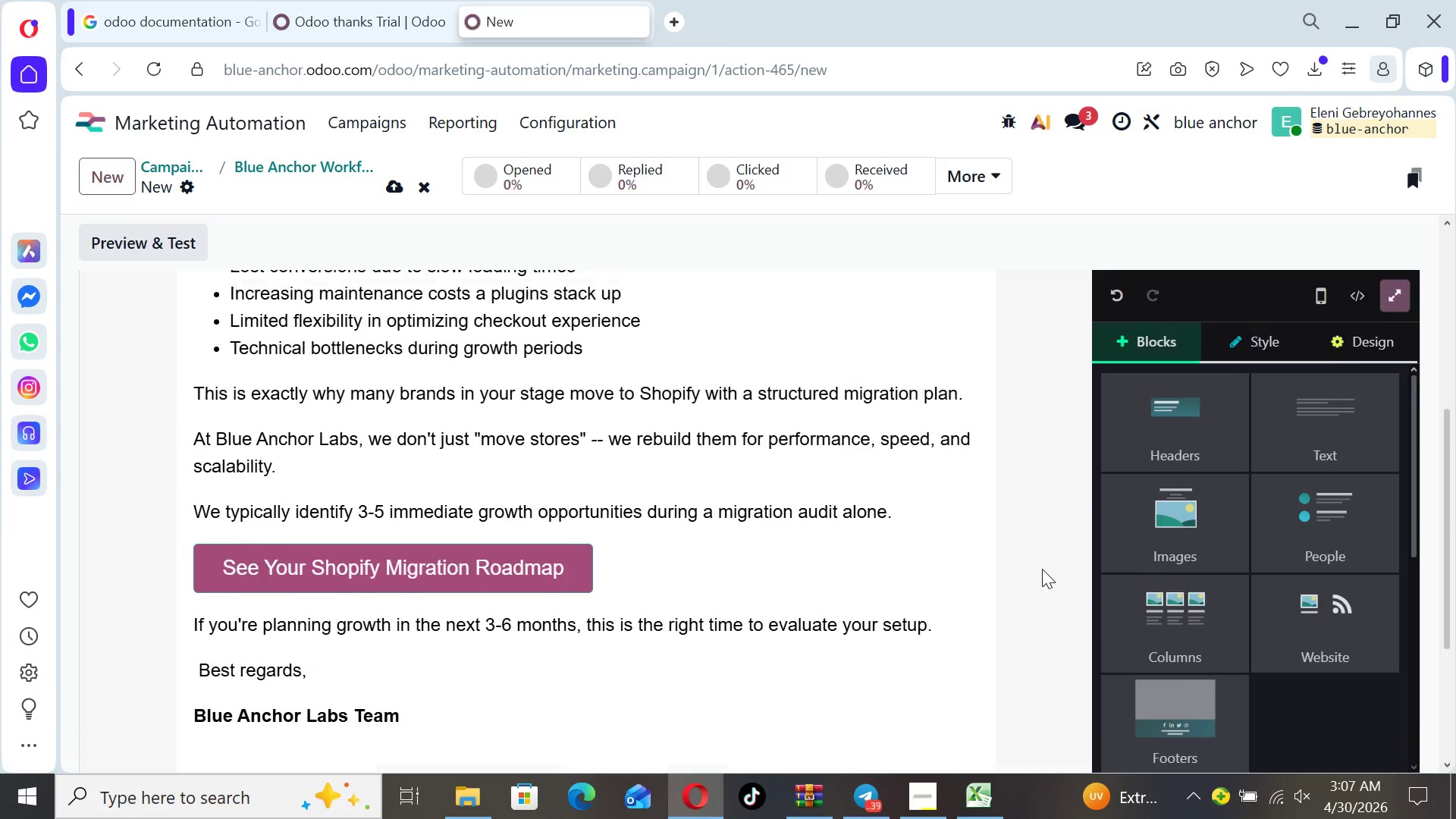 
key(ArrowUp)
 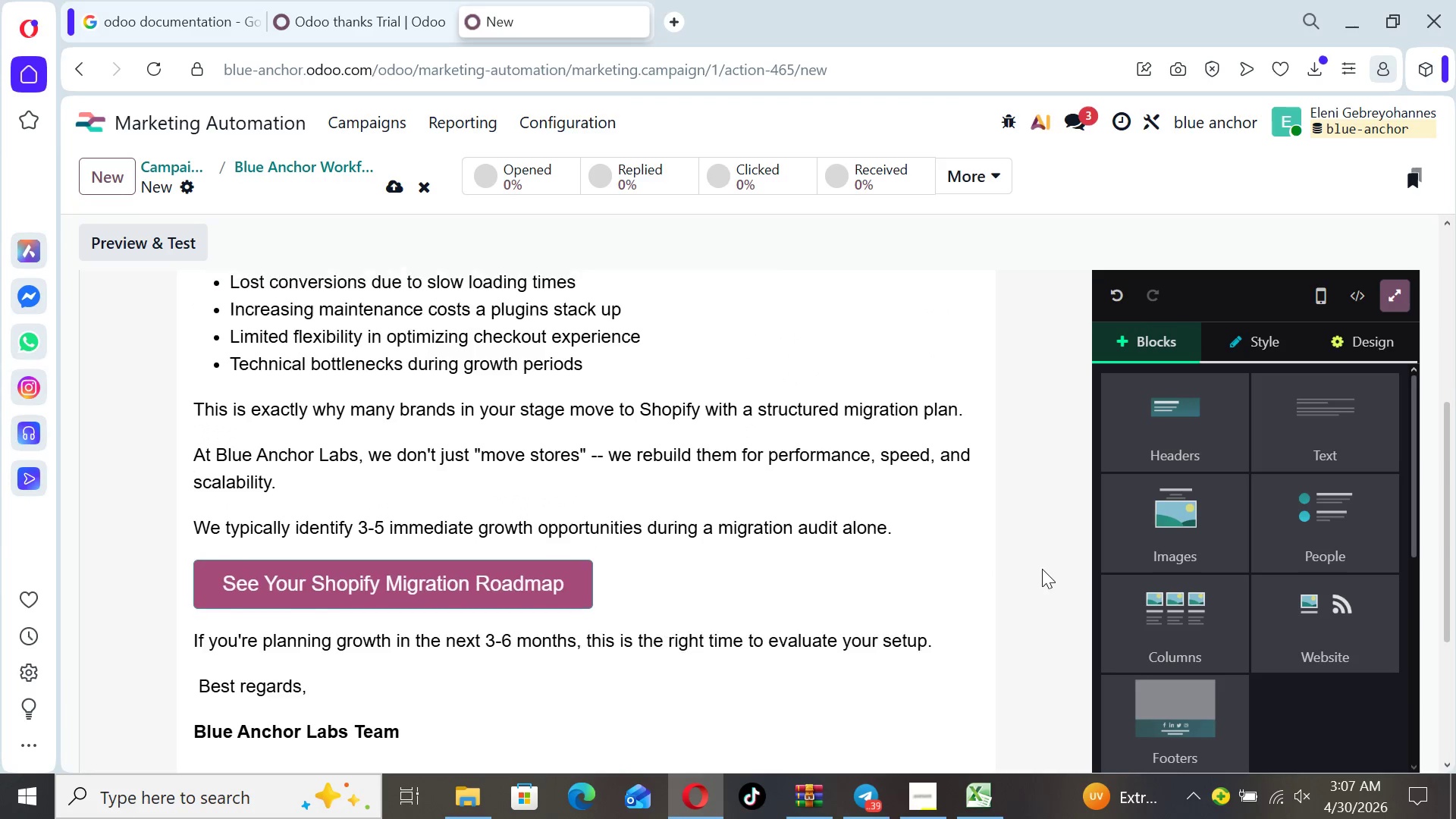 
key(ArrowUp)
 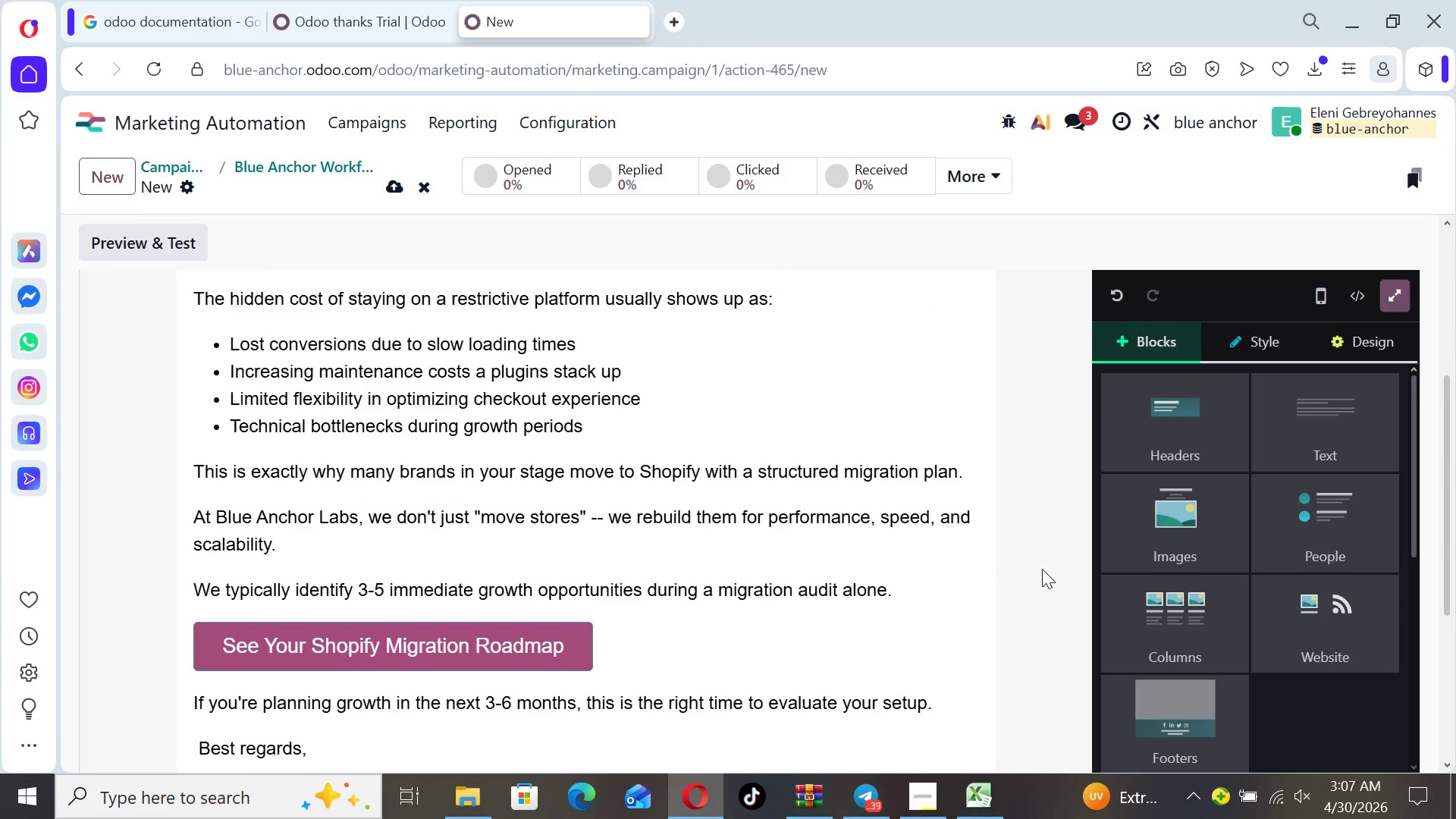 
key(ArrowUp)
 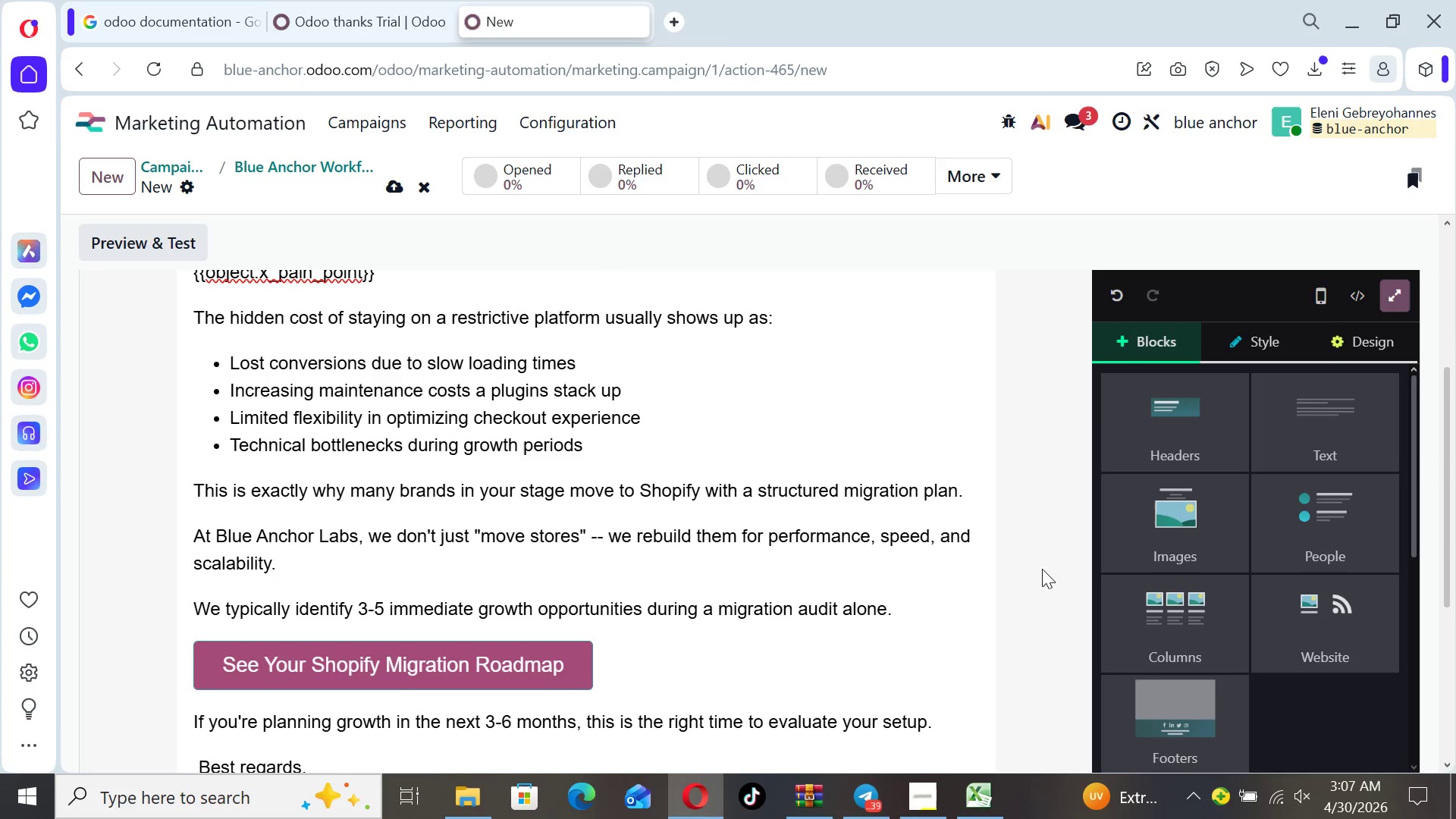 
key(ArrowUp)
 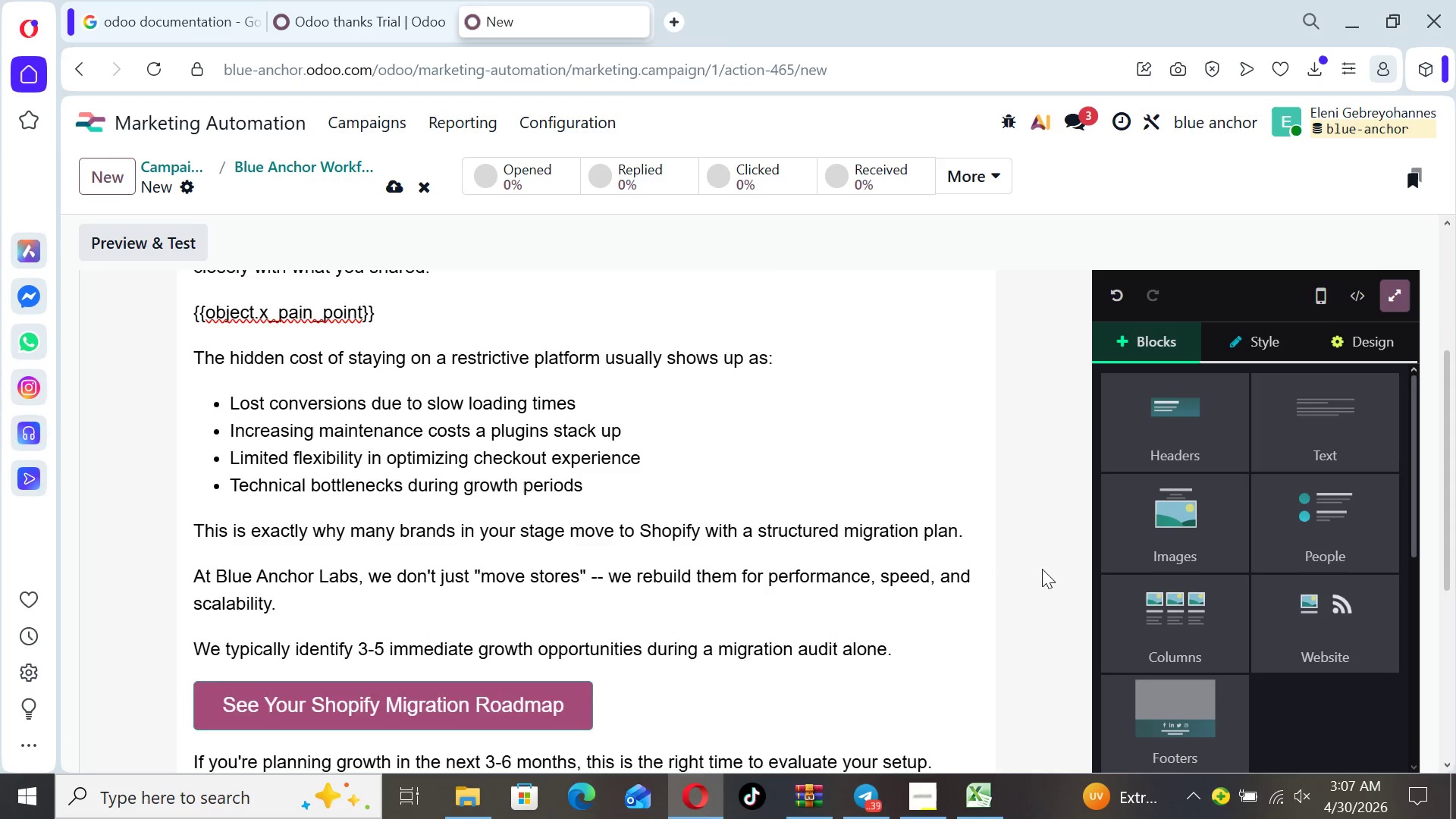 
key(ArrowUp)
 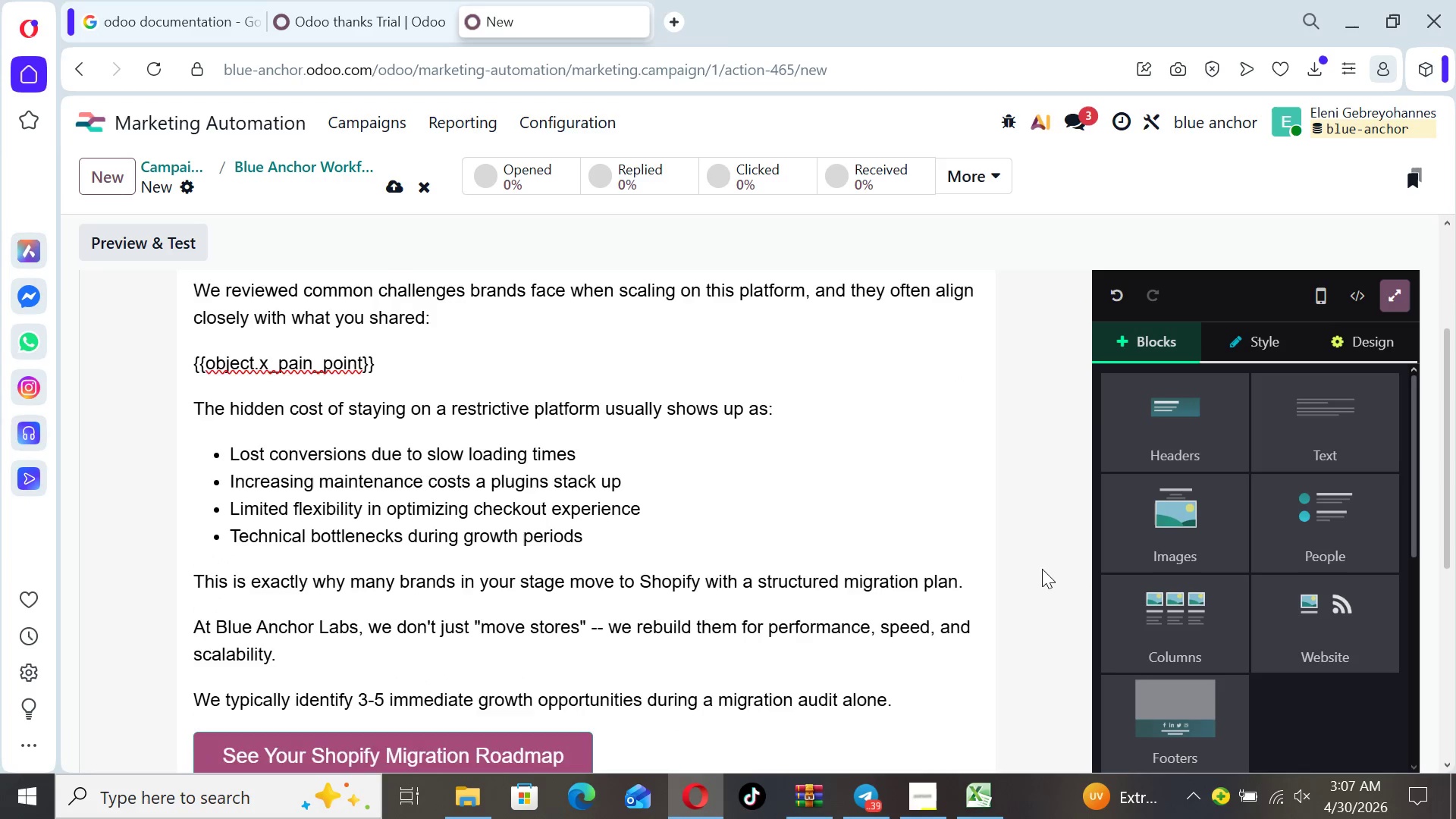 
key(ArrowUp)
 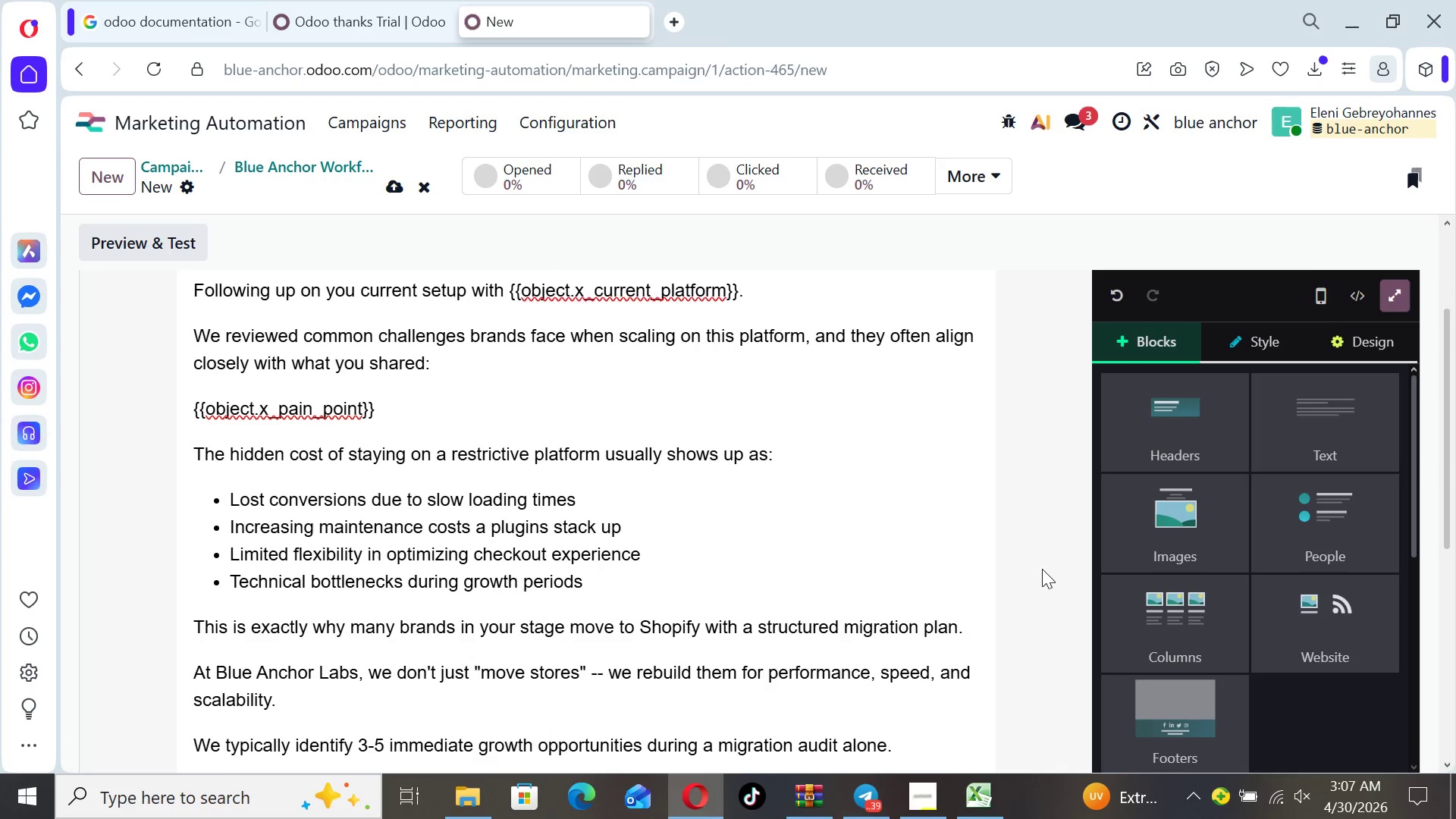 
key(ArrowUp)
 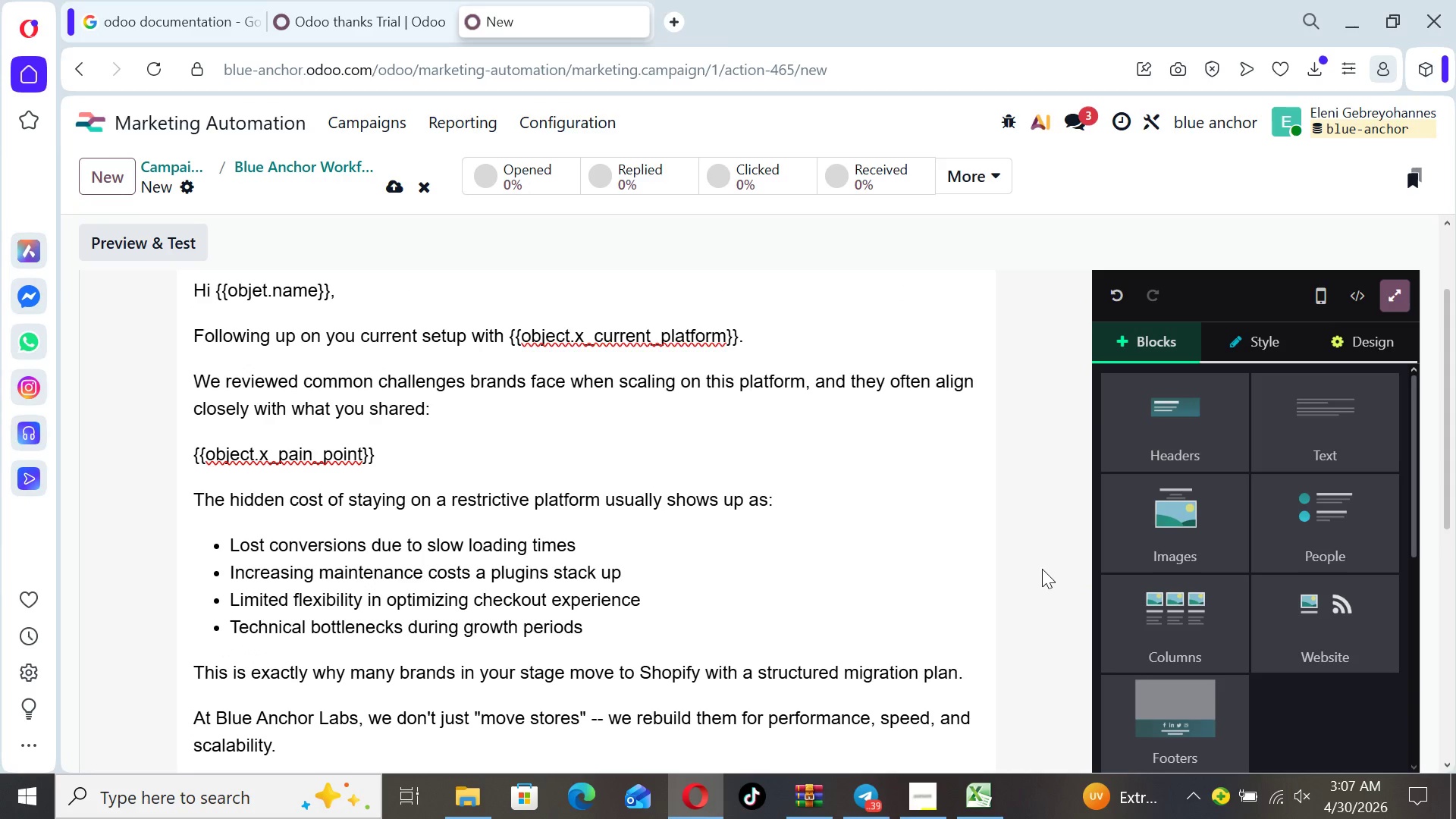 
key(ArrowUp)
 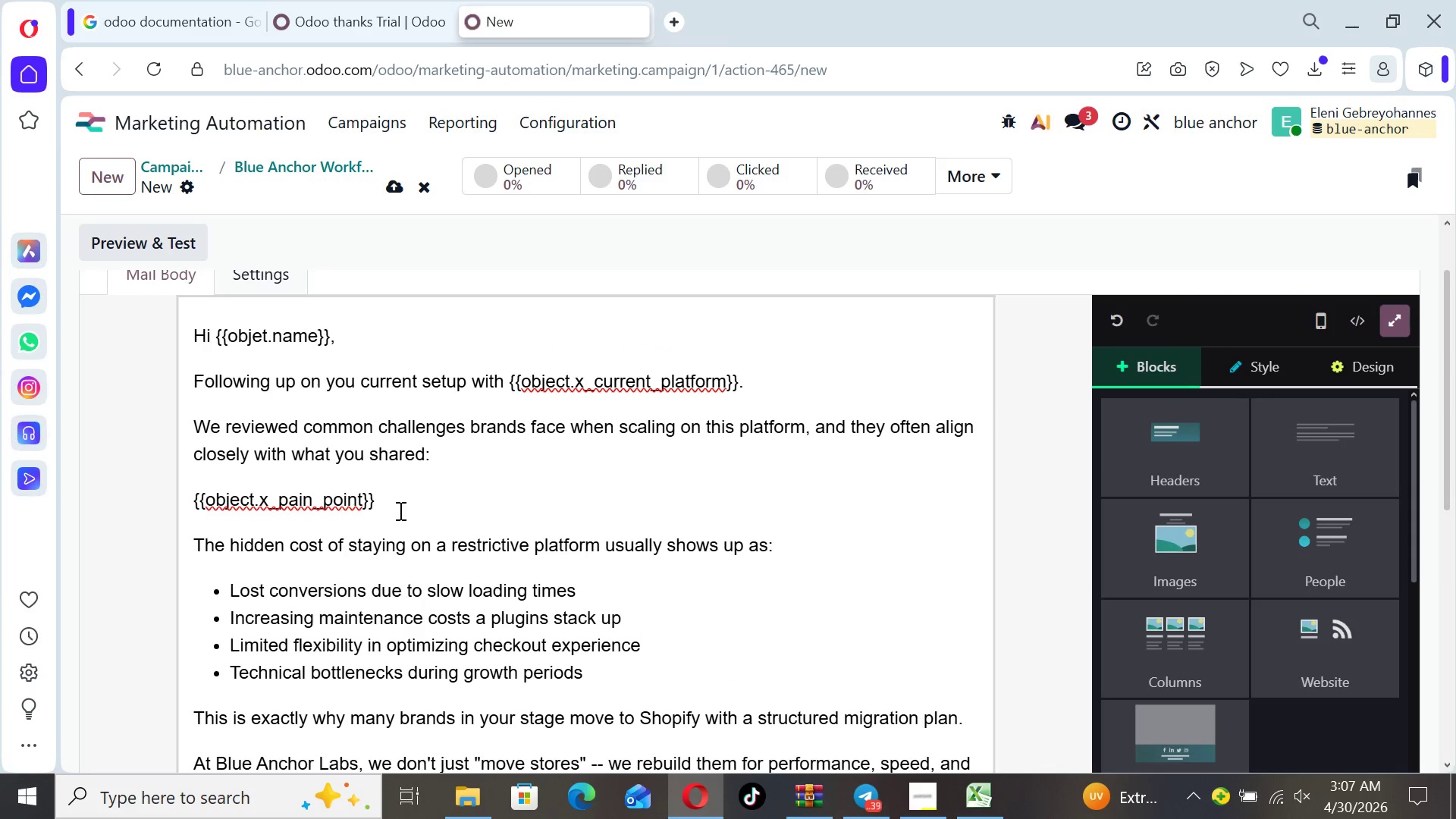 
left_click_drag(start_coordinate=[387, 497], to_coordinate=[188, 495])
 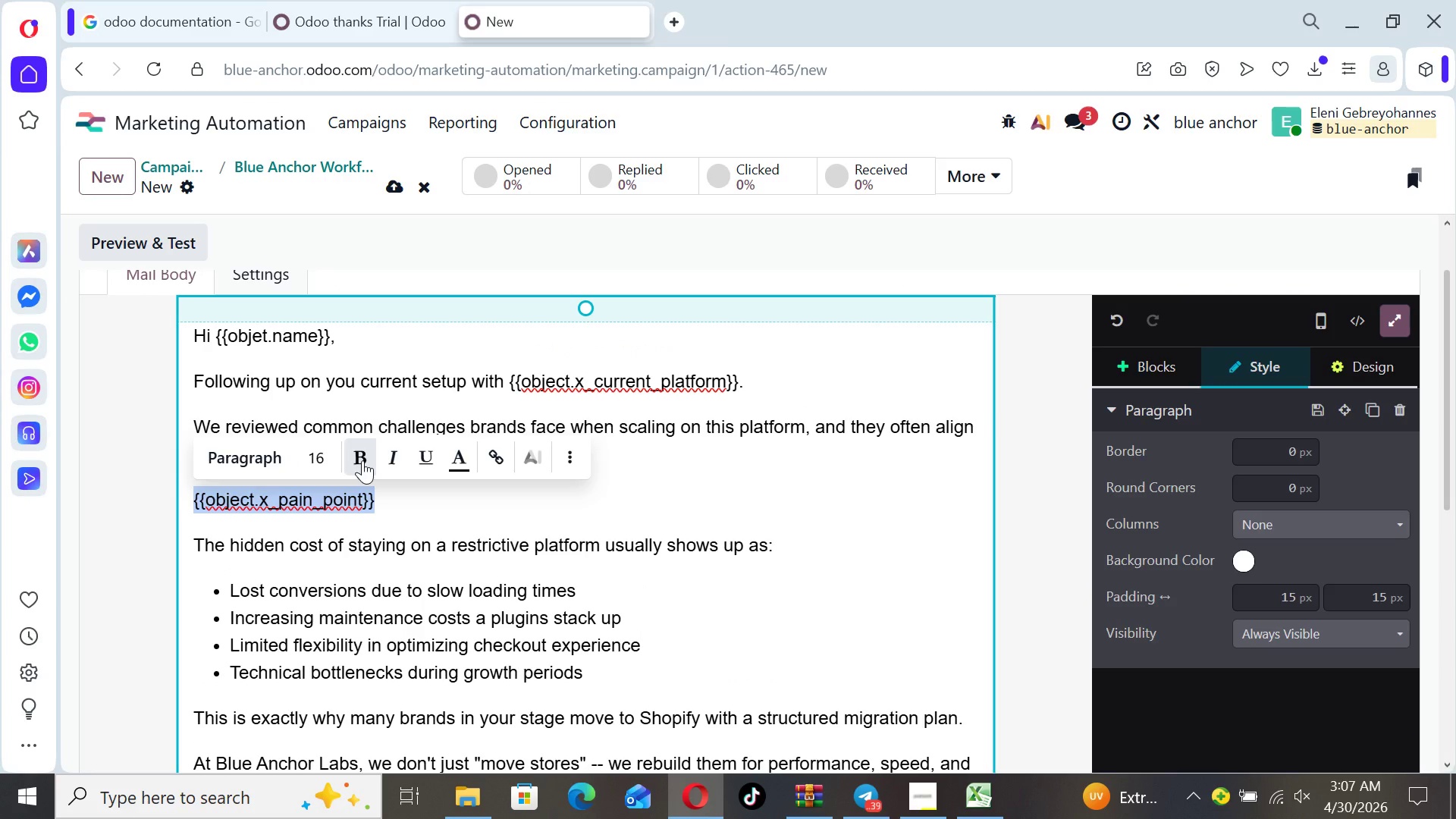 
left_click([362, 460])
 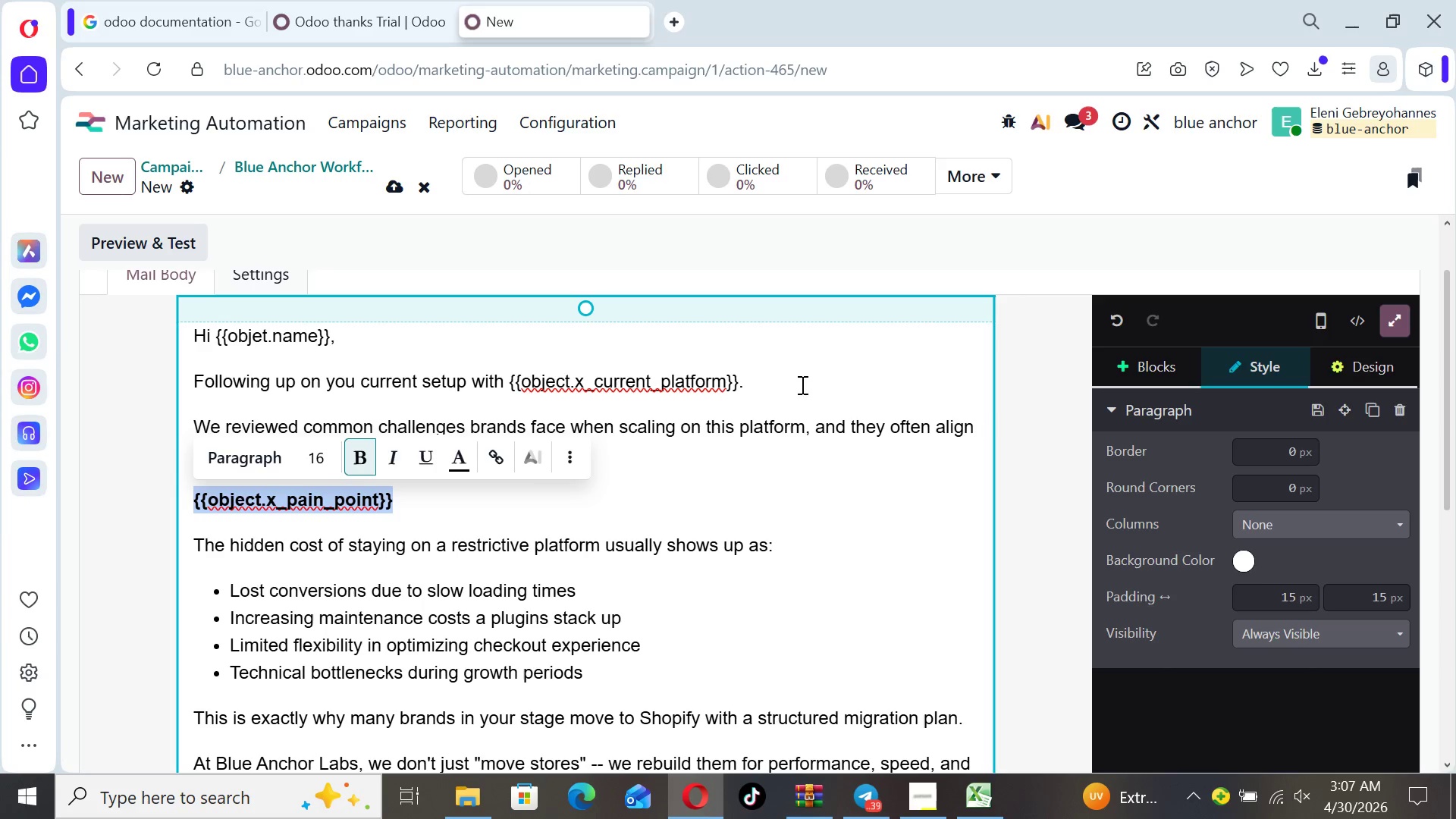 
left_click([774, 381])
 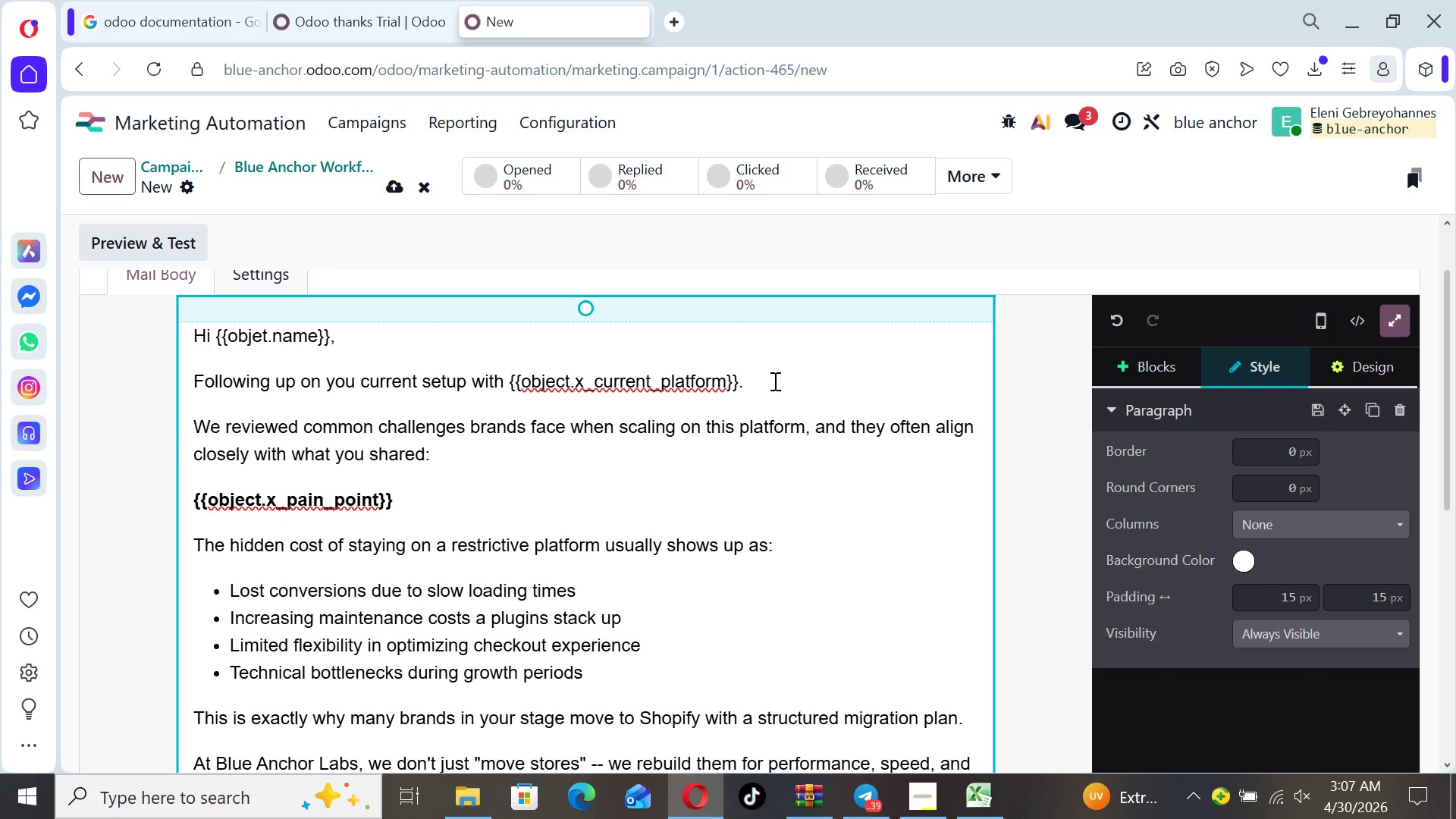 
left_click_drag(start_coordinate=[774, 381], to_coordinate=[503, 380])
 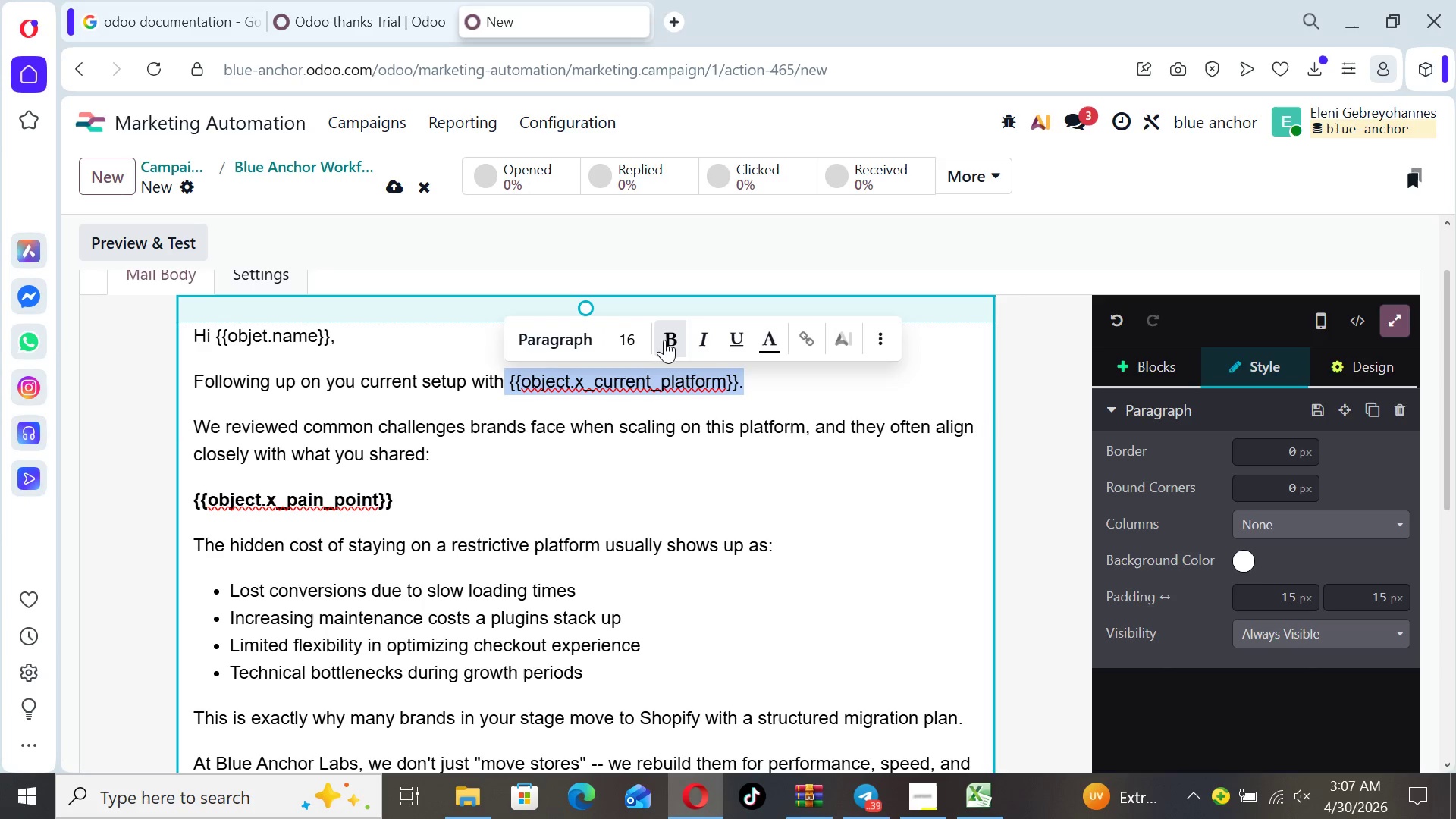 
left_click([667, 340])
 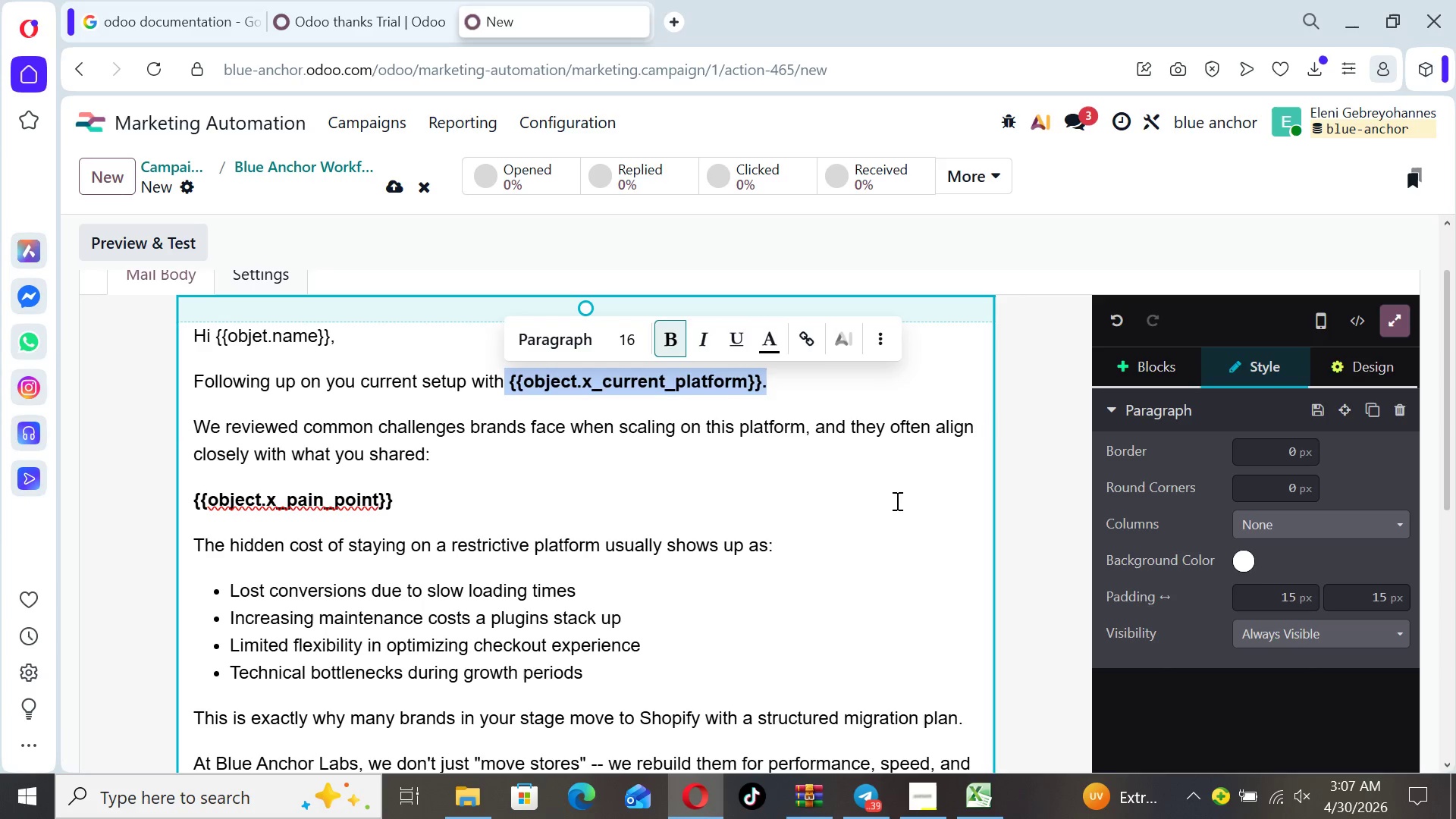 
left_click([897, 515])
 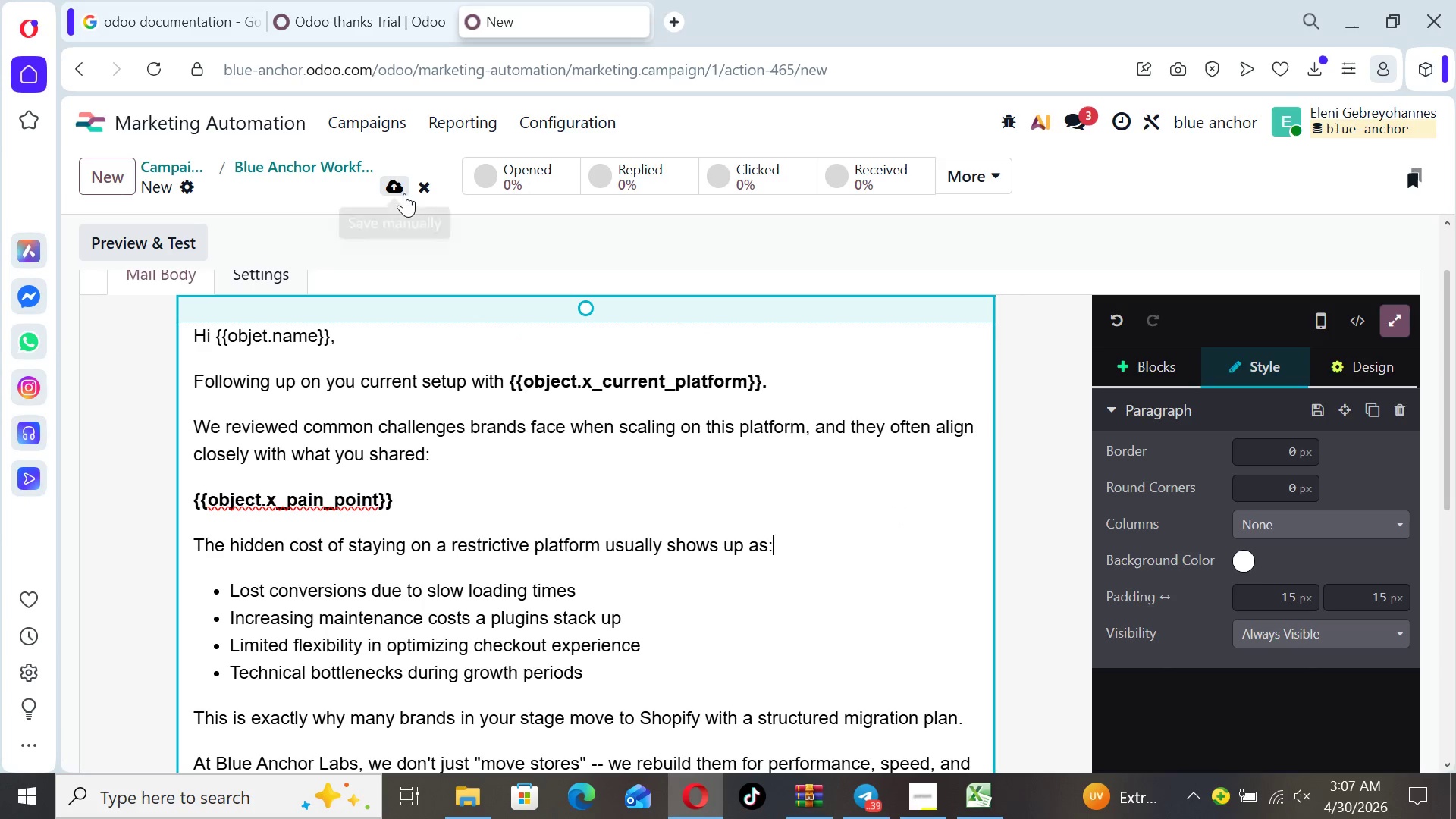 
left_click([400, 188])
 